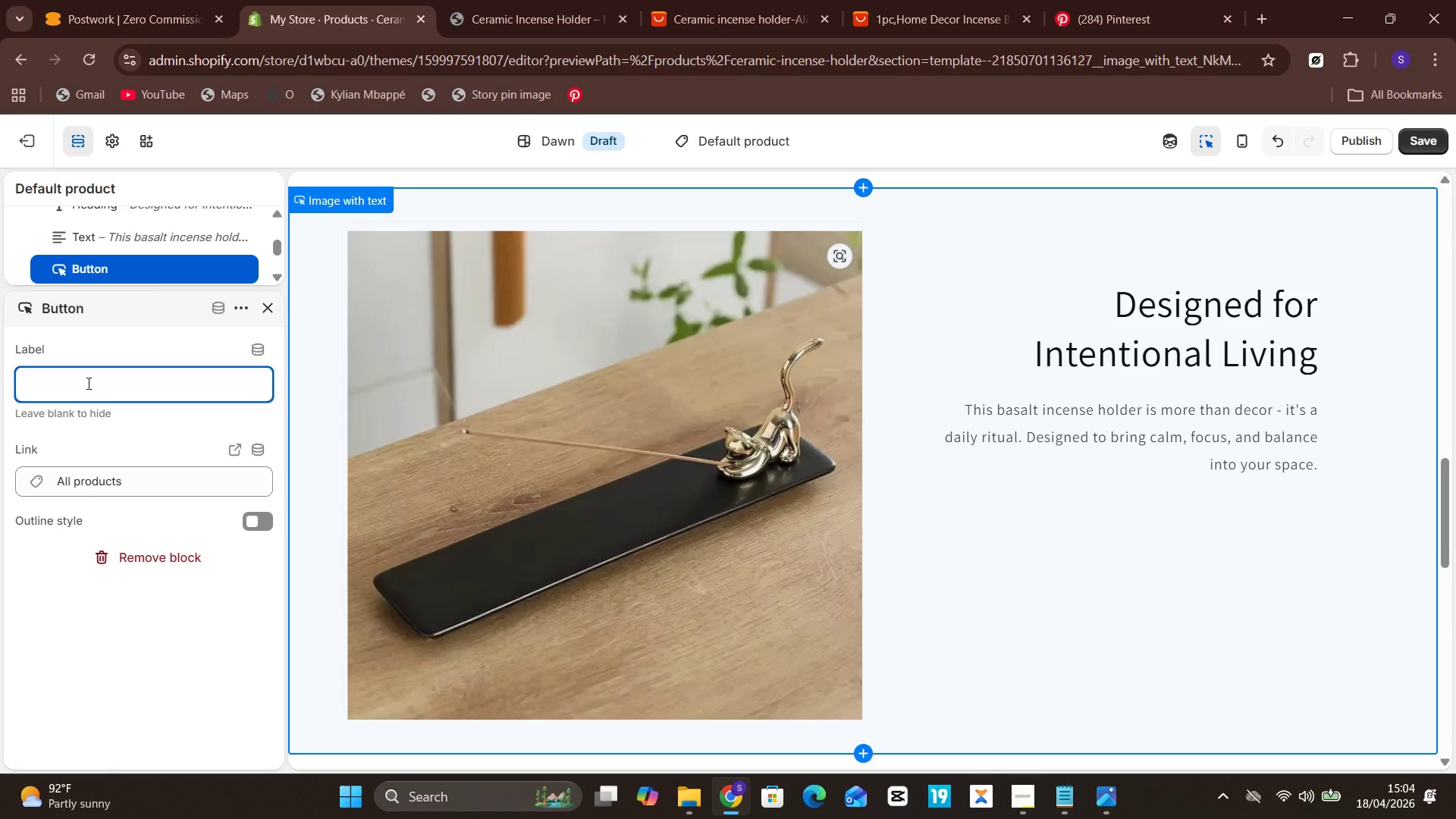 
type(Shop Now)
 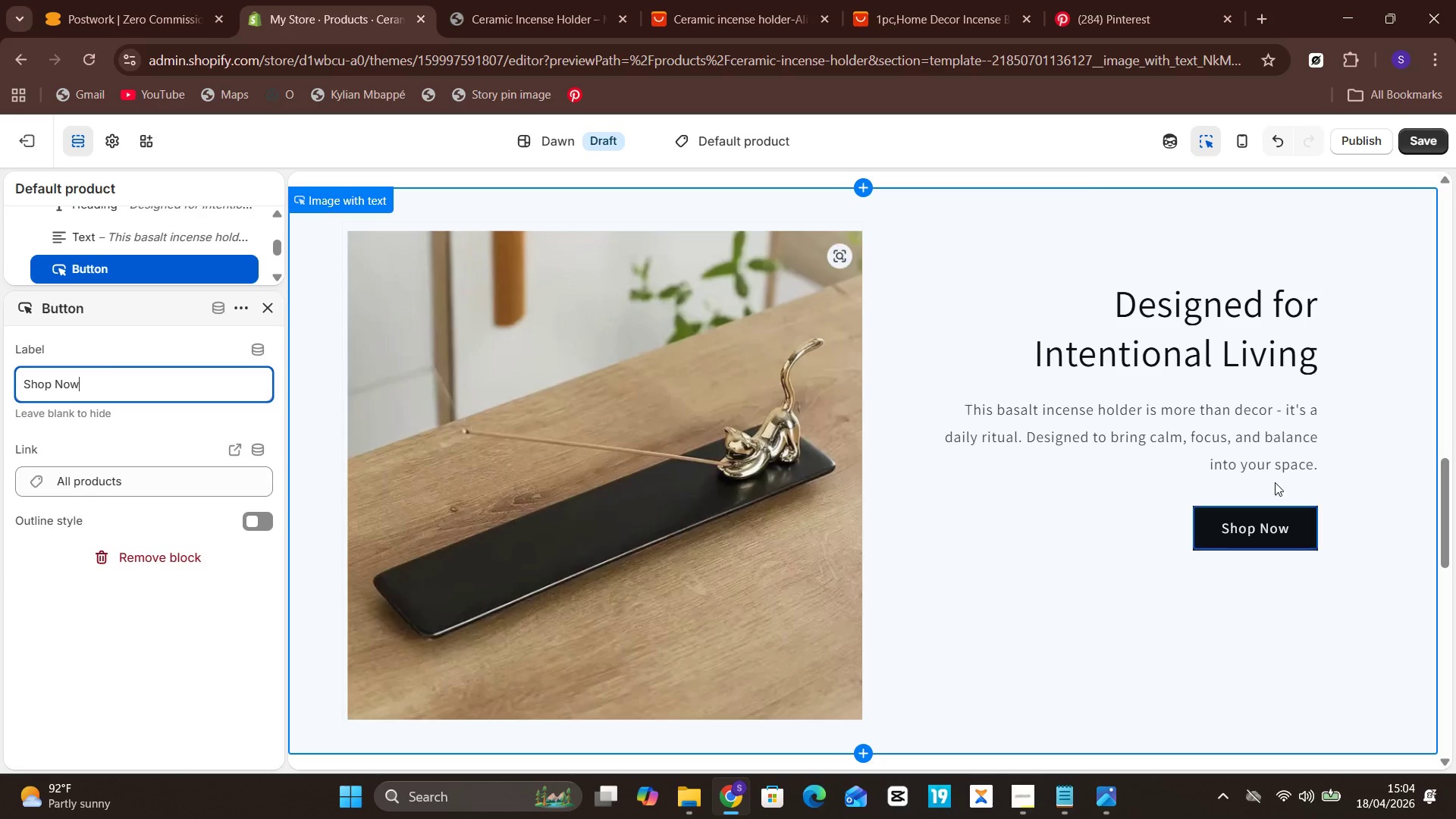 
scroll: coordinate [712, 561], scroll_direction: up, amount: 26.0
 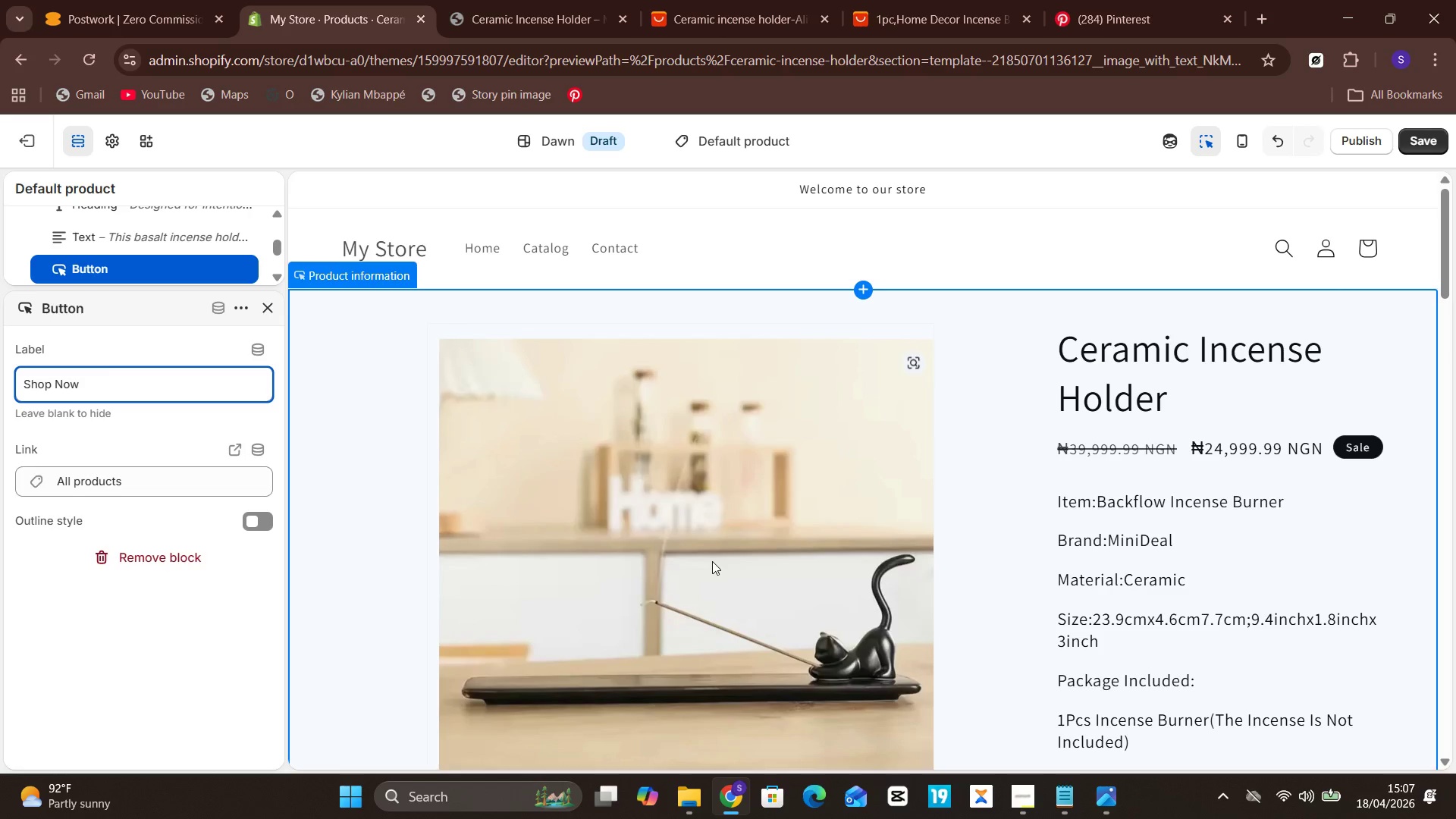 
wait(128.46)
 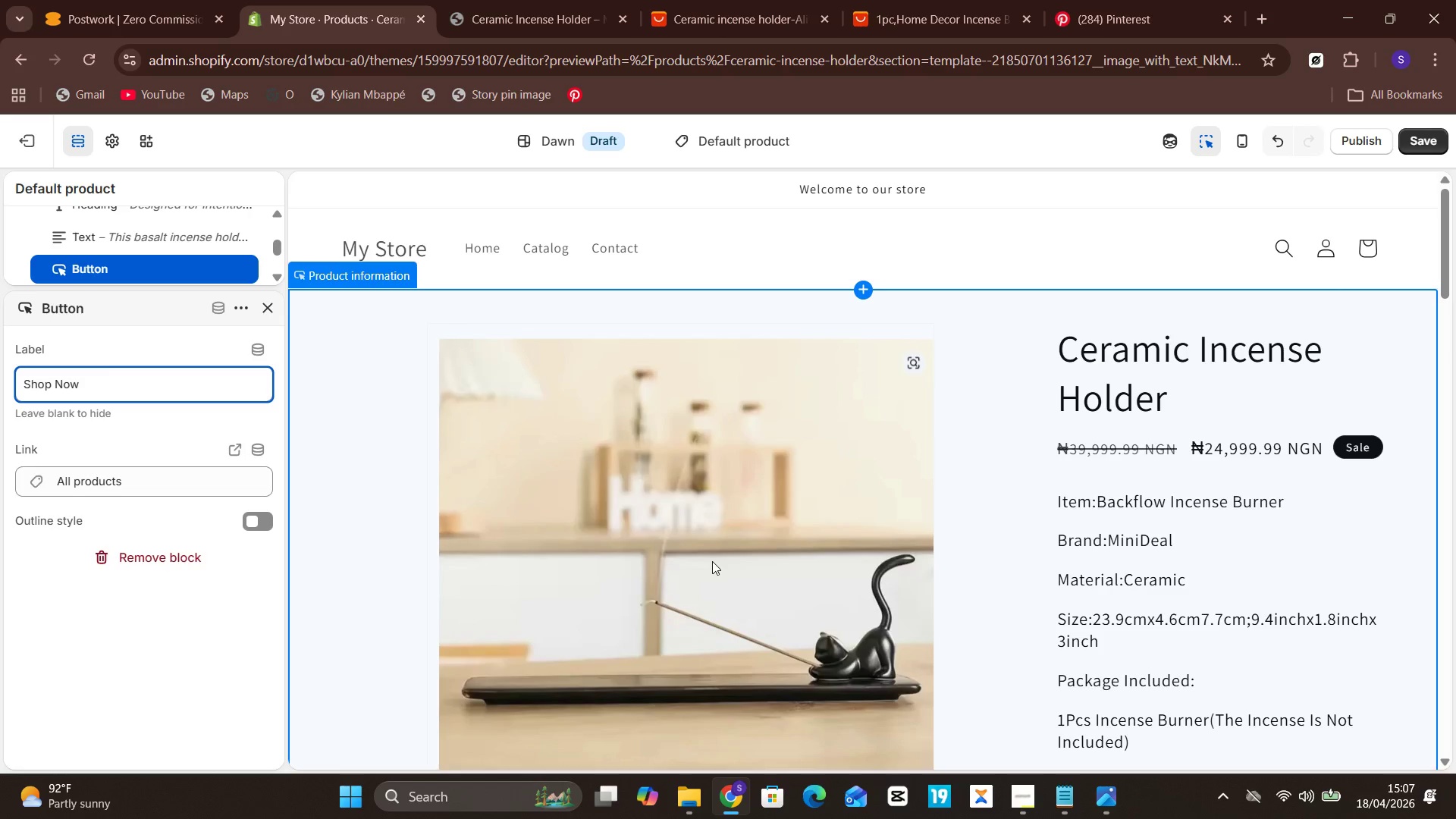 
scroll: coordinate [225, 256], scroll_direction: down, amount: 2.0
 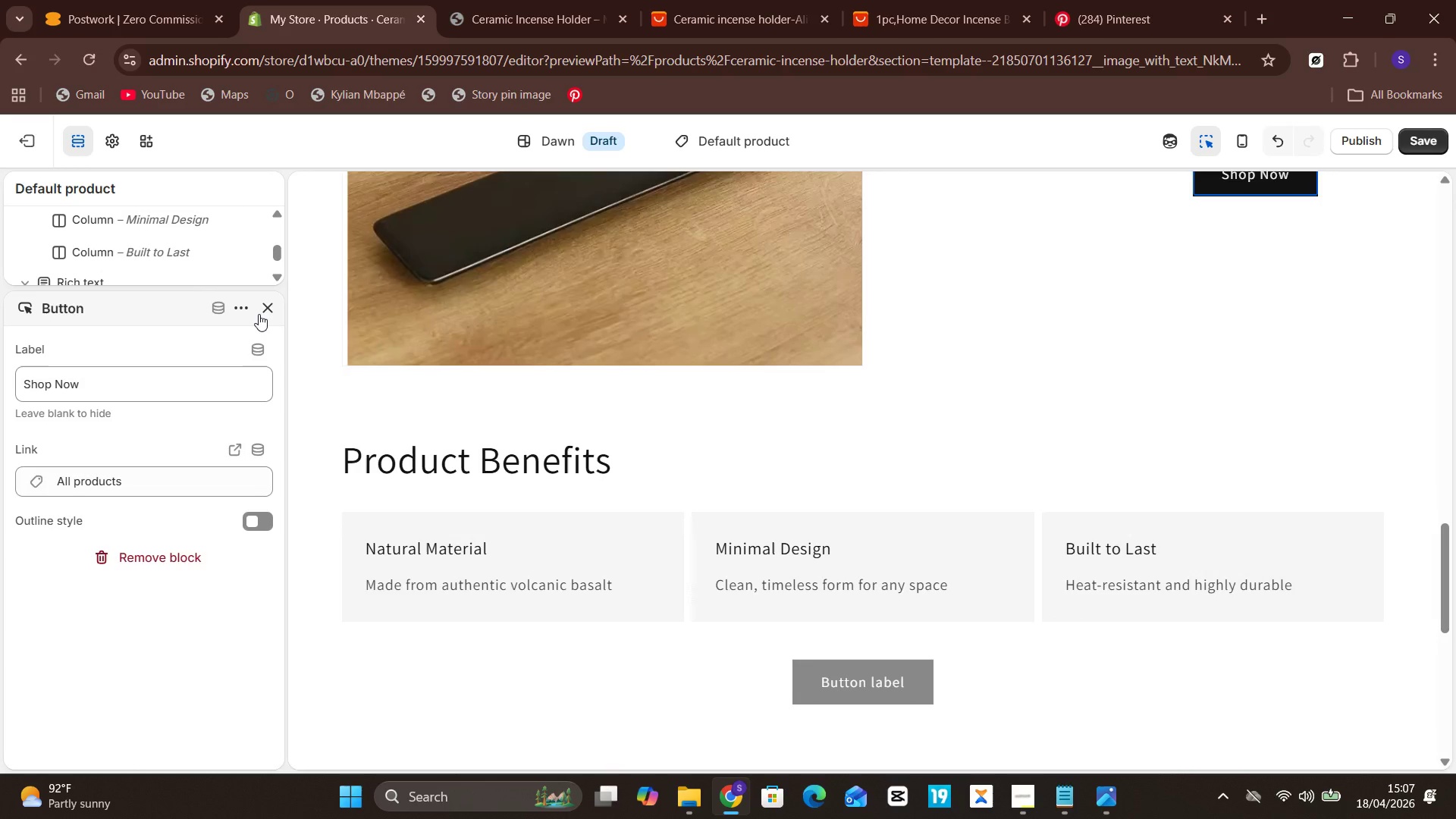 
left_click([259, 312])
 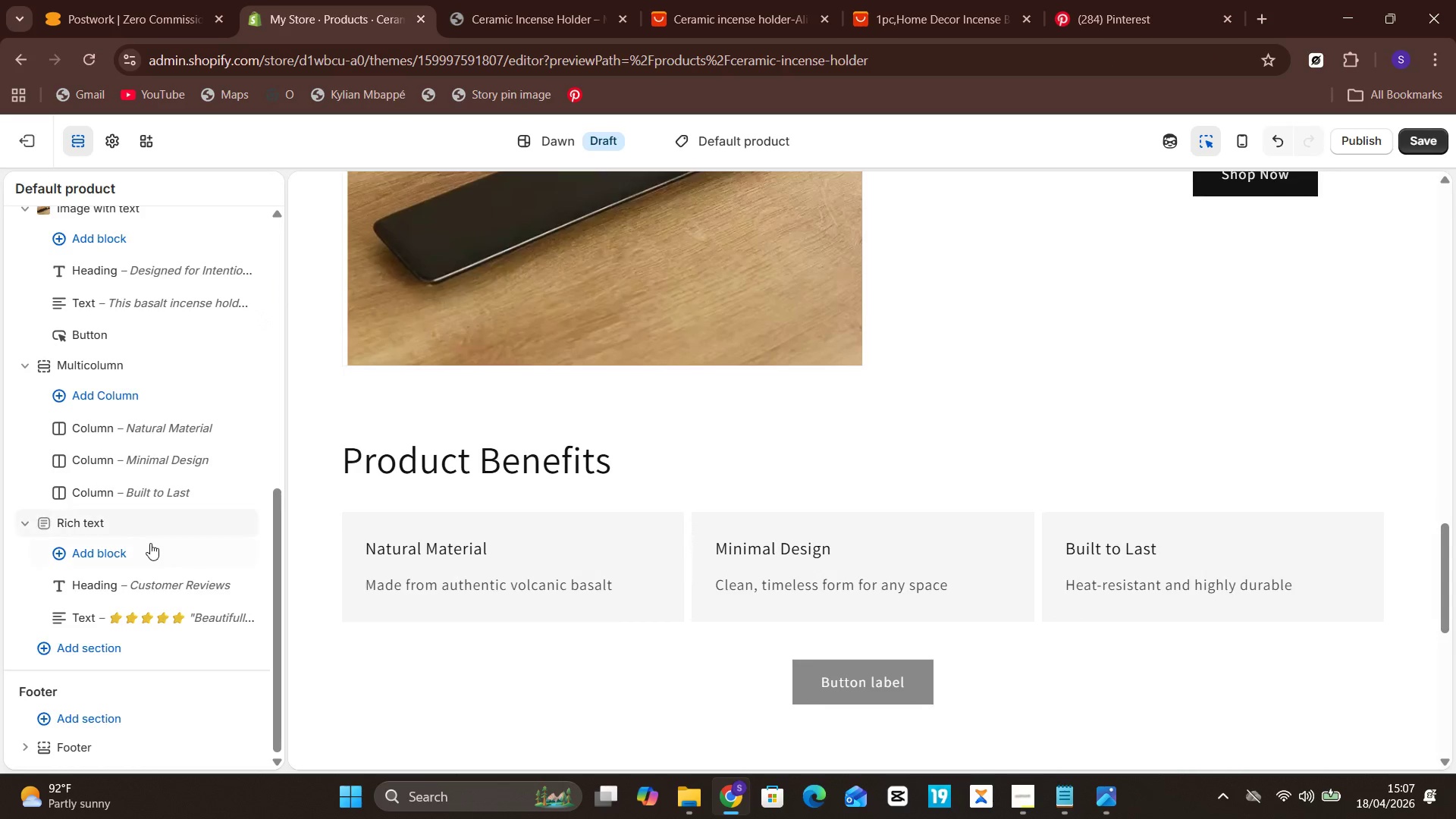 
scroll: coordinate [144, 690], scroll_direction: down, amount: 10.0
 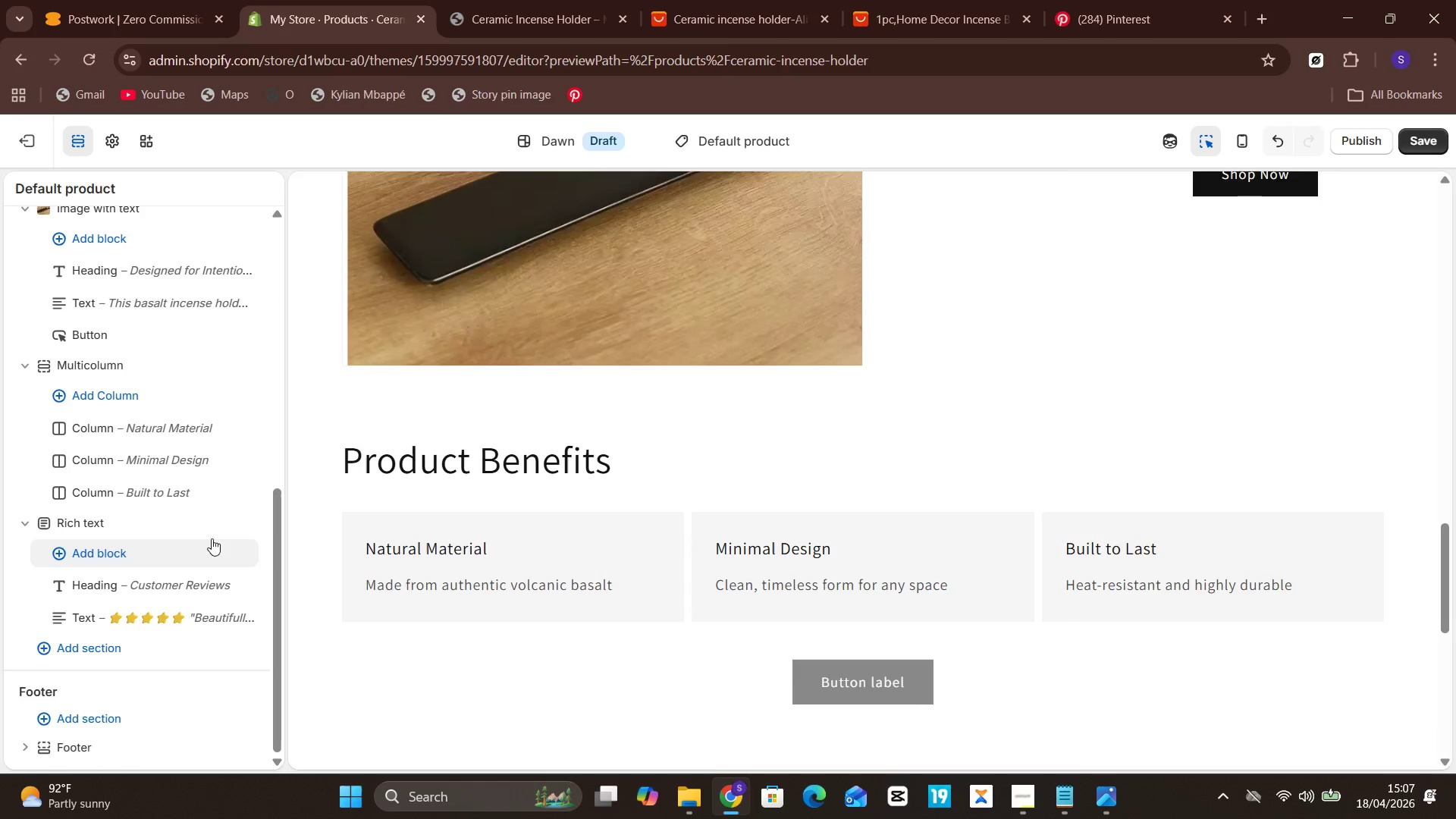 
scroll: coordinate [199, 494], scroll_direction: up, amount: 16.0
 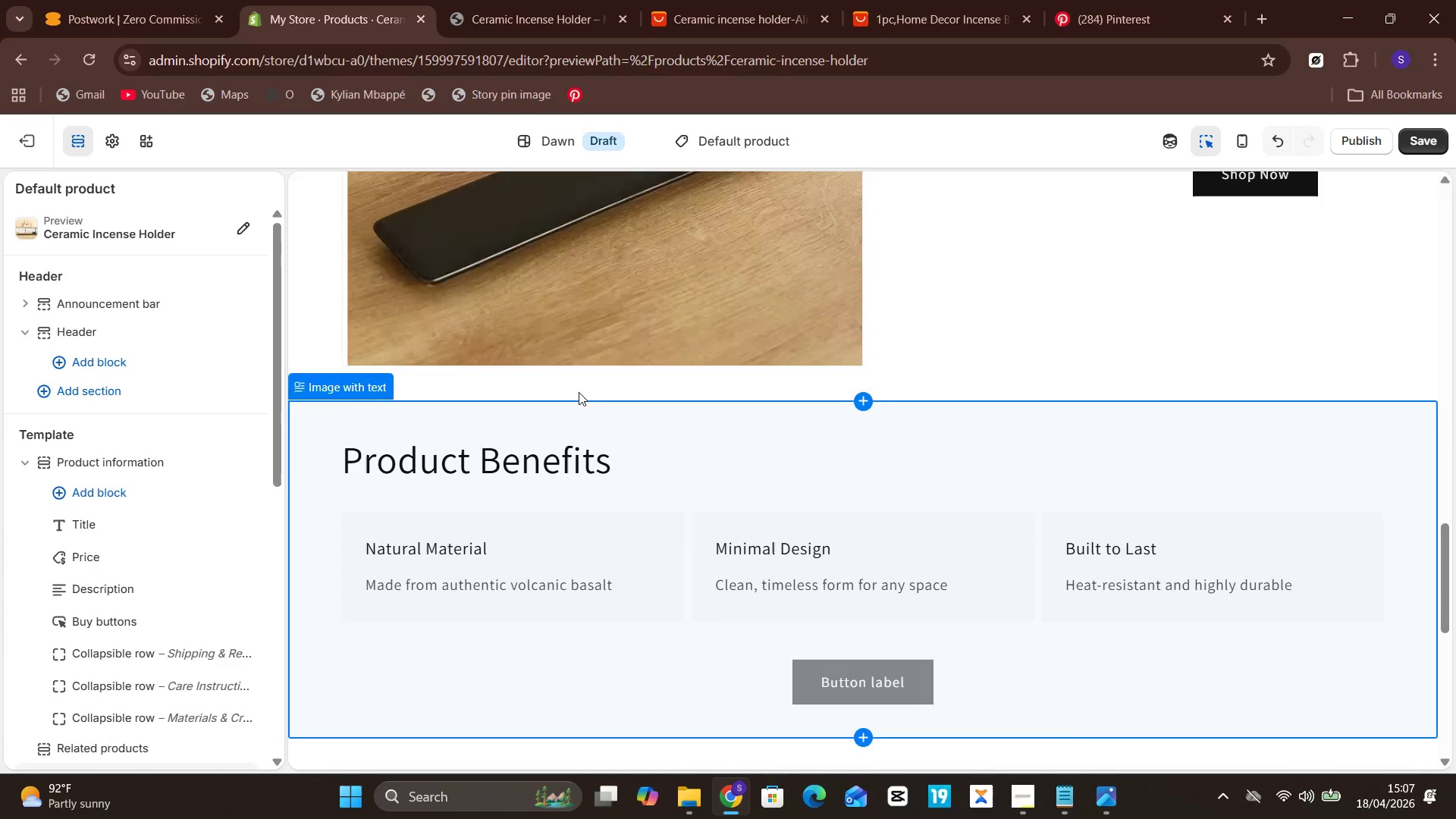 
wait(5.7)
 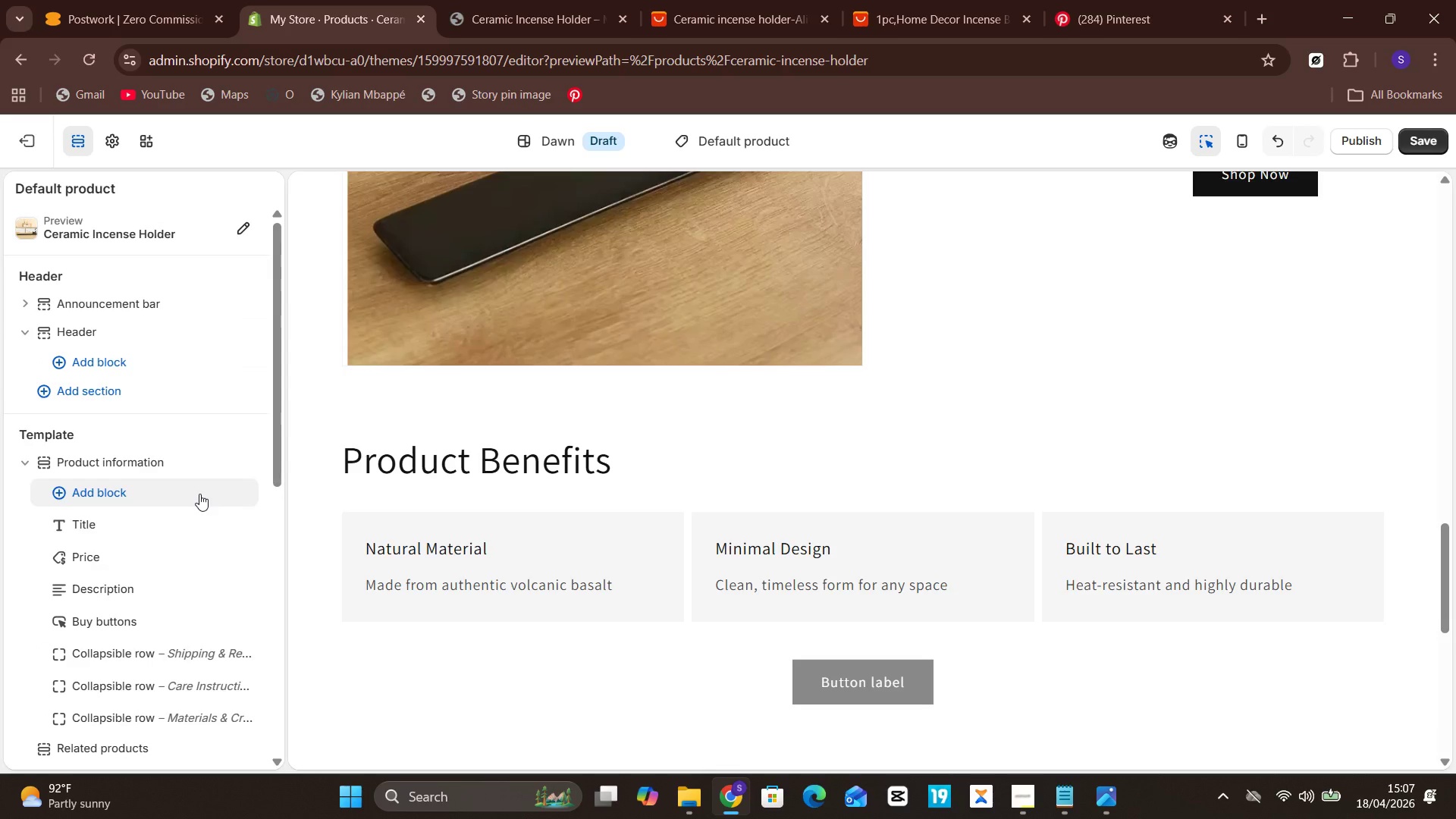 
scroll: coordinate [428, 341], scroll_direction: up, amount: 23.0
 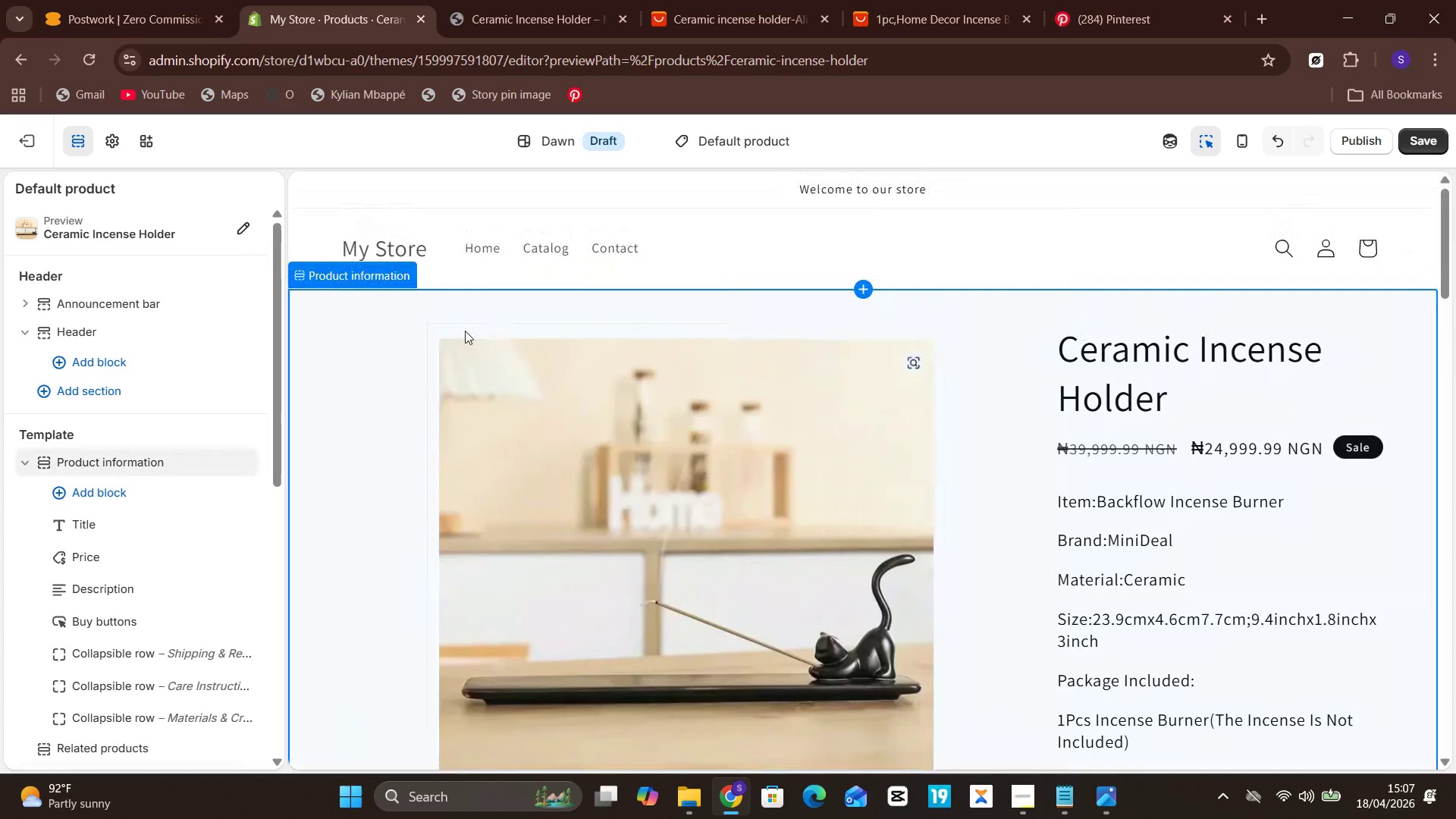 
left_click([465, 331])
 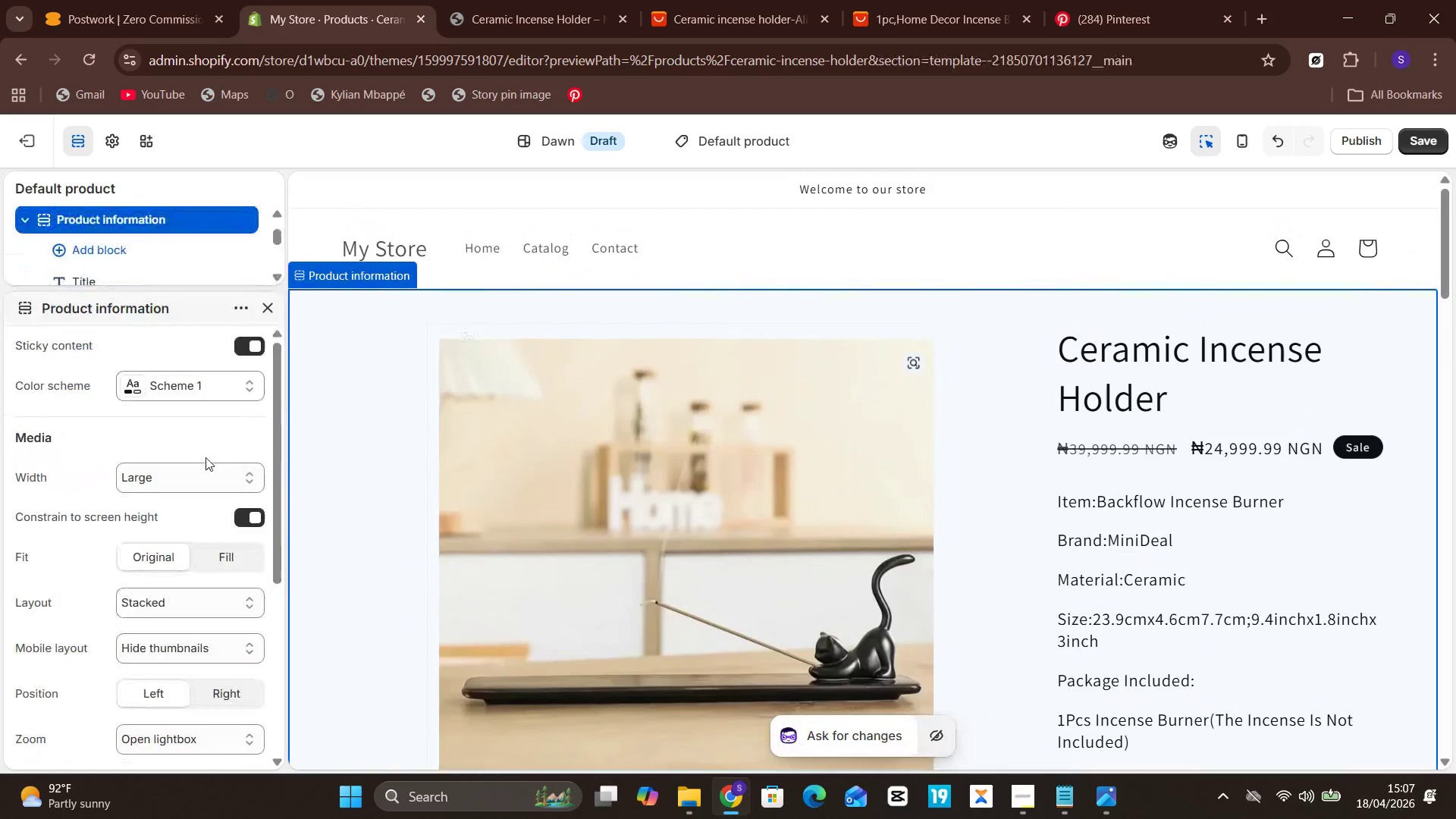 
scroll: coordinate [674, 516], scroll_direction: down, amount: 55.0
 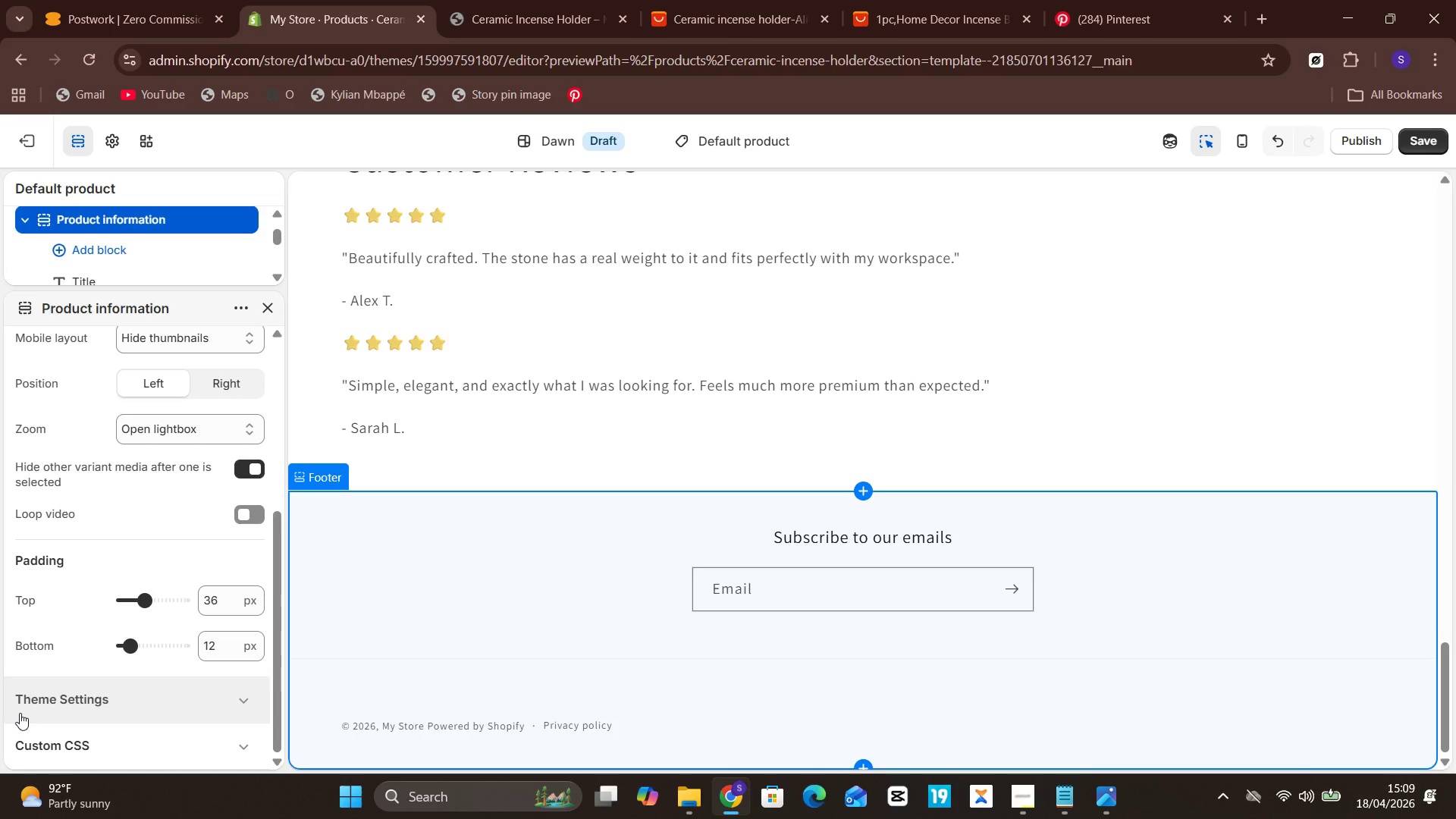 
wait(124.72)
 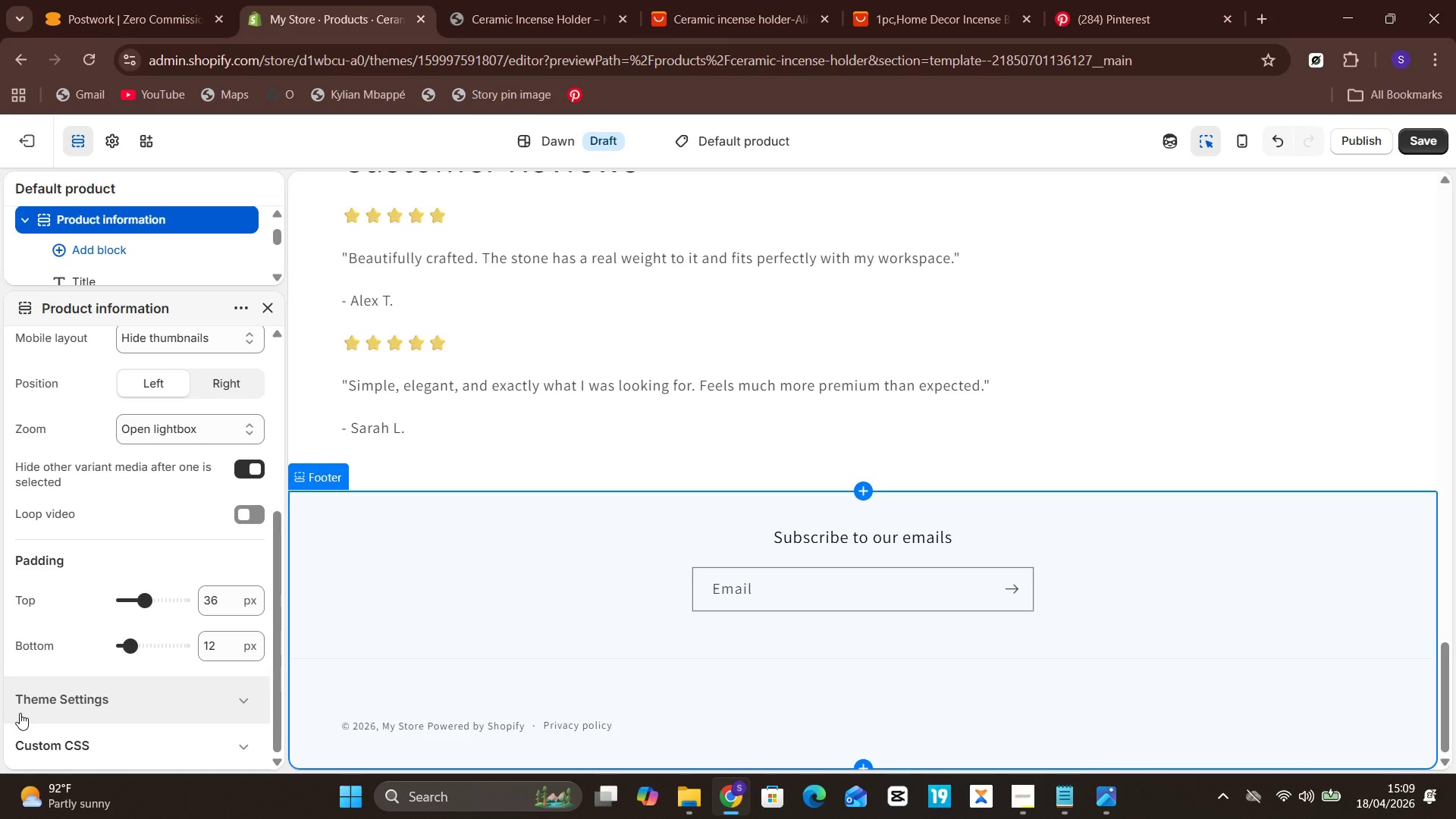 
scroll: coordinate [387, 482], scroll_direction: up, amount: 37.0
 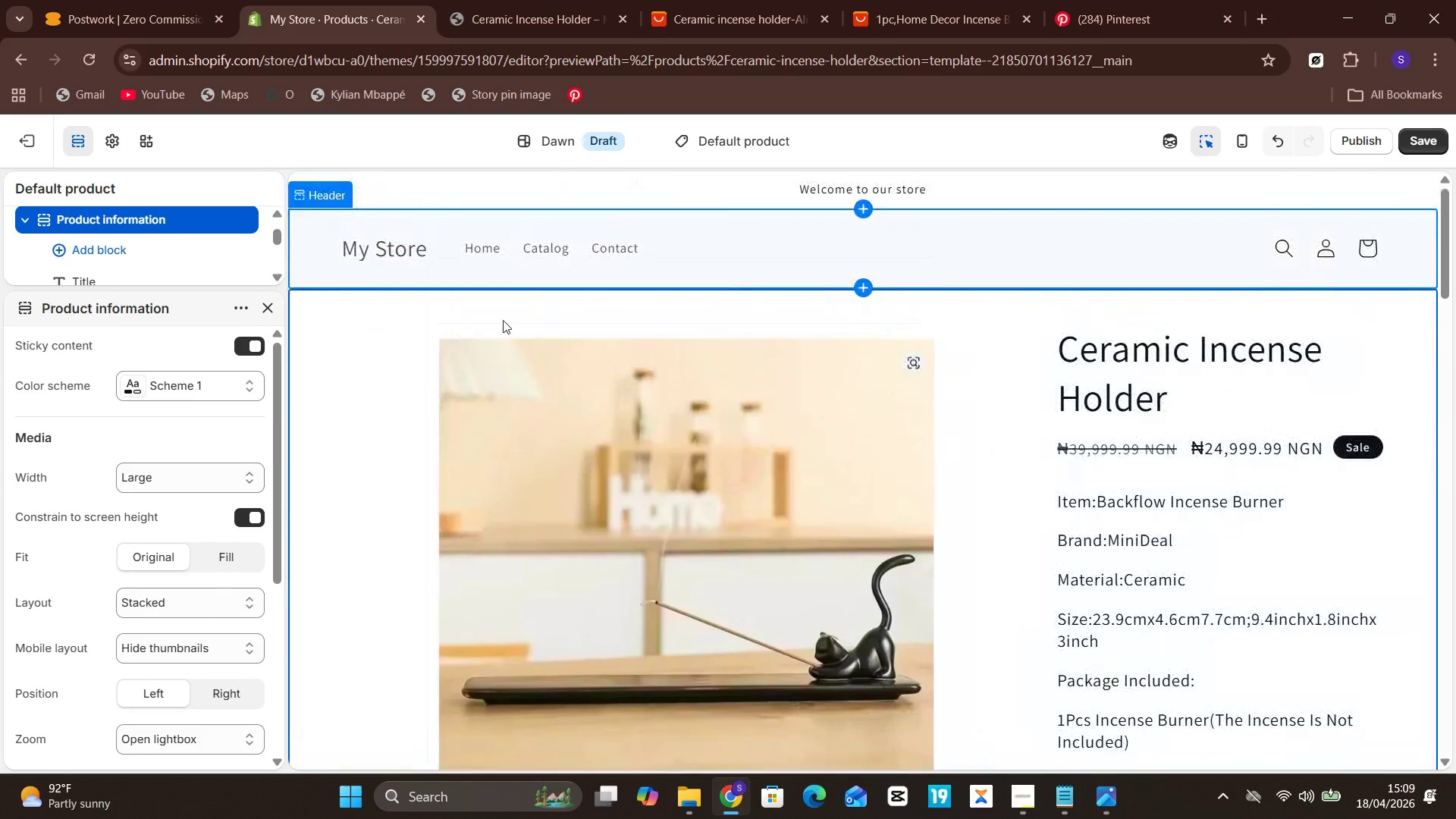 
left_click([502, 320])
 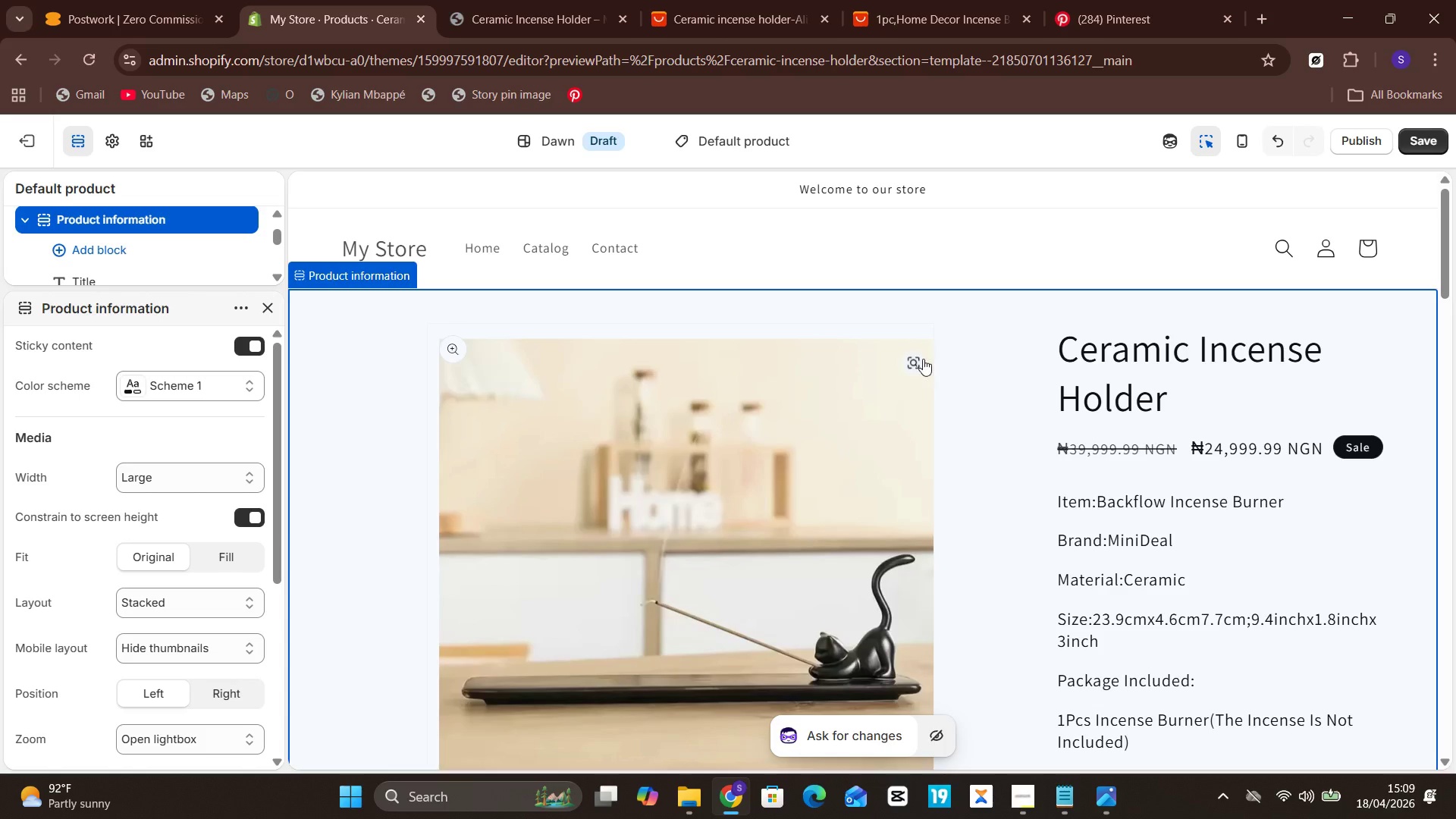 
scroll: coordinate [1147, 428], scroll_direction: down, amount: 2.0
 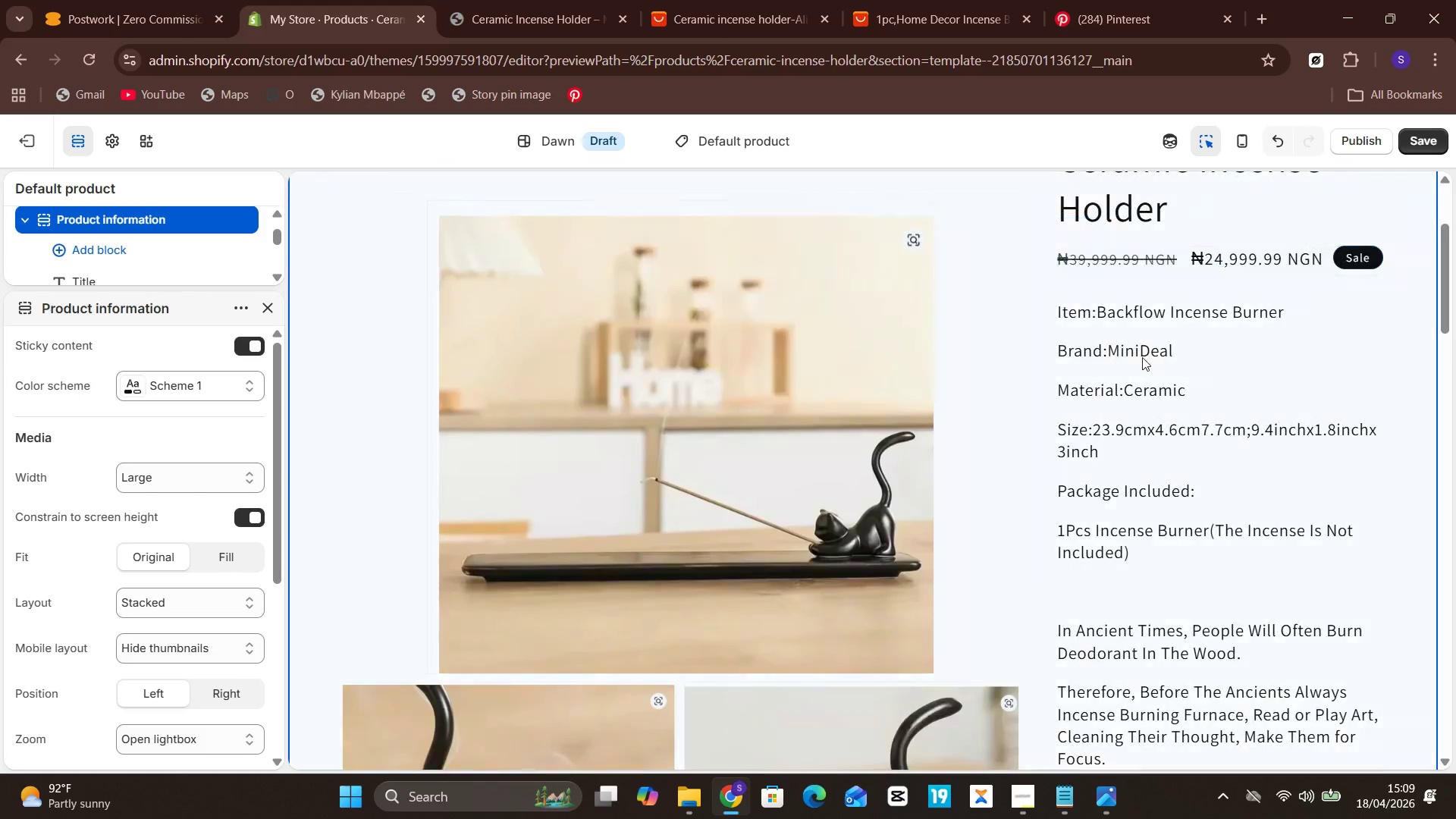 
left_click([1141, 359])
 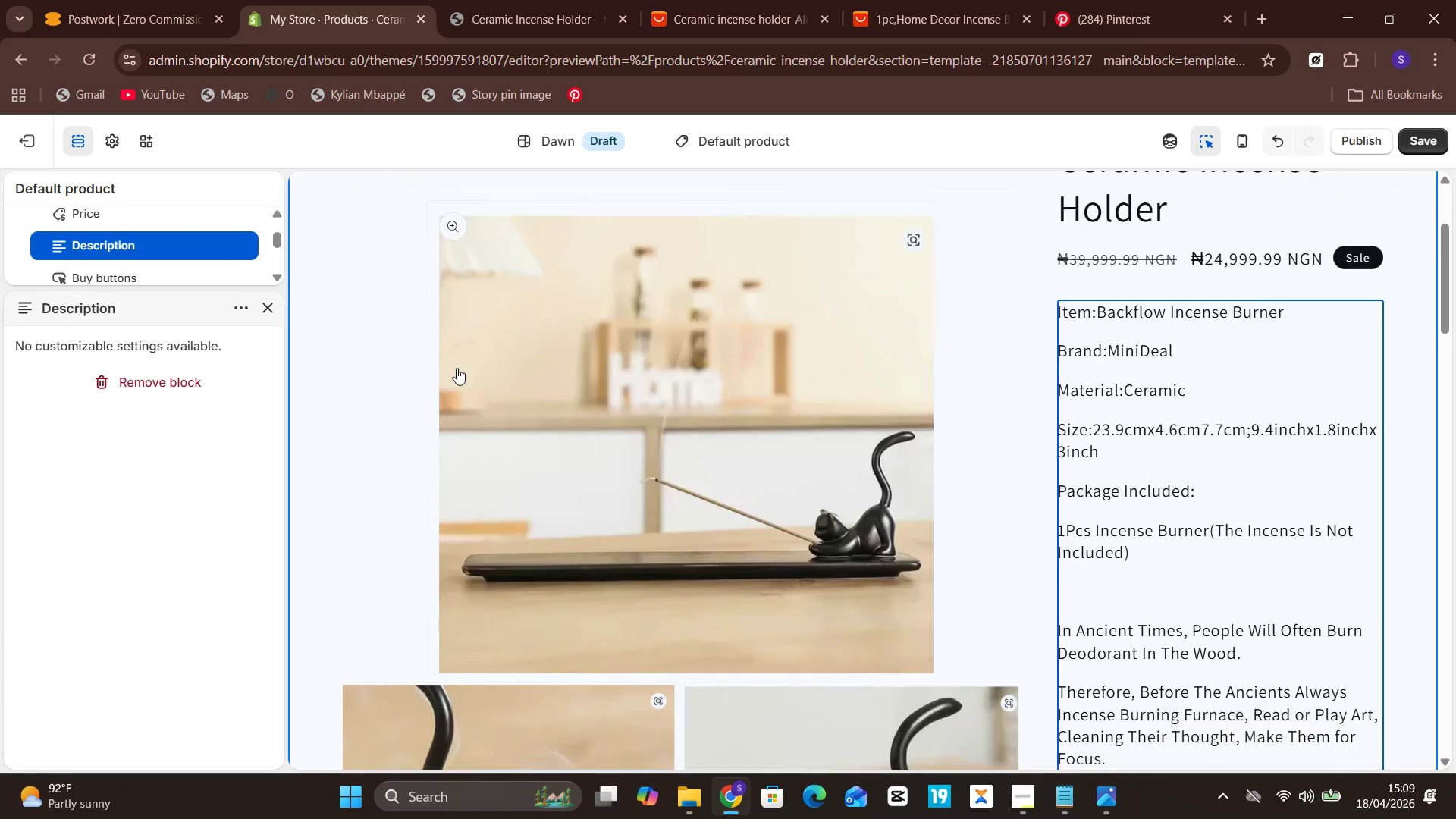 
left_click([502, 347])
 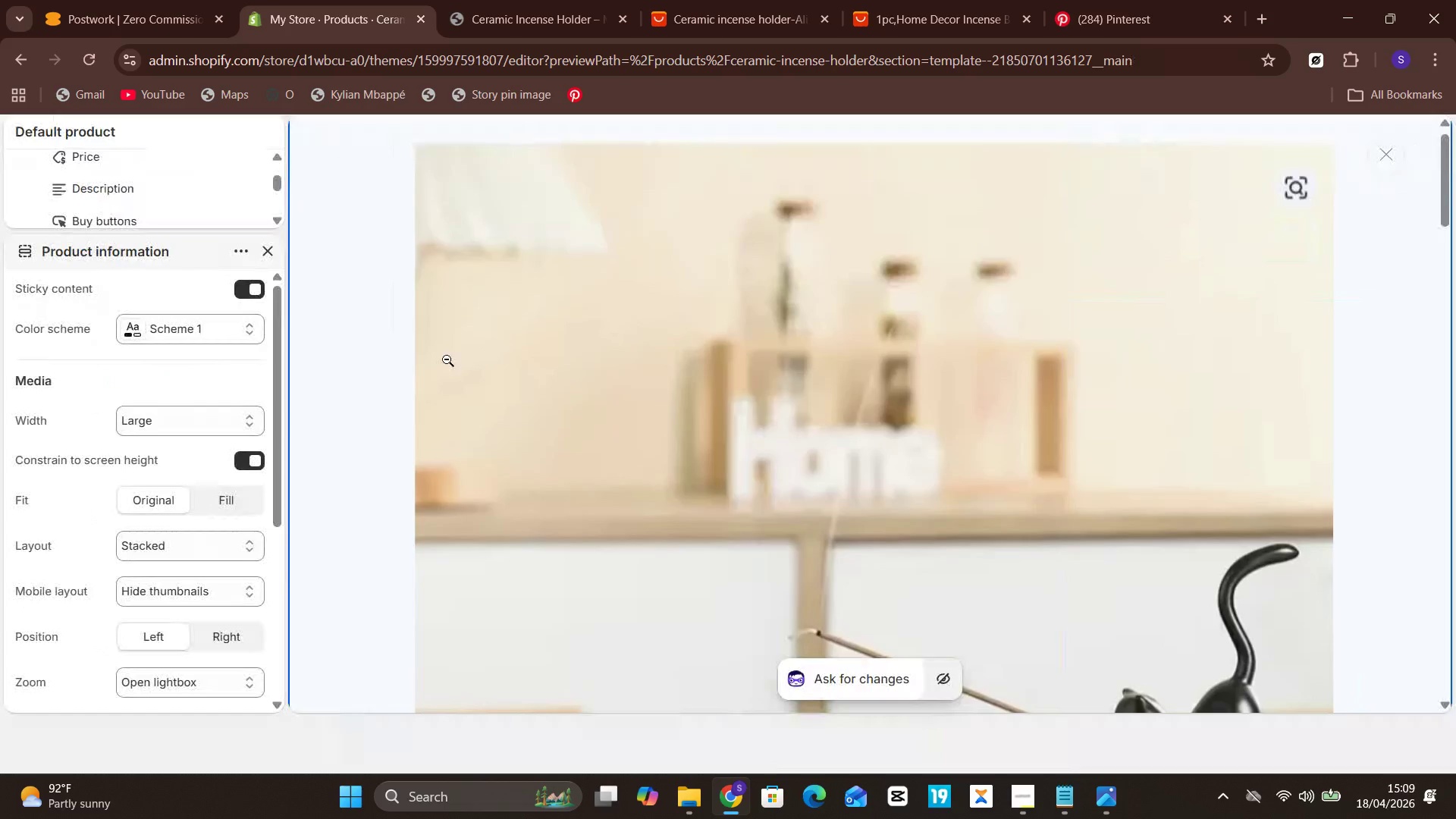 
scroll: coordinate [114, 406], scroll_direction: down, amount: 11.0
 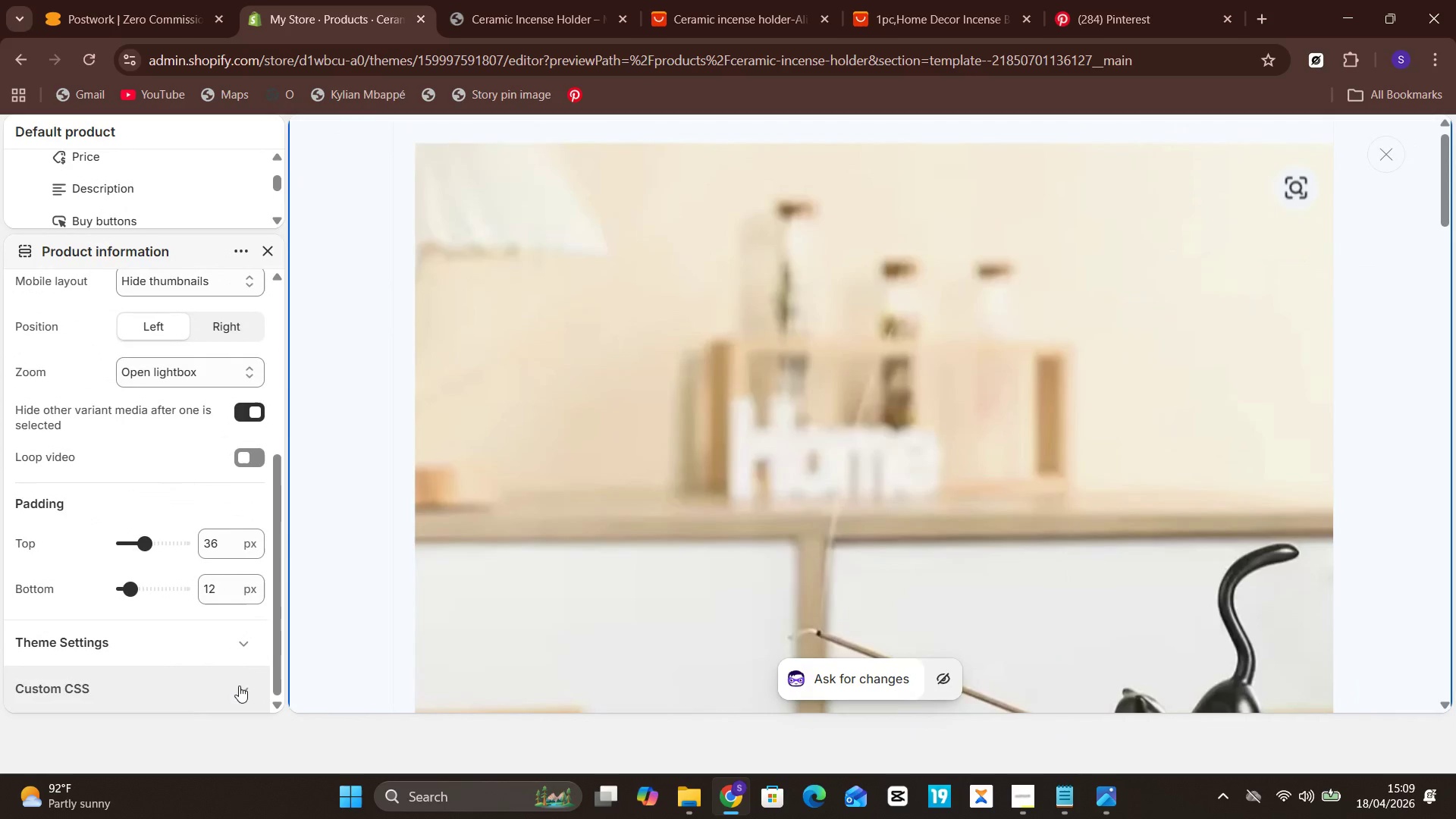 
double_click([228, 674])
 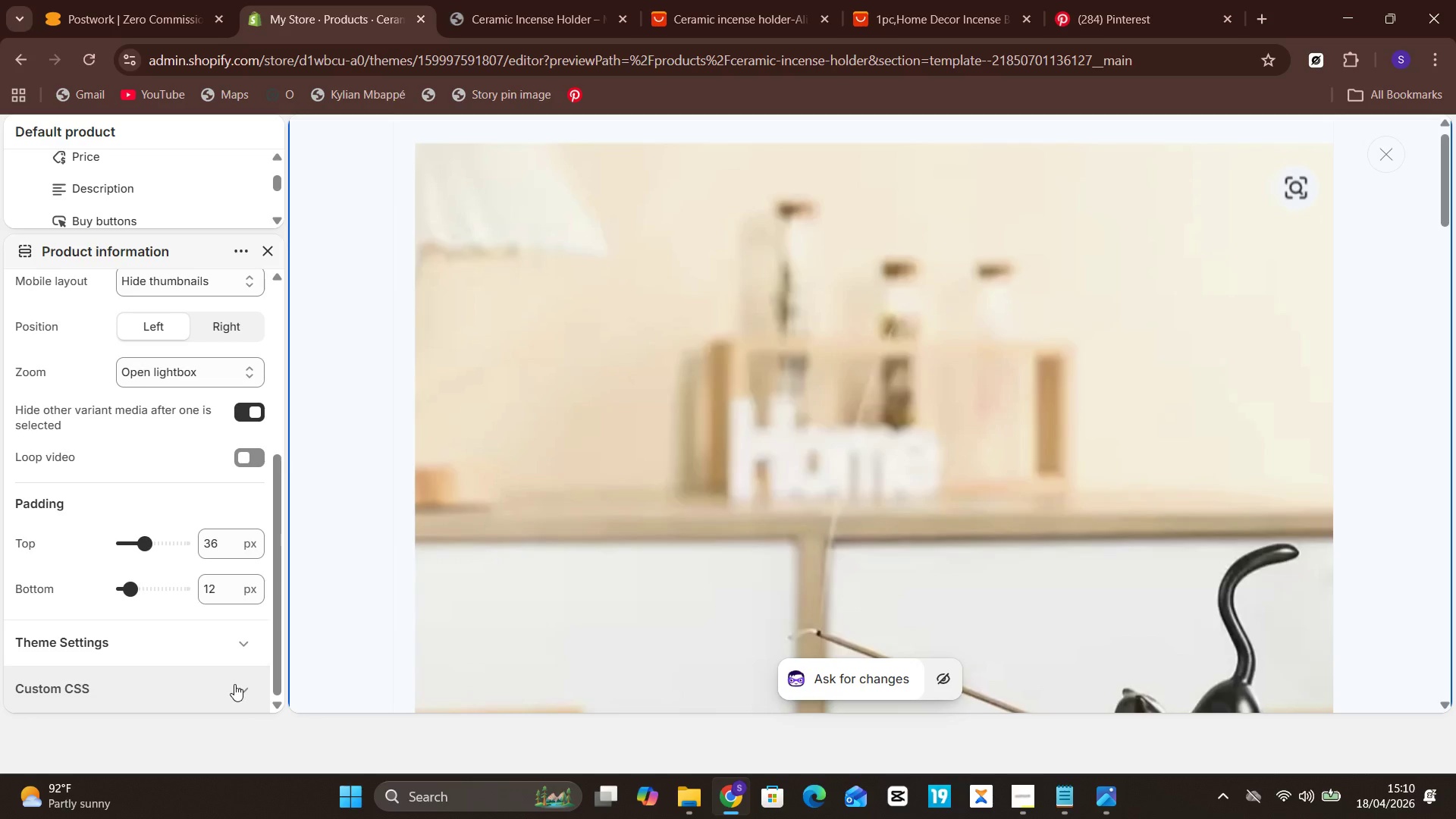 
left_click([234, 684])
 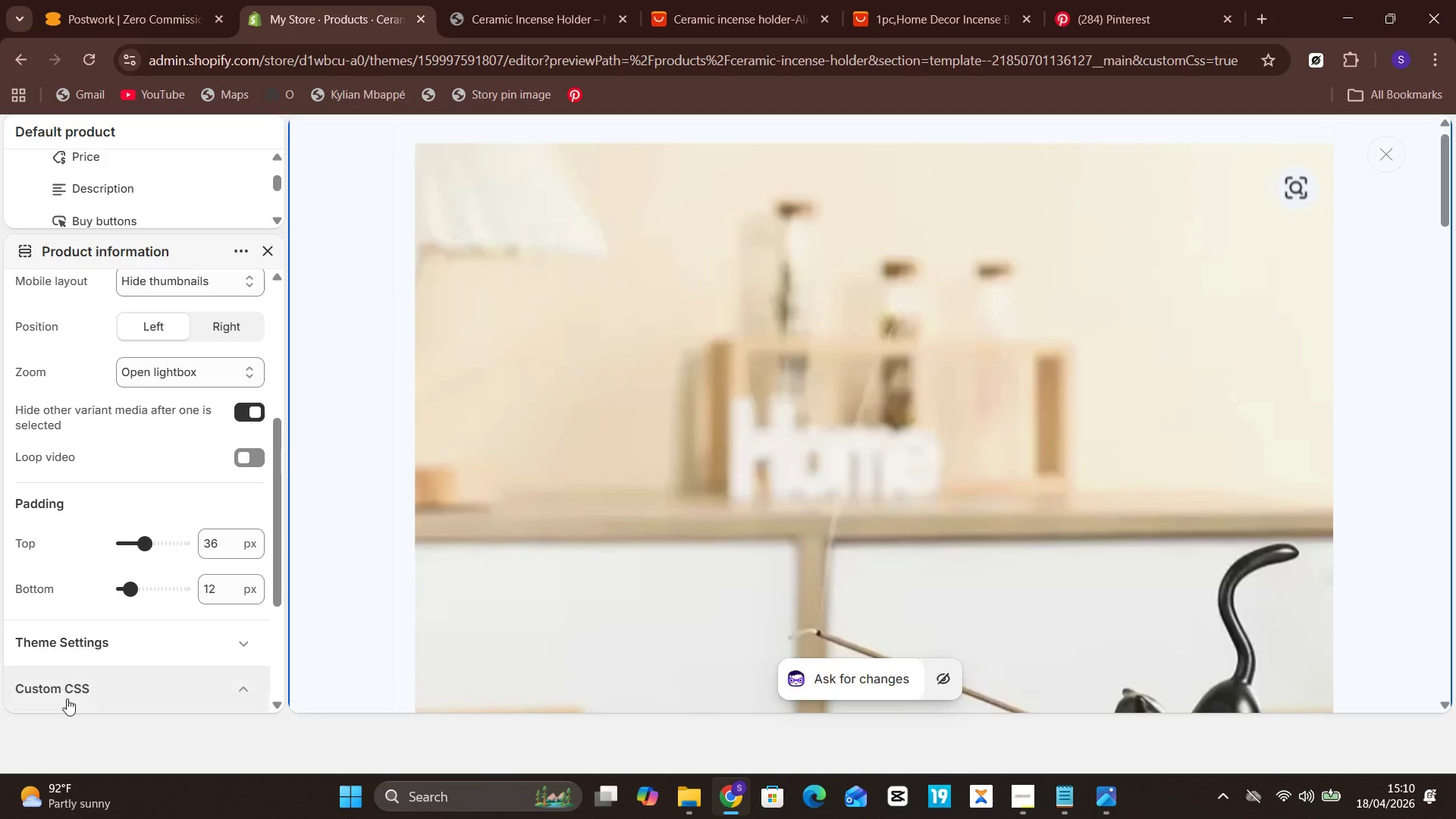 
left_click([65, 695])
 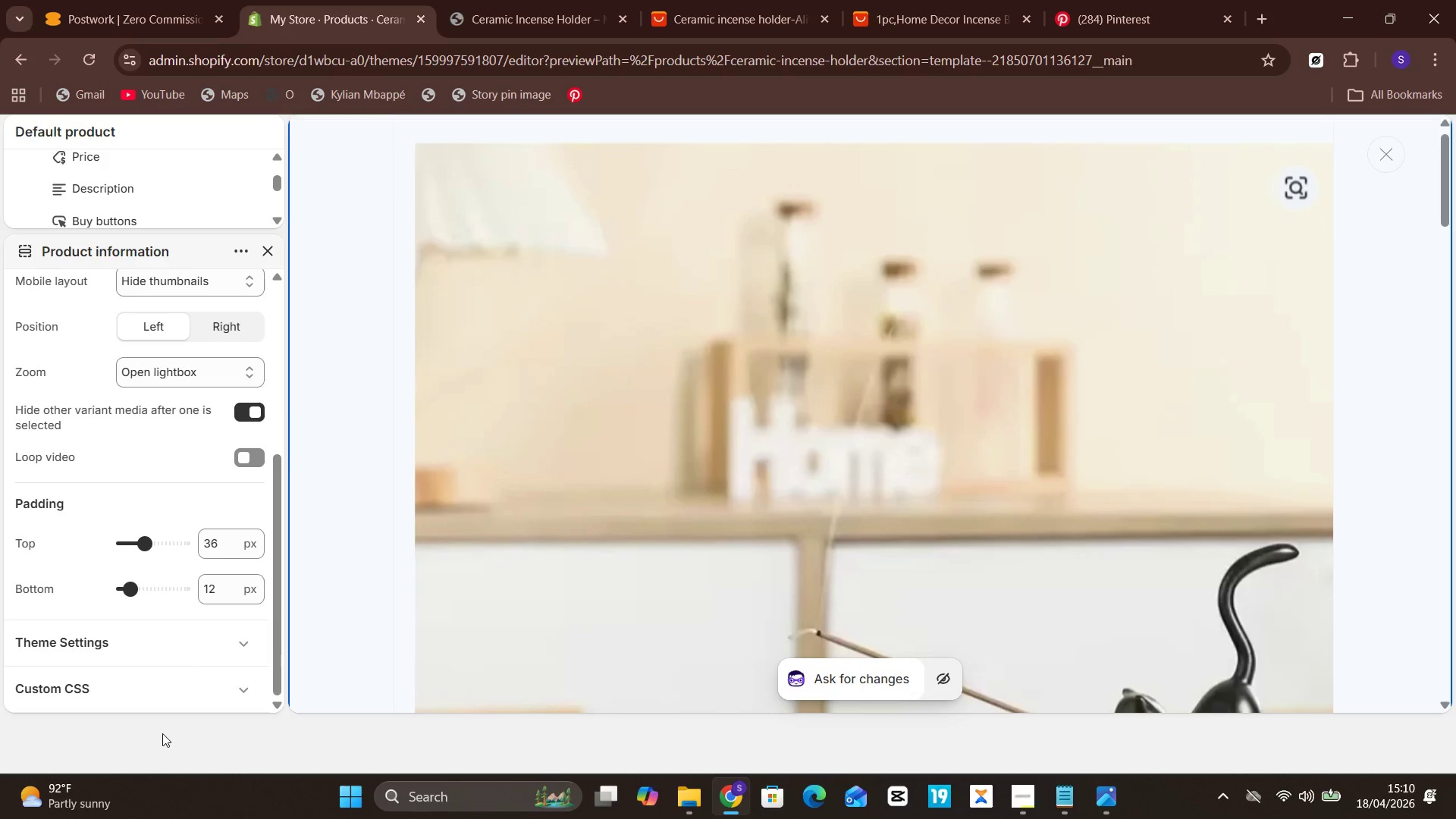 
left_click([168, 710])
 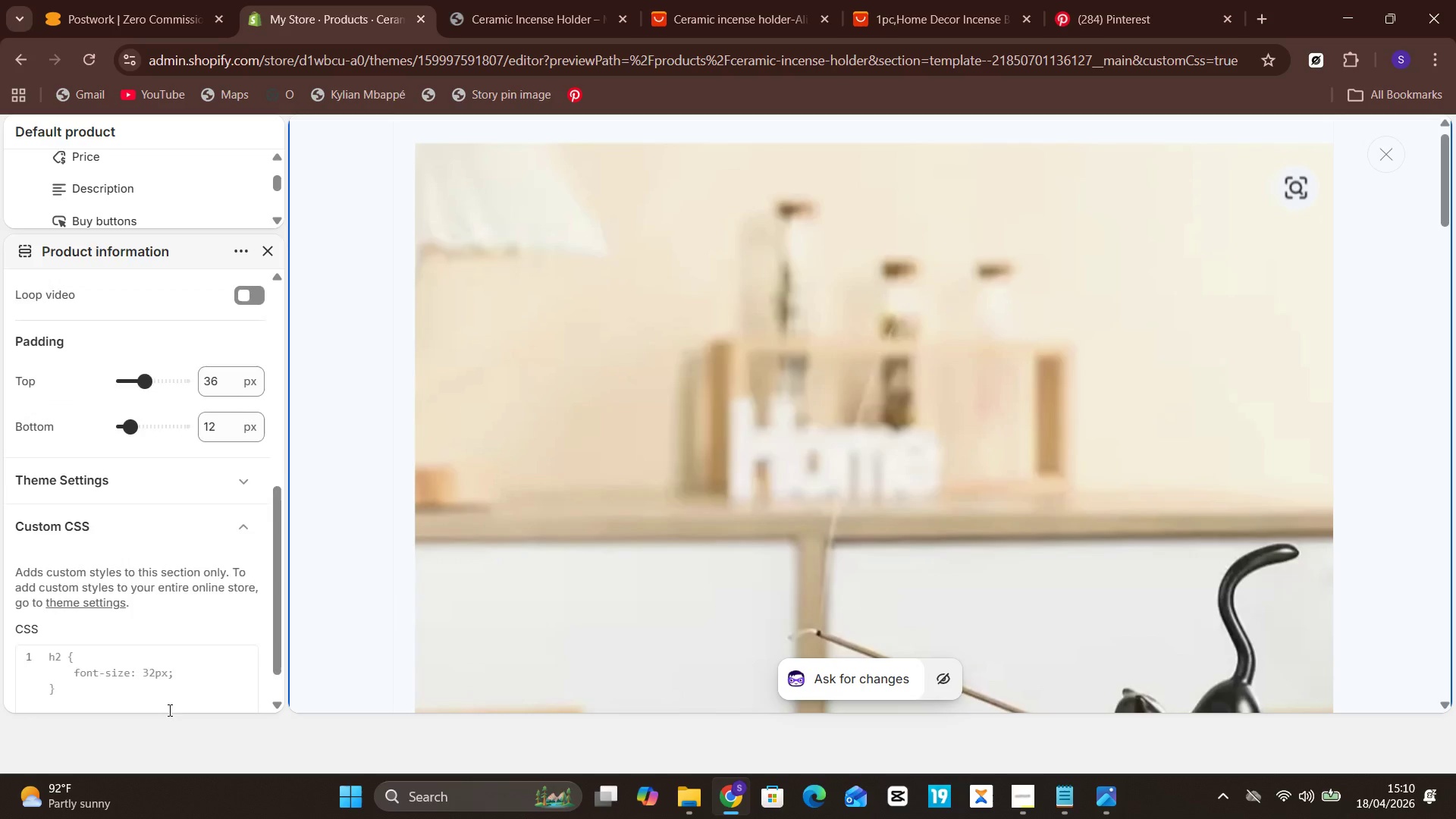 
wait(6.83)
 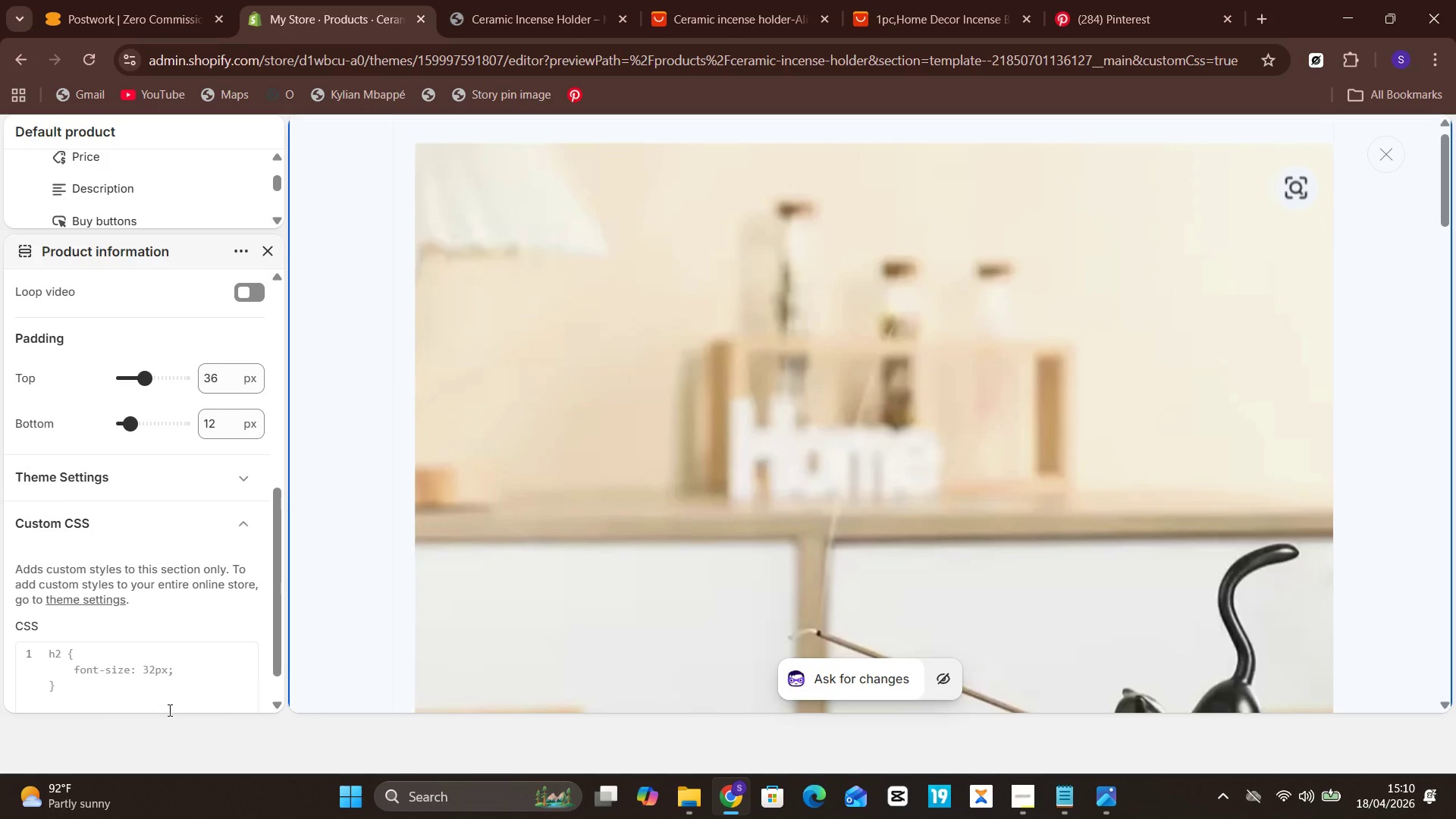 
left_click([224, 553])
 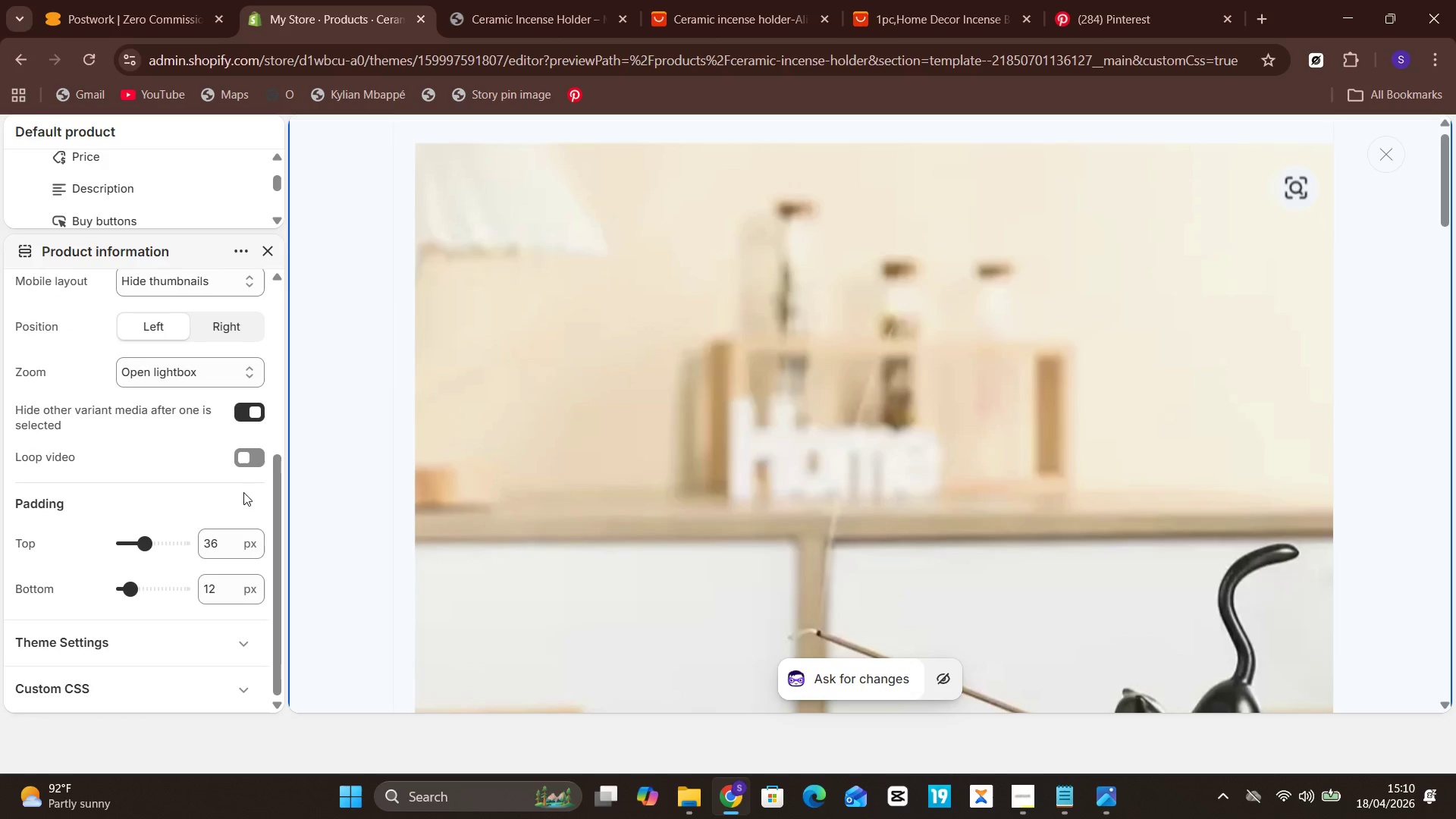 
mouse_move([249, 422])
 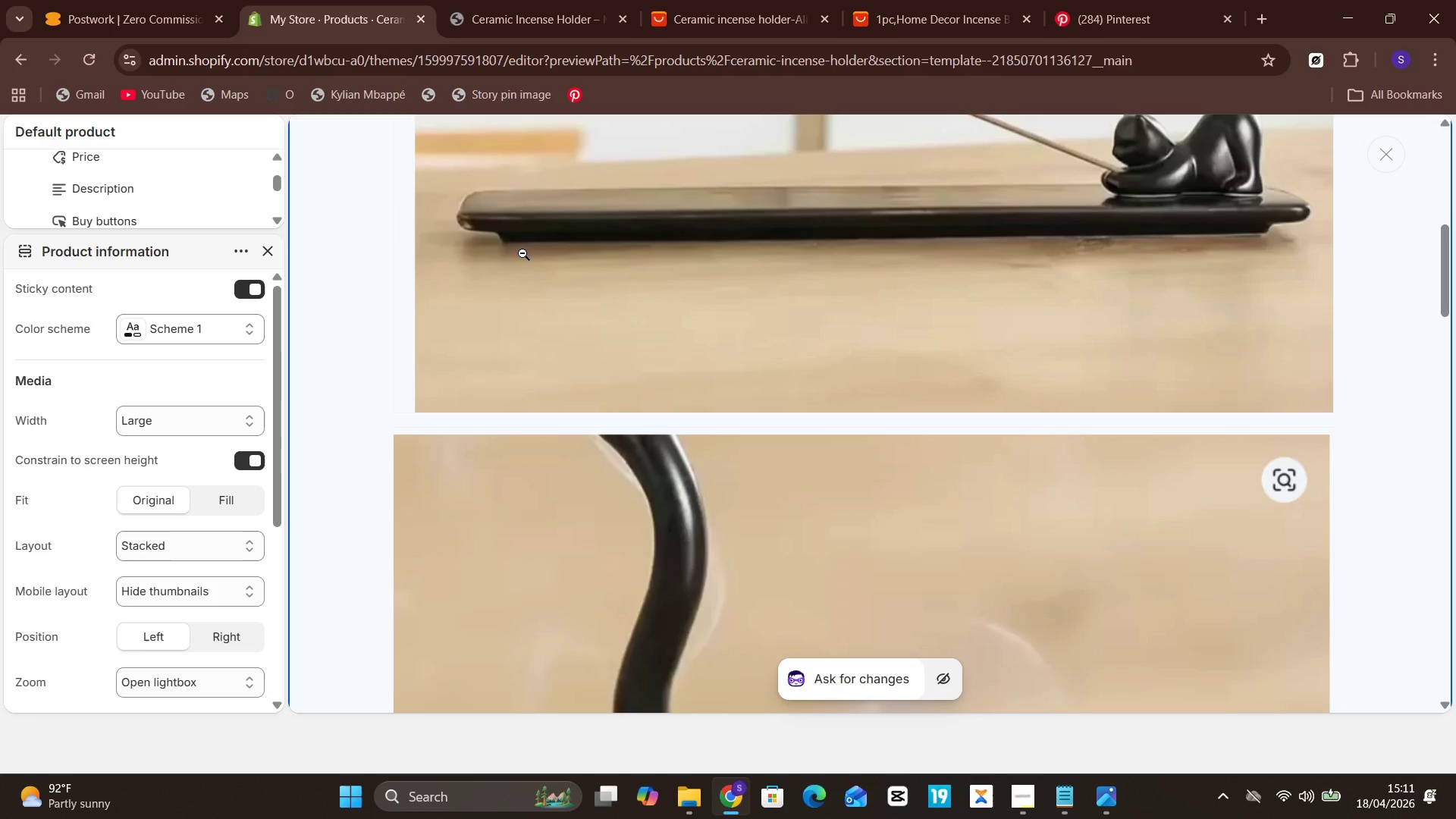 
wait(74.45)
 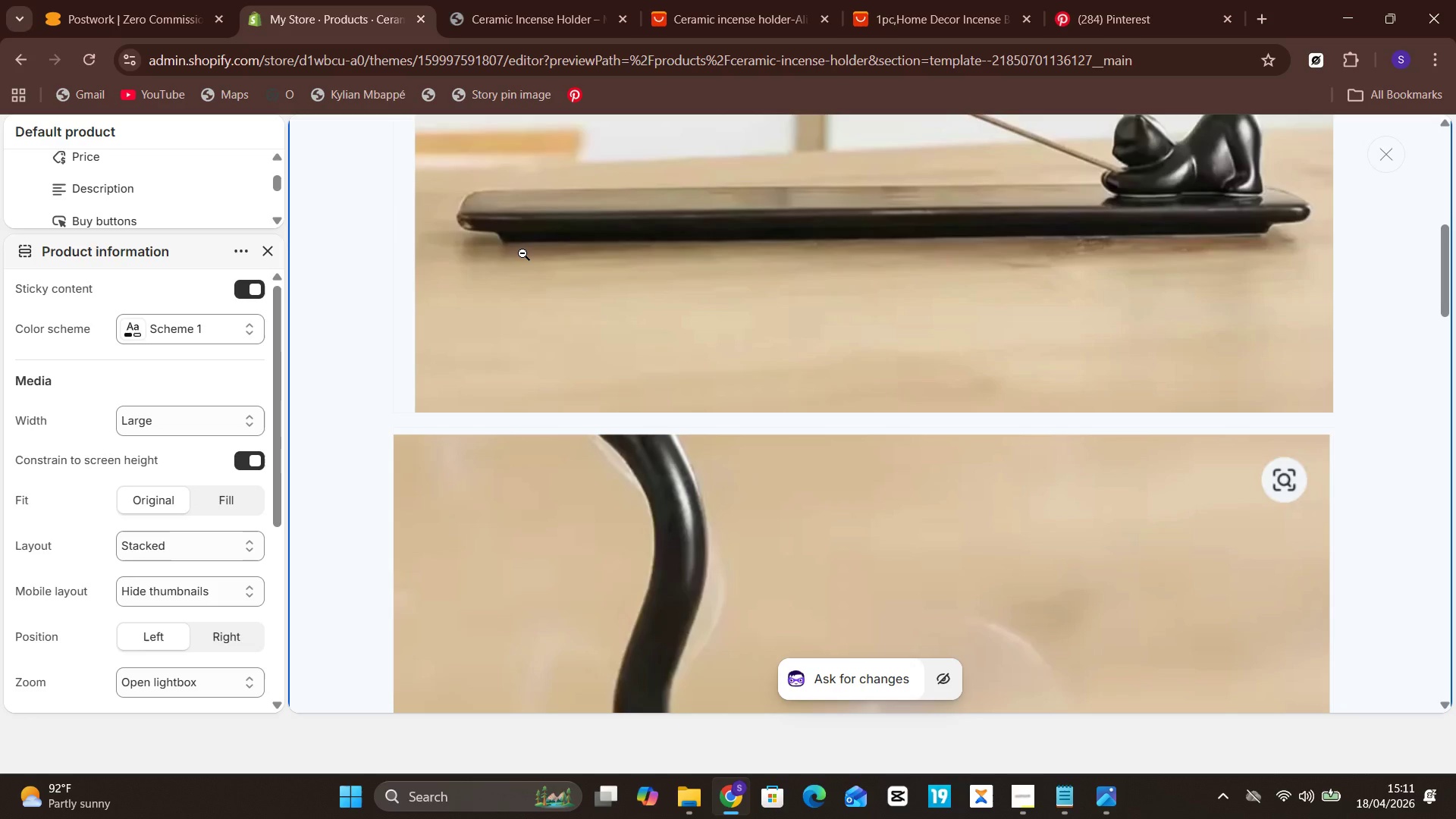 
left_click([736, 370])
 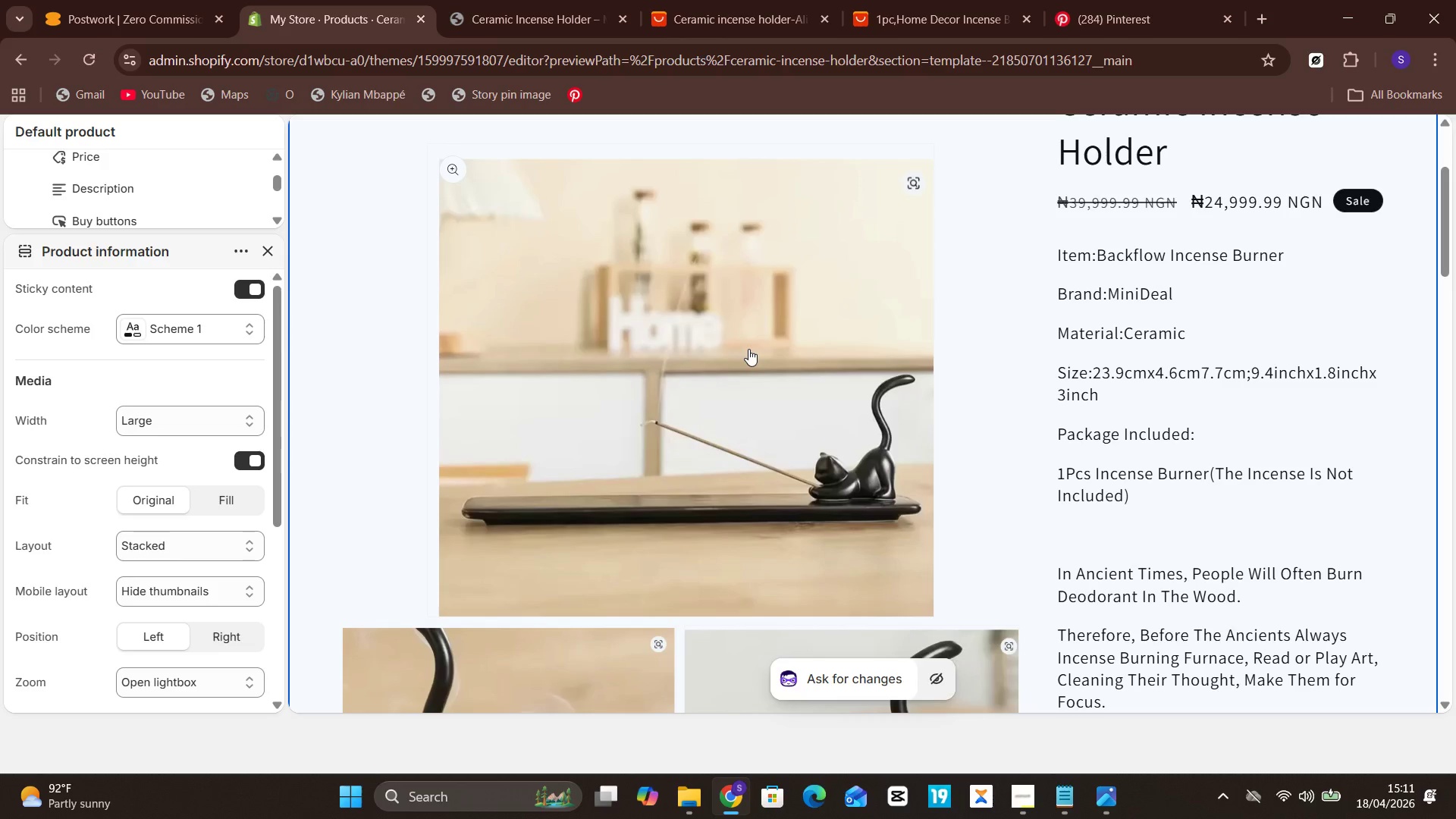 
scroll: coordinate [752, 344], scroll_direction: up, amount: 6.0
 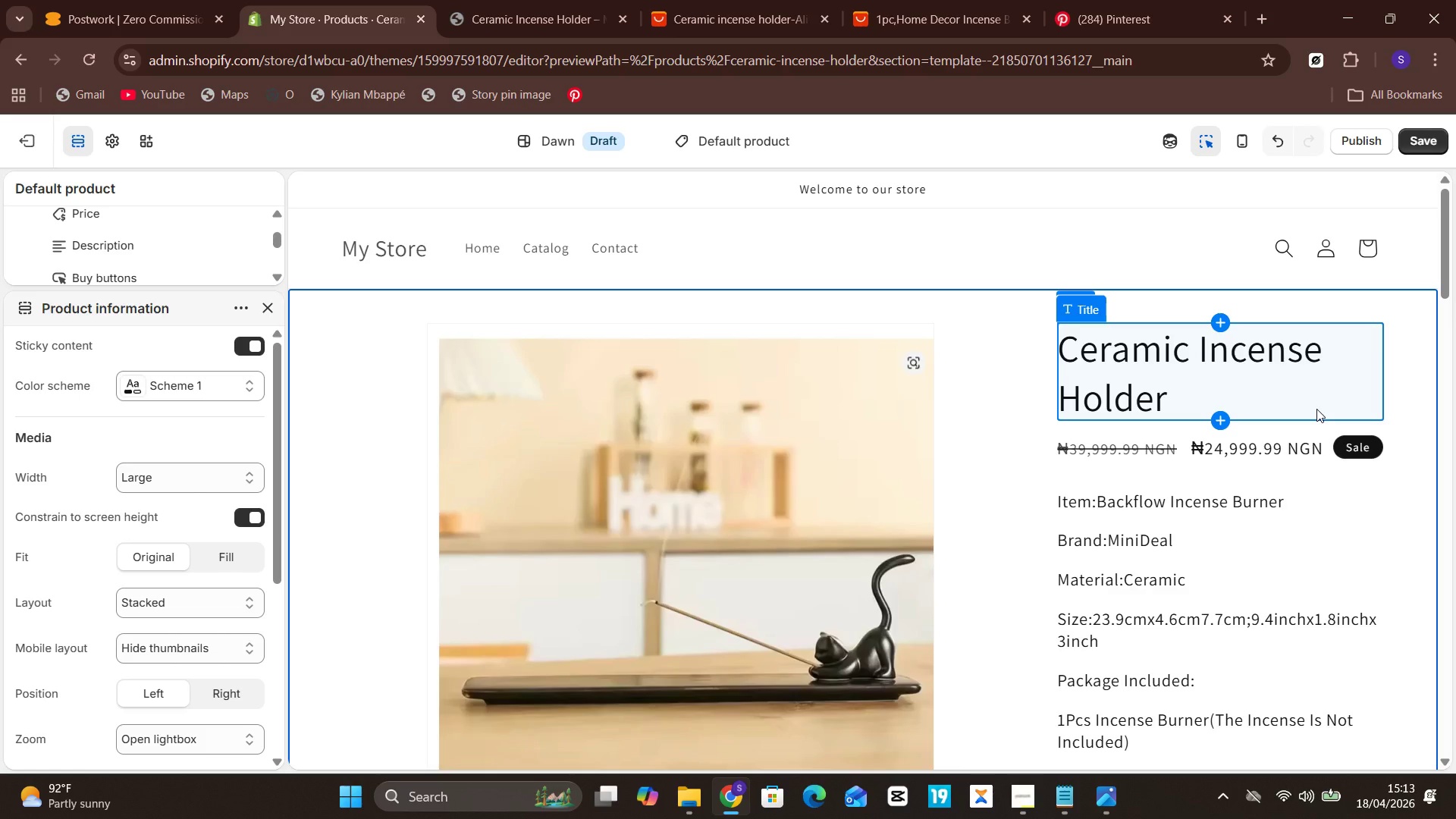 
wait(115.39)
 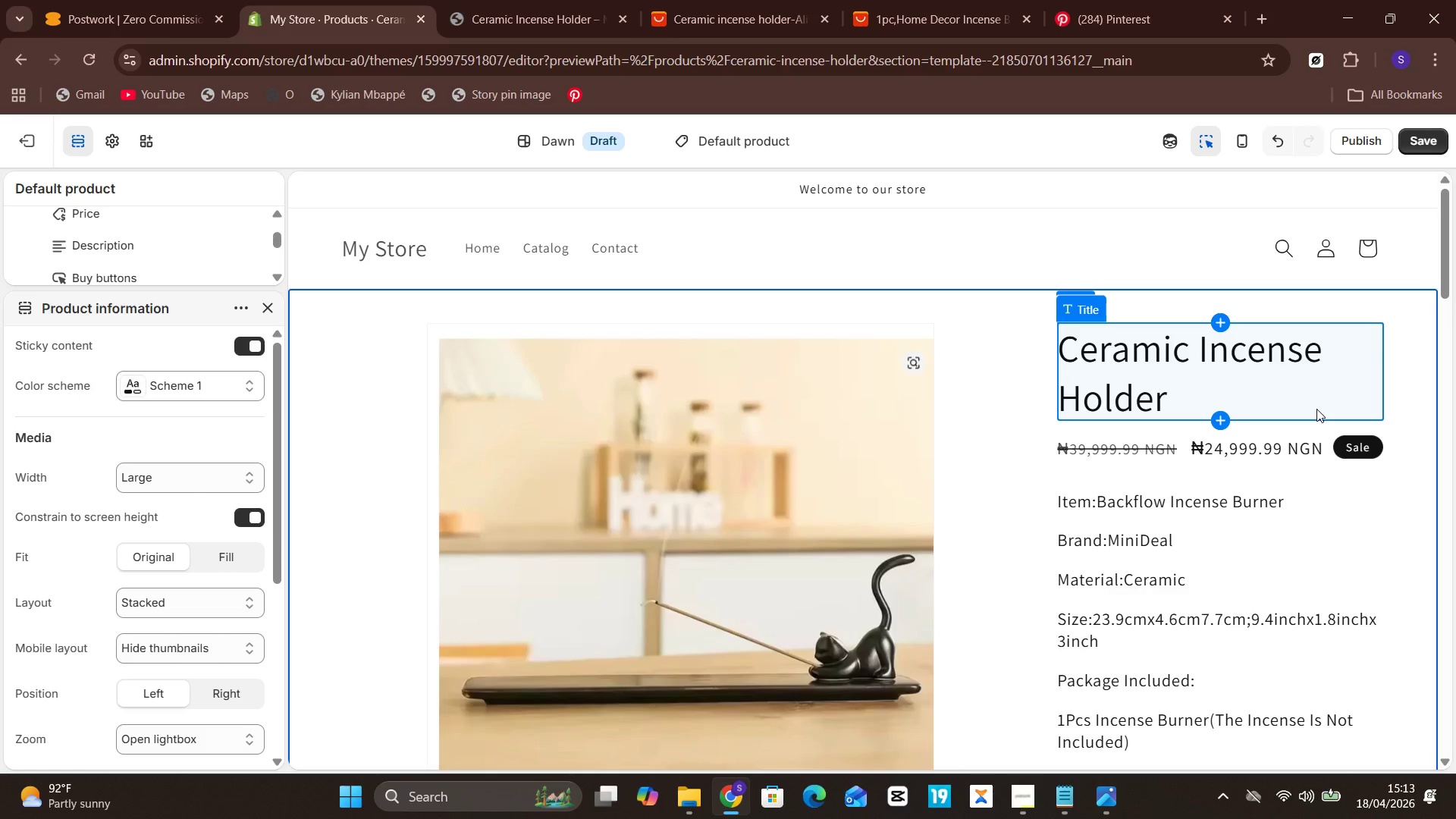 
scroll: coordinate [149, 432], scroll_direction: down, amount: 5.0
 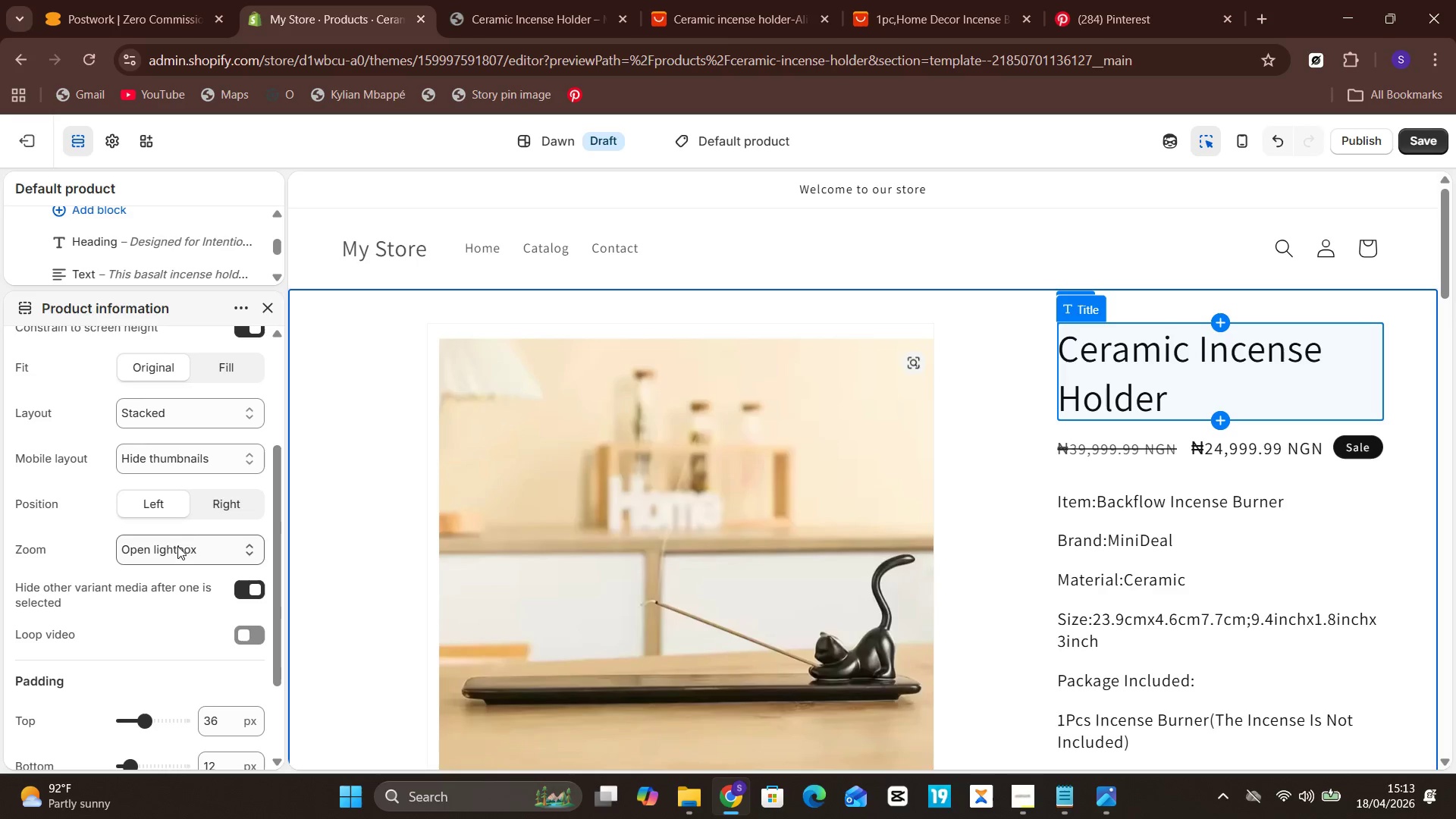 
scroll: coordinate [198, 500], scroll_direction: up, amount: 1.0
 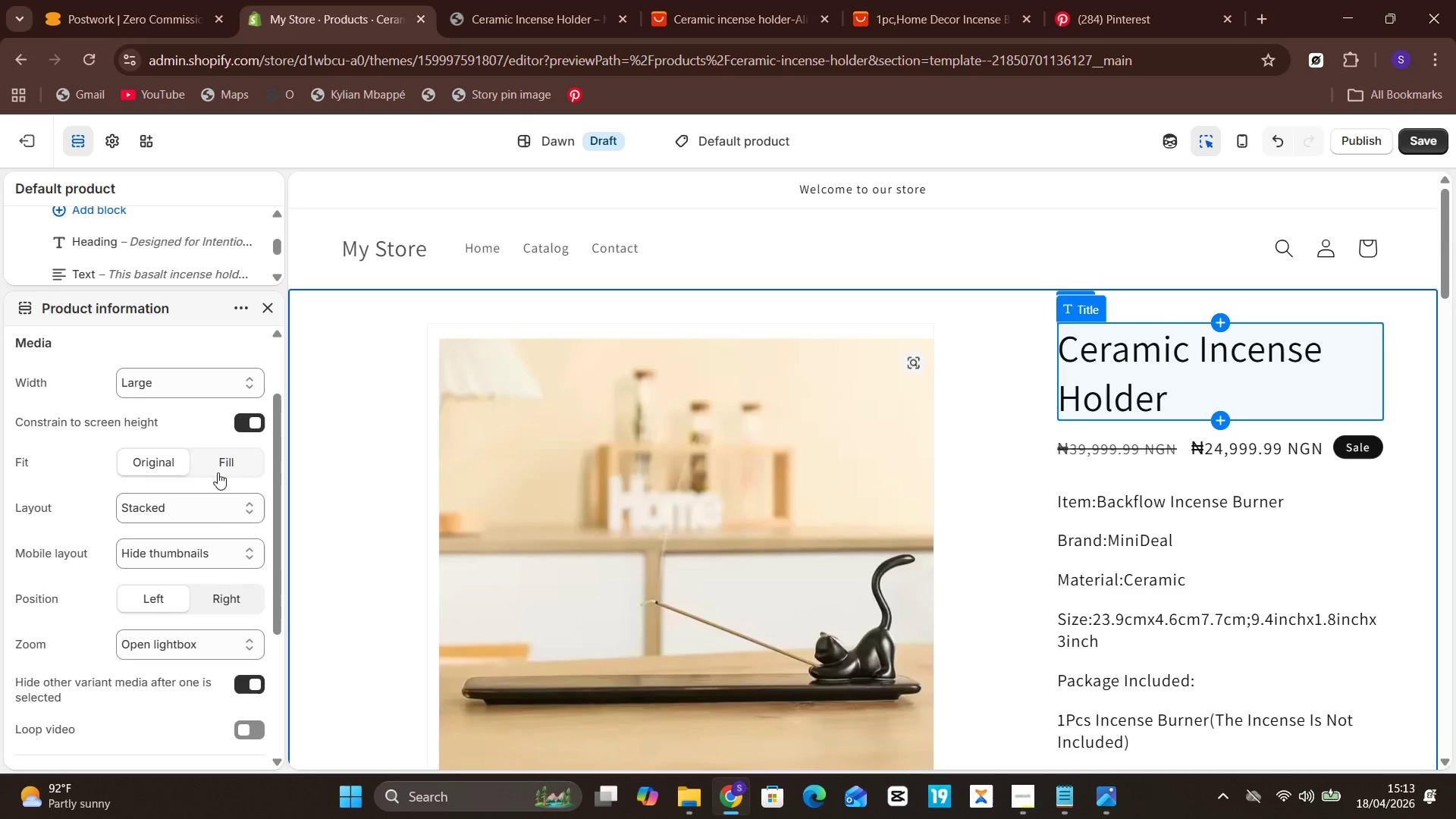 
scroll: coordinate [209, 513], scroll_direction: down, amount: 8.0
 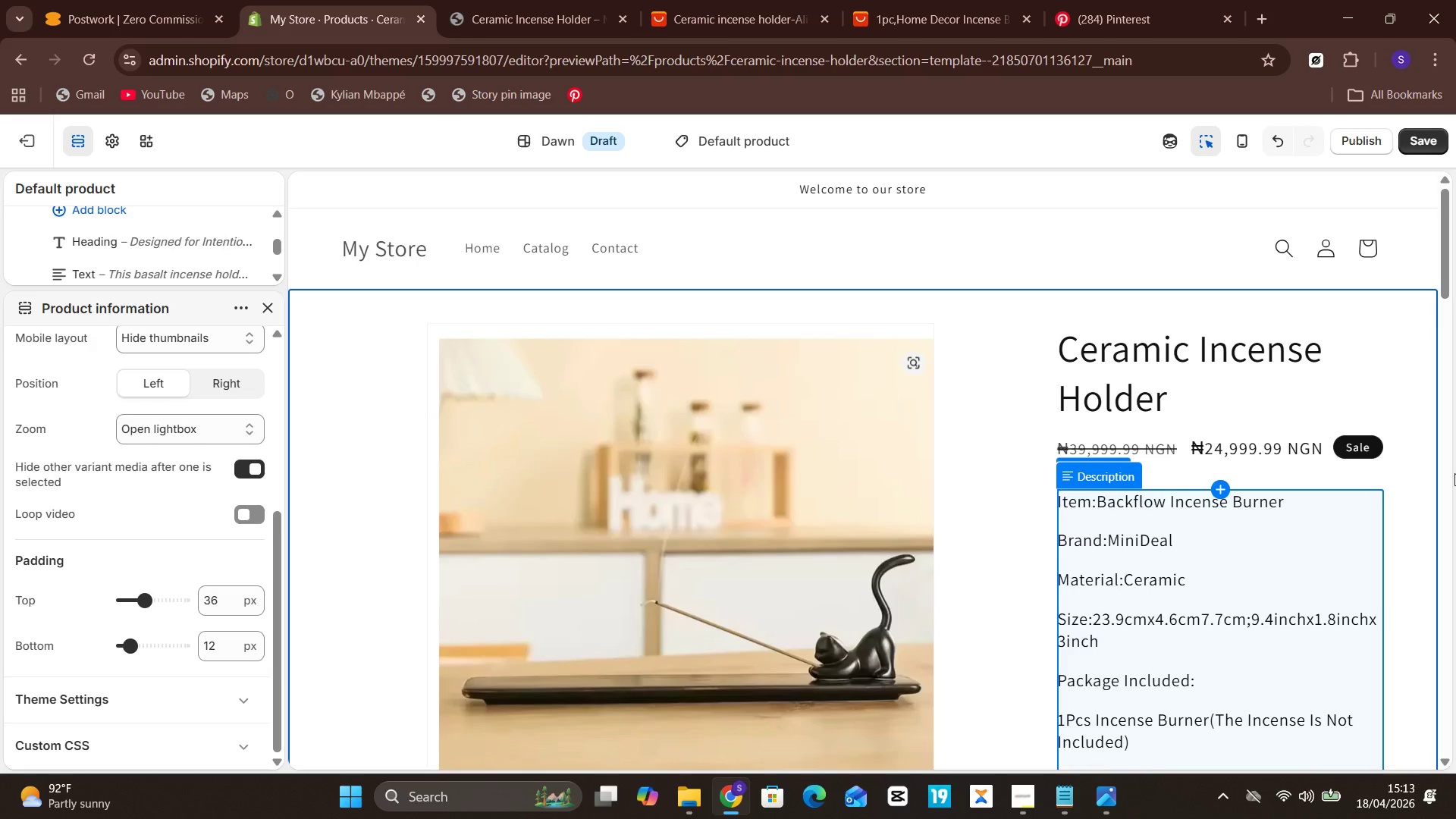 
wait(5.01)
 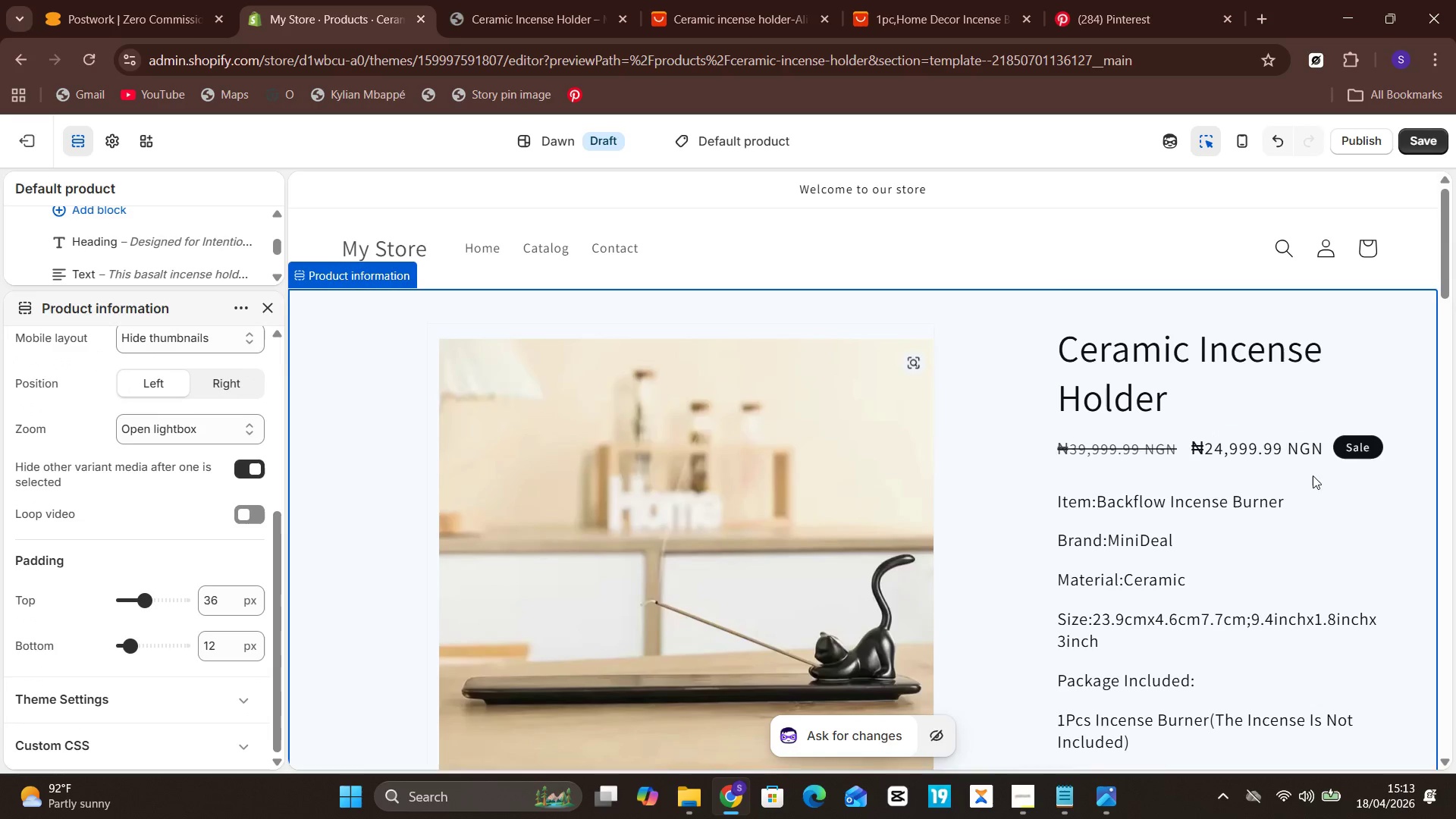 
scroll: coordinate [1313, 671], scroll_direction: down, amount: 7.0
 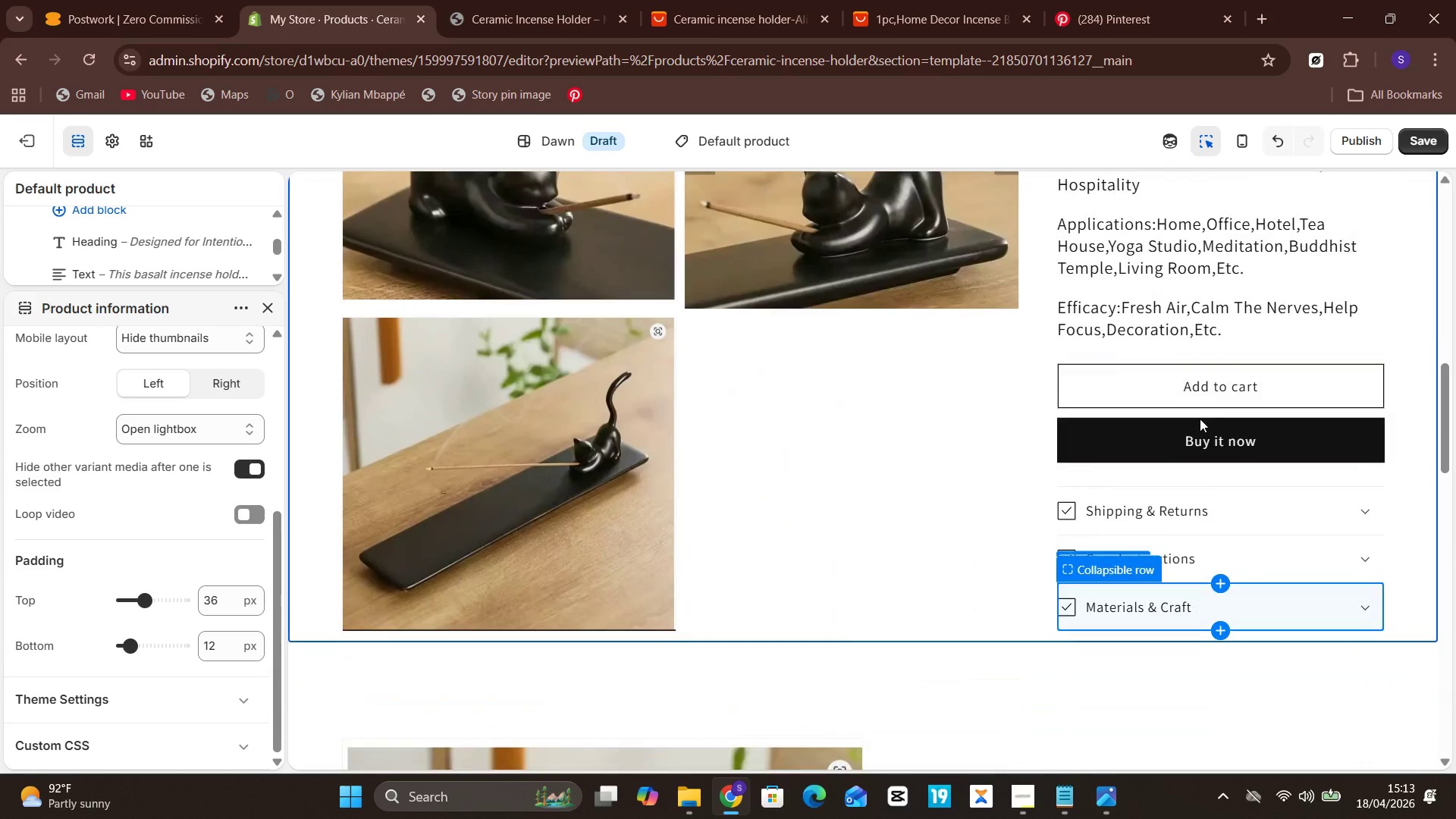 
scroll: coordinate [1200, 419], scroll_direction: up, amount: 2.0
 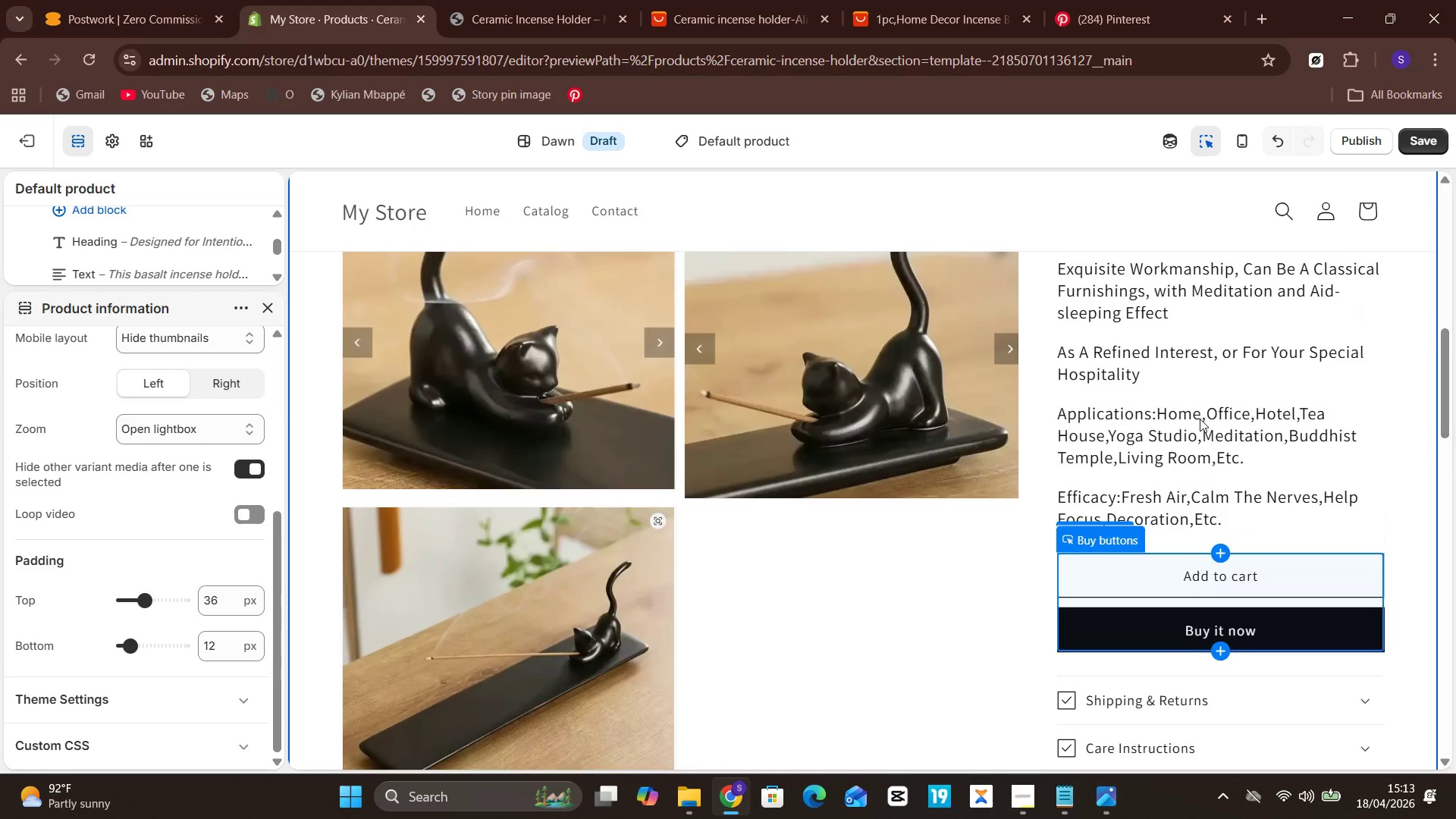 
scroll: coordinate [1200, 419], scroll_direction: down, amount: 5.0
 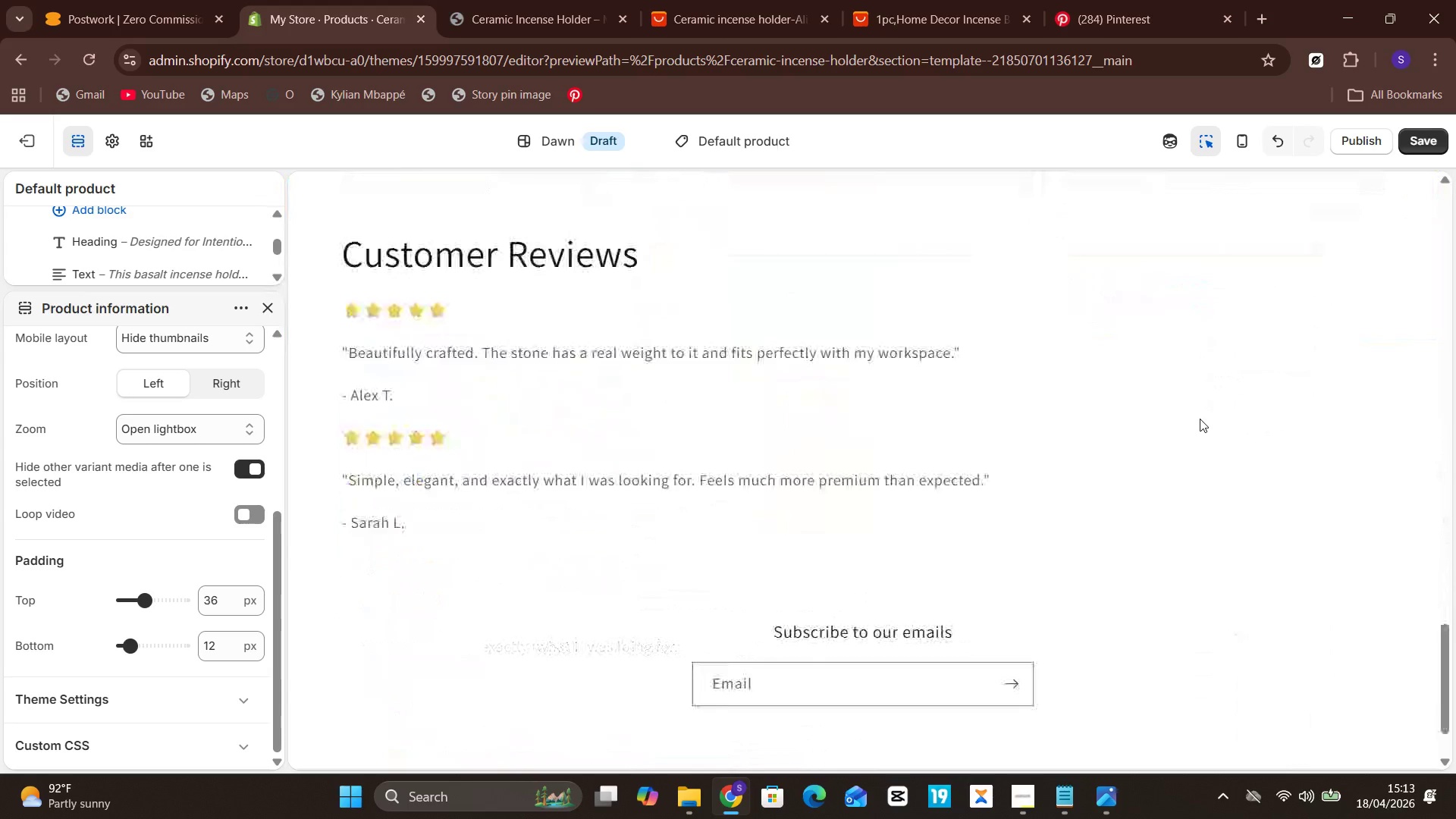 
scroll: coordinate [1200, 419], scroll_direction: up, amount: 3.0
 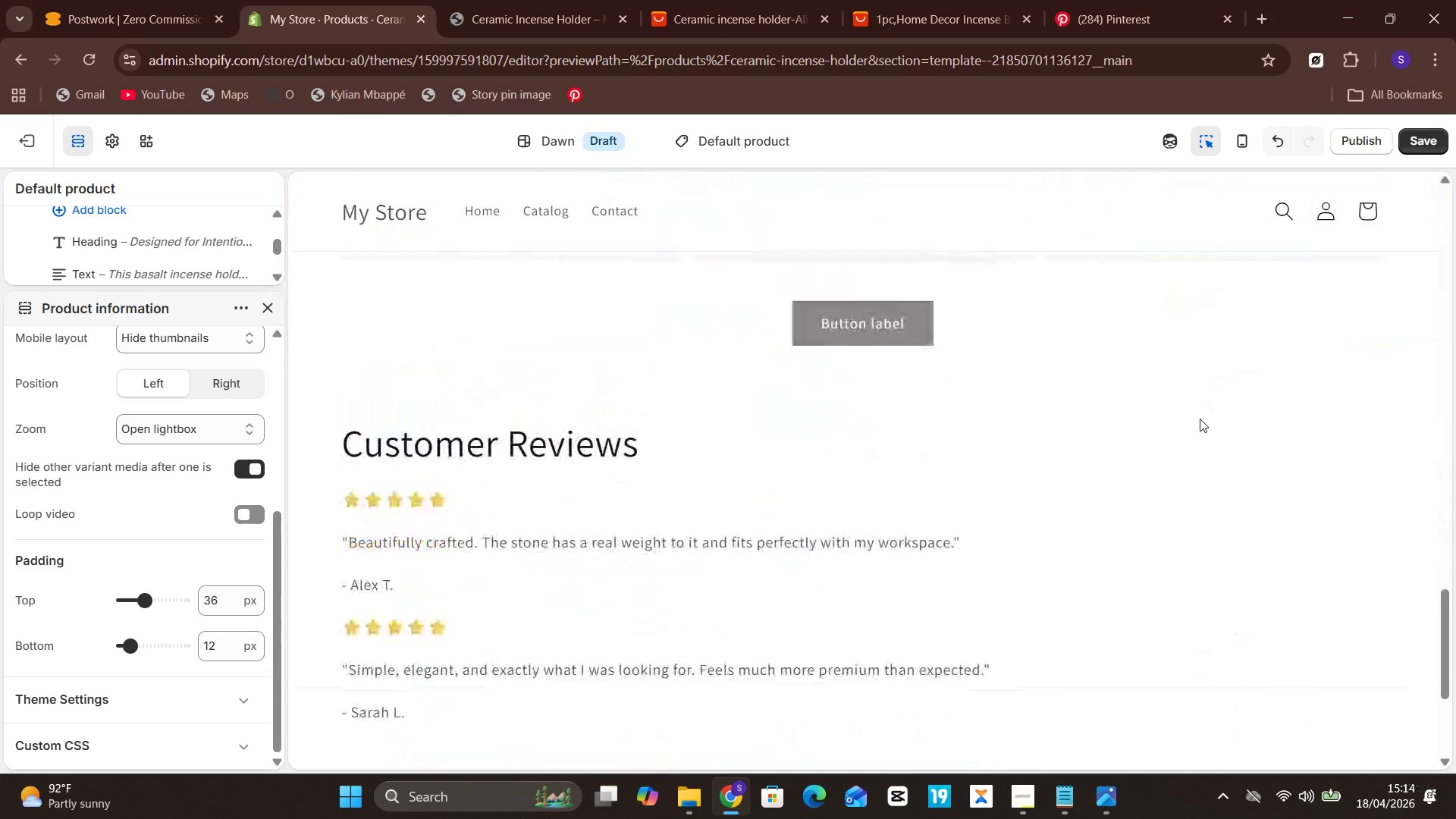 
wait(7.03)
 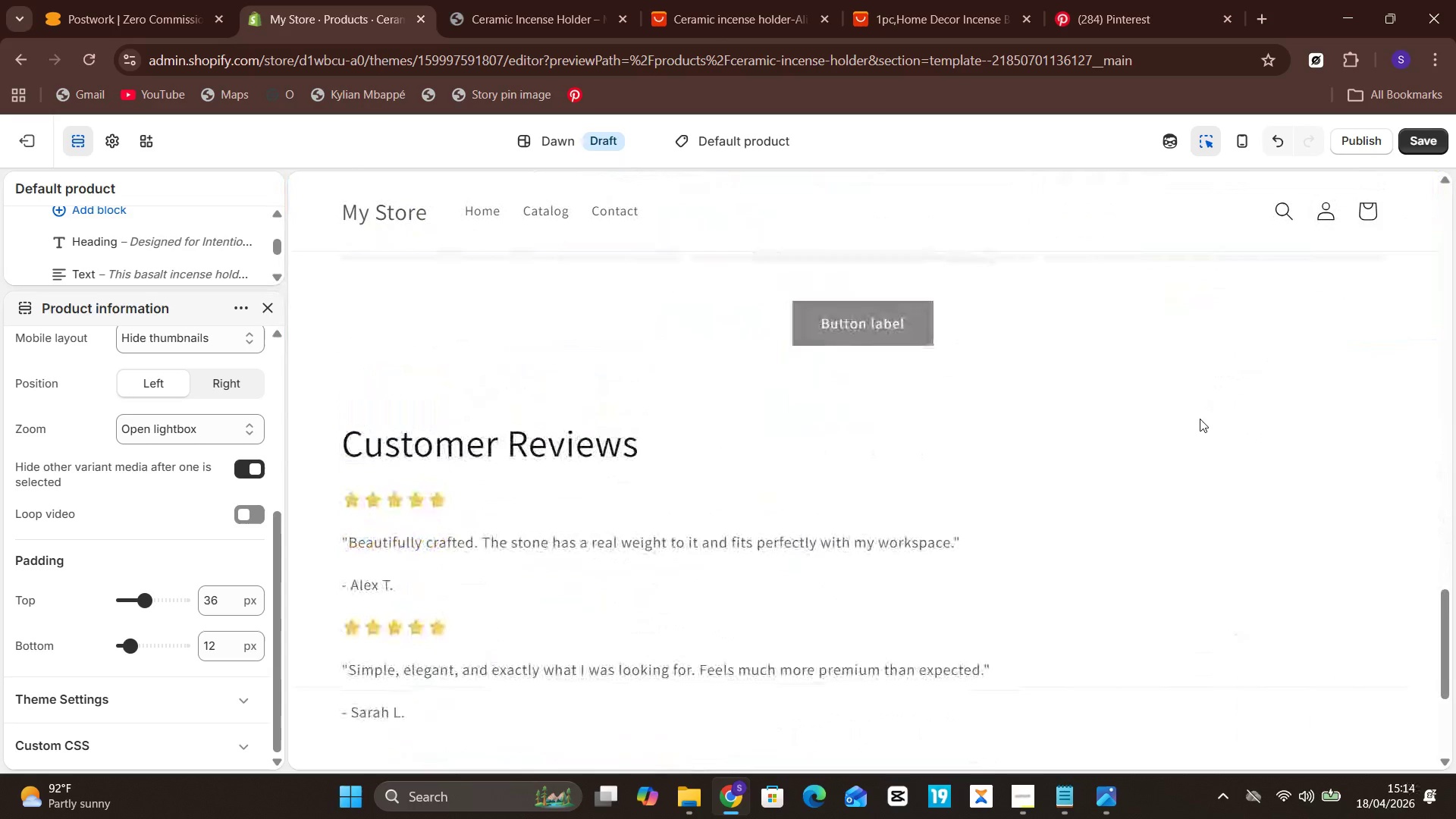 
scroll: coordinate [1200, 419], scroll_direction: up, amount: 1.0
 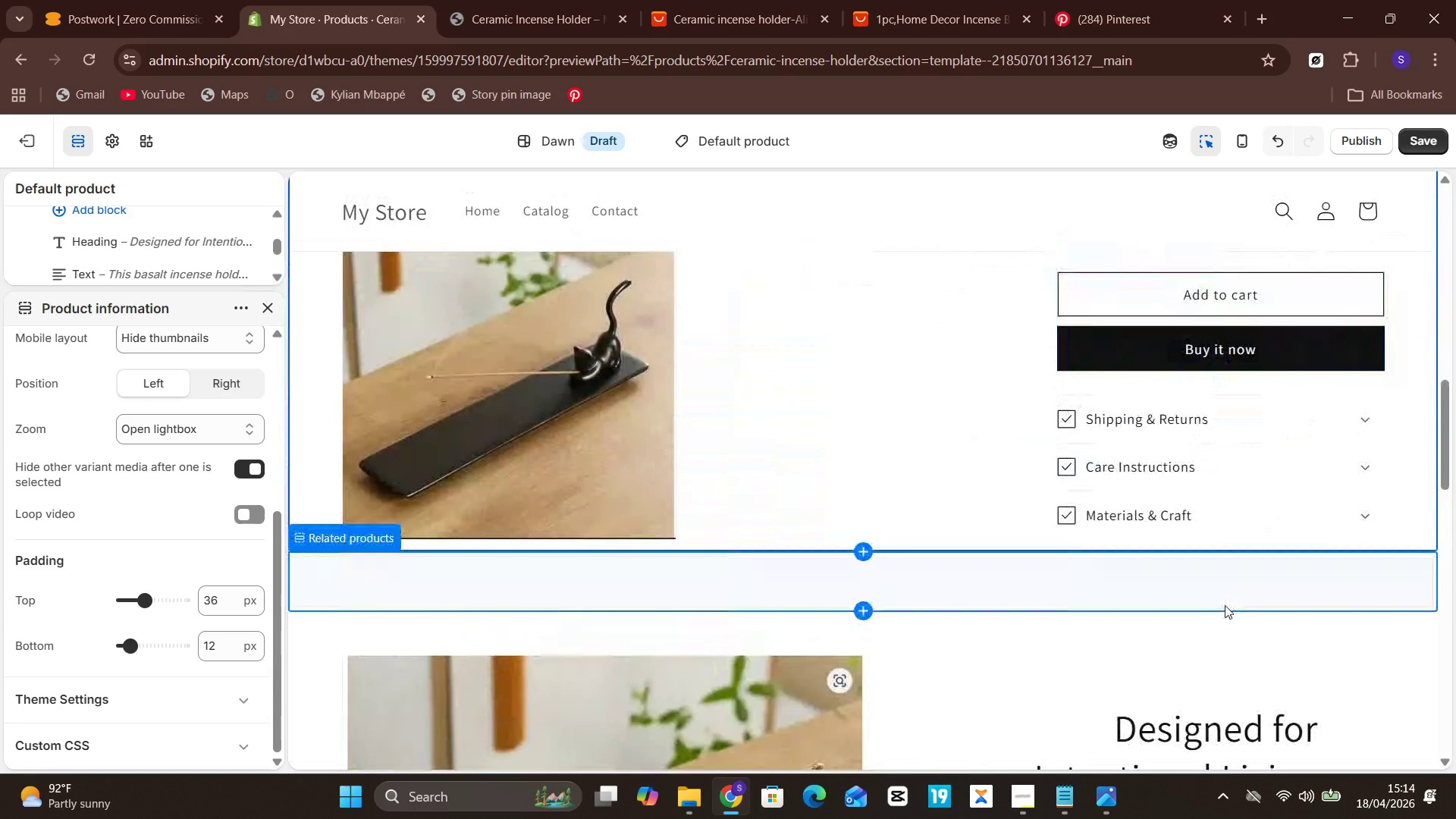 
wait(19.12)
 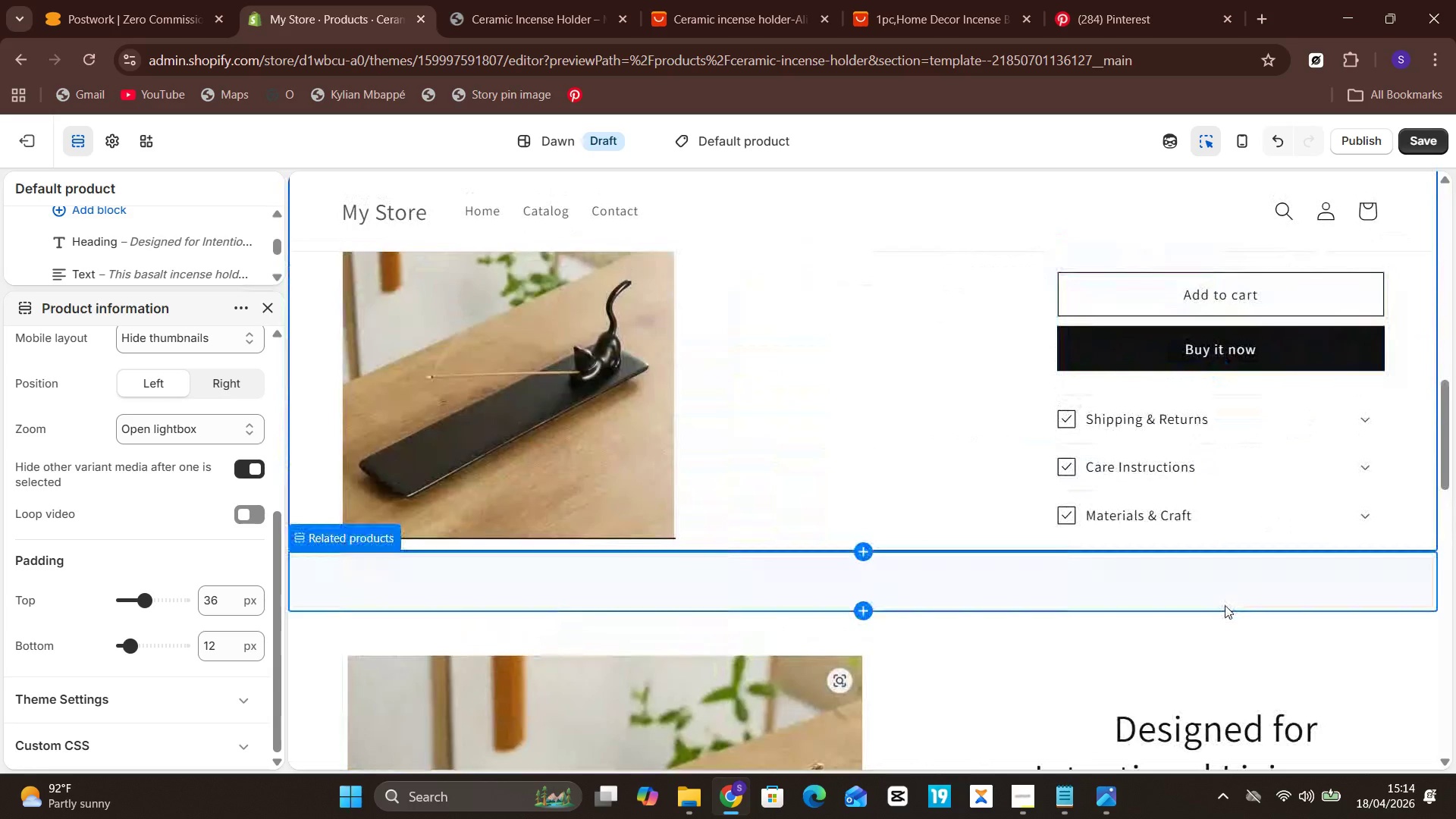 
scroll: coordinate [1225, 605], scroll_direction: up, amount: 7.0
 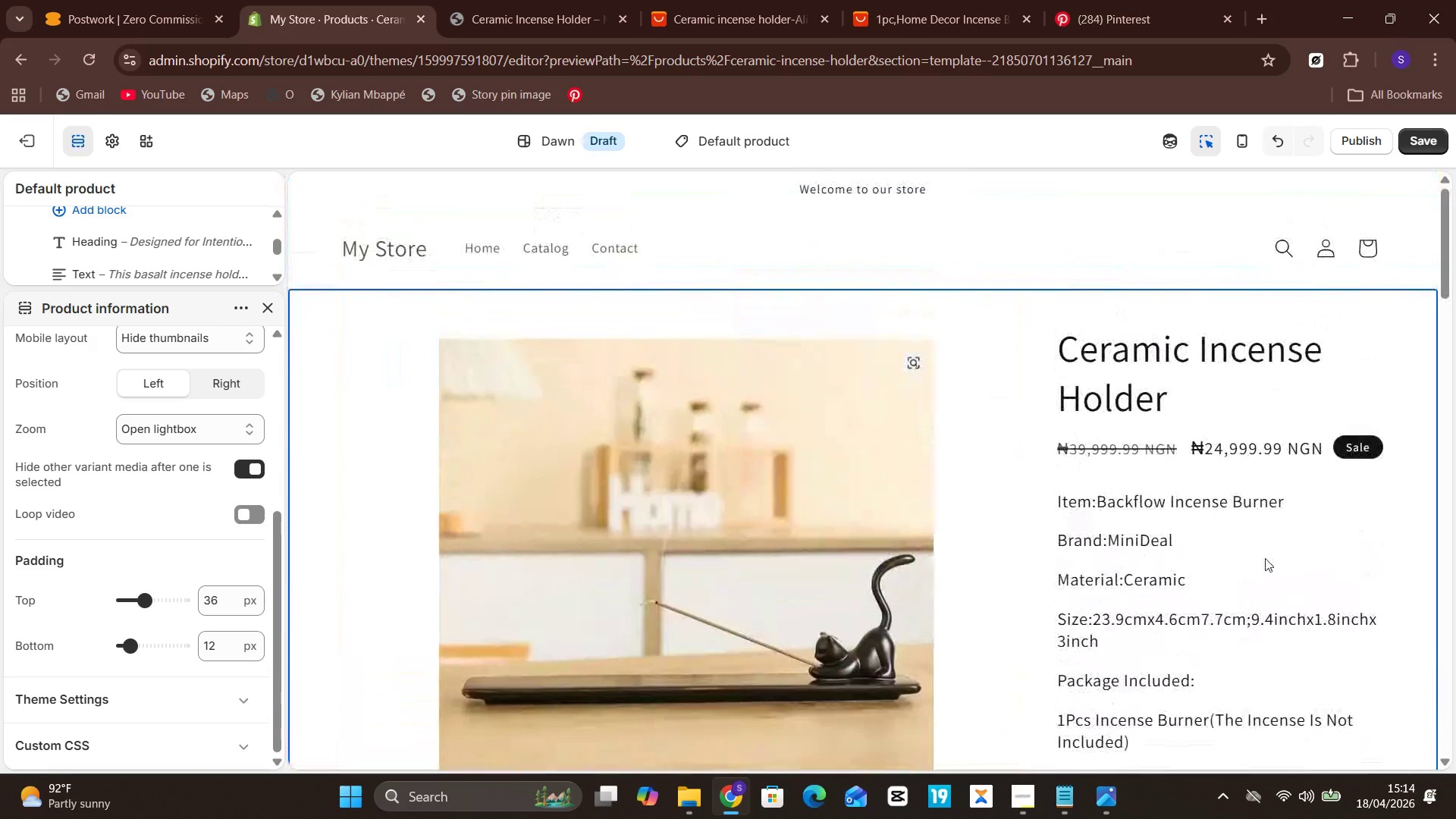 
left_click([1313, 541])
 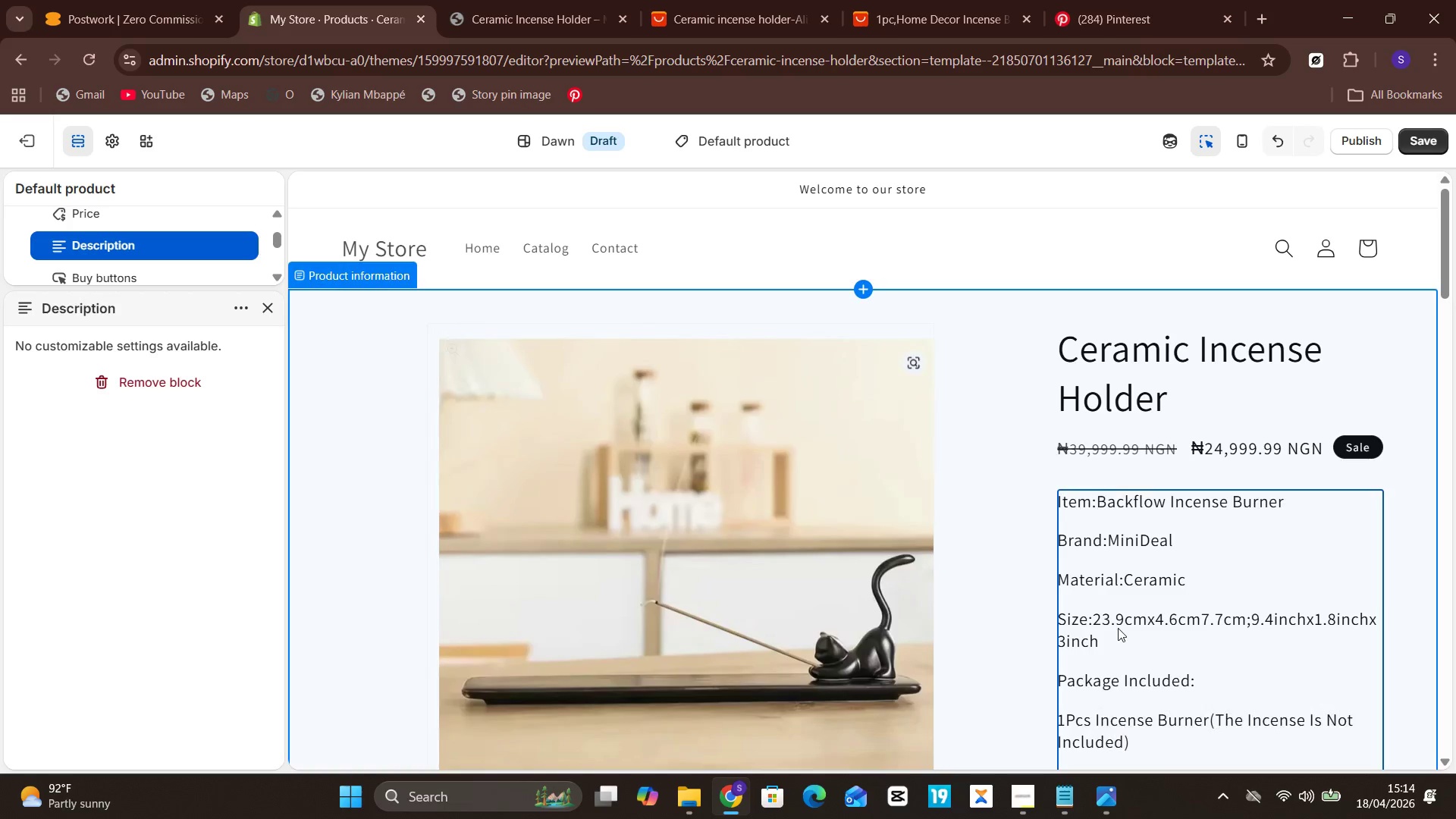 
left_click([1104, 482])
 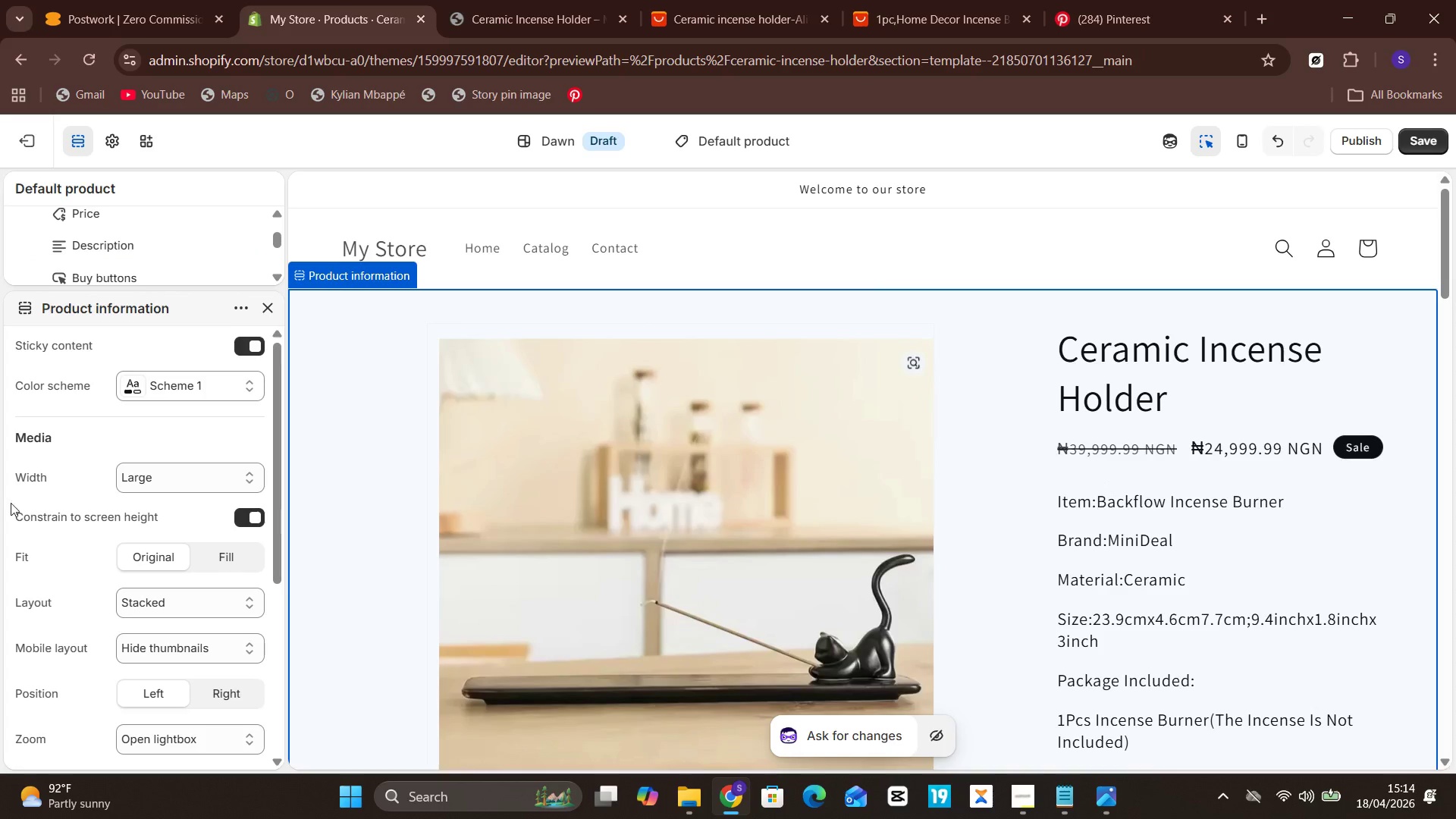 
scroll: coordinate [25, 515], scroll_direction: down, amount: 4.0
 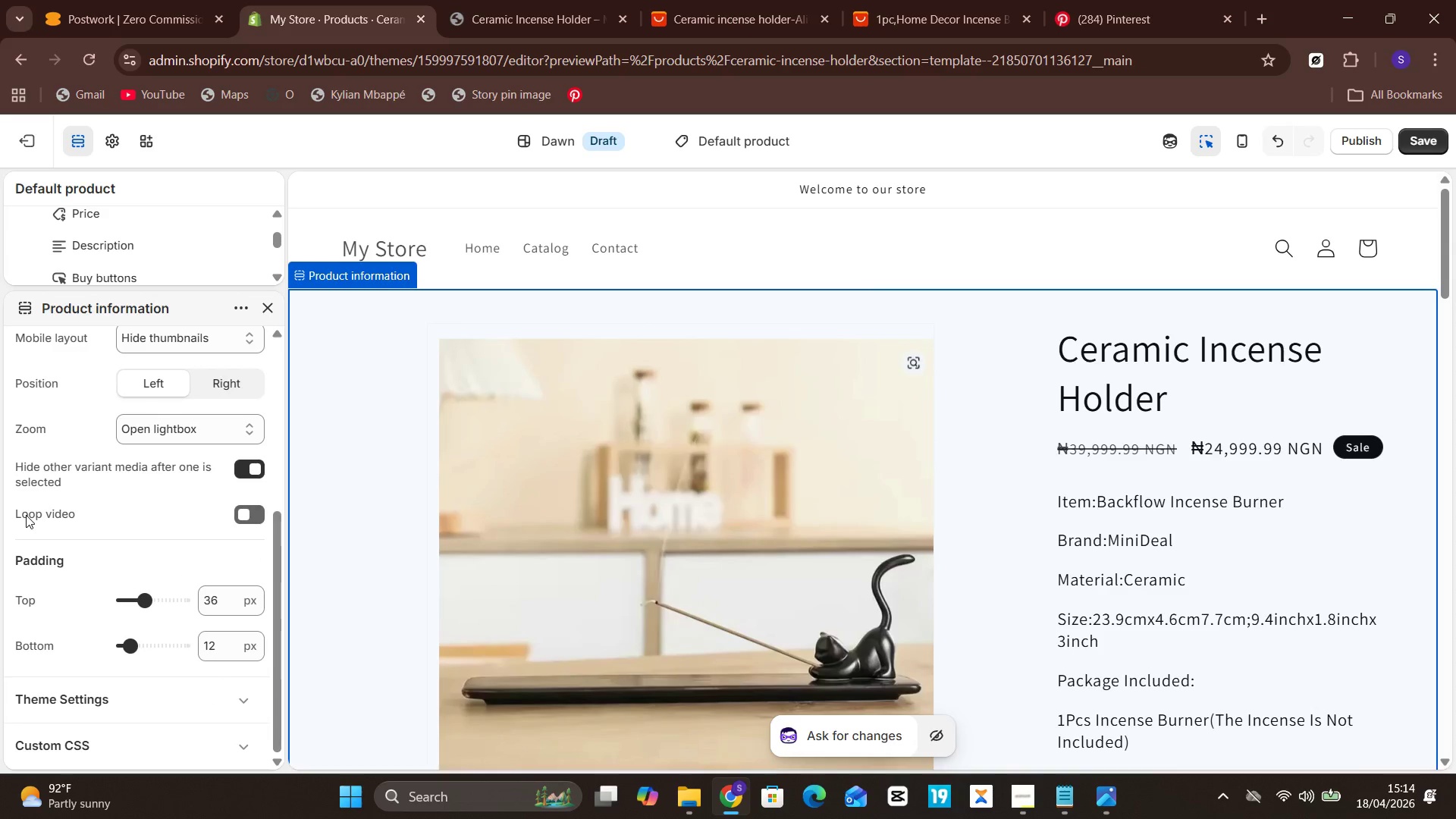 
scroll: coordinate [26, 515], scroll_direction: up, amount: 1.0
 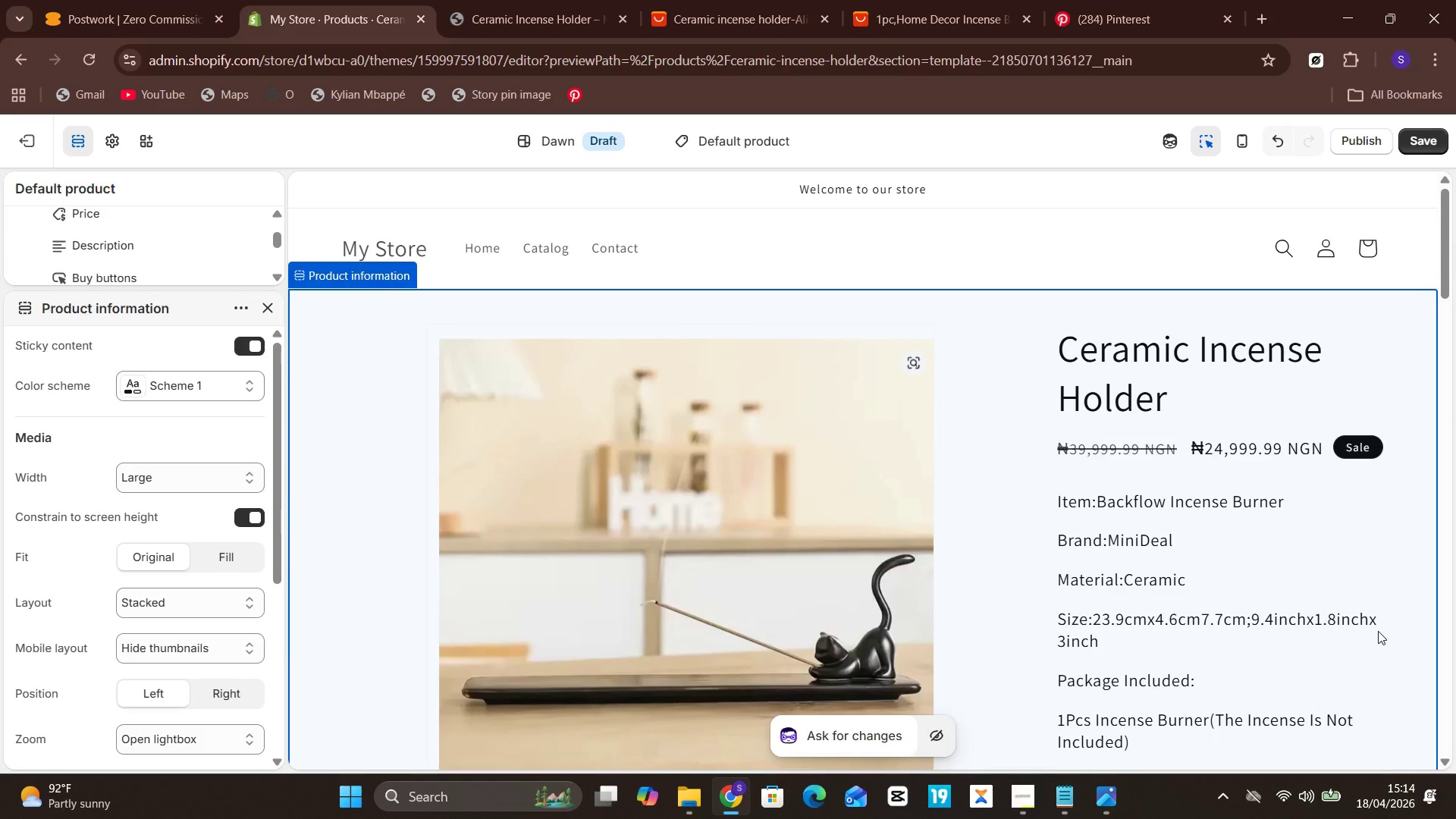 
left_click([1122, 543])
 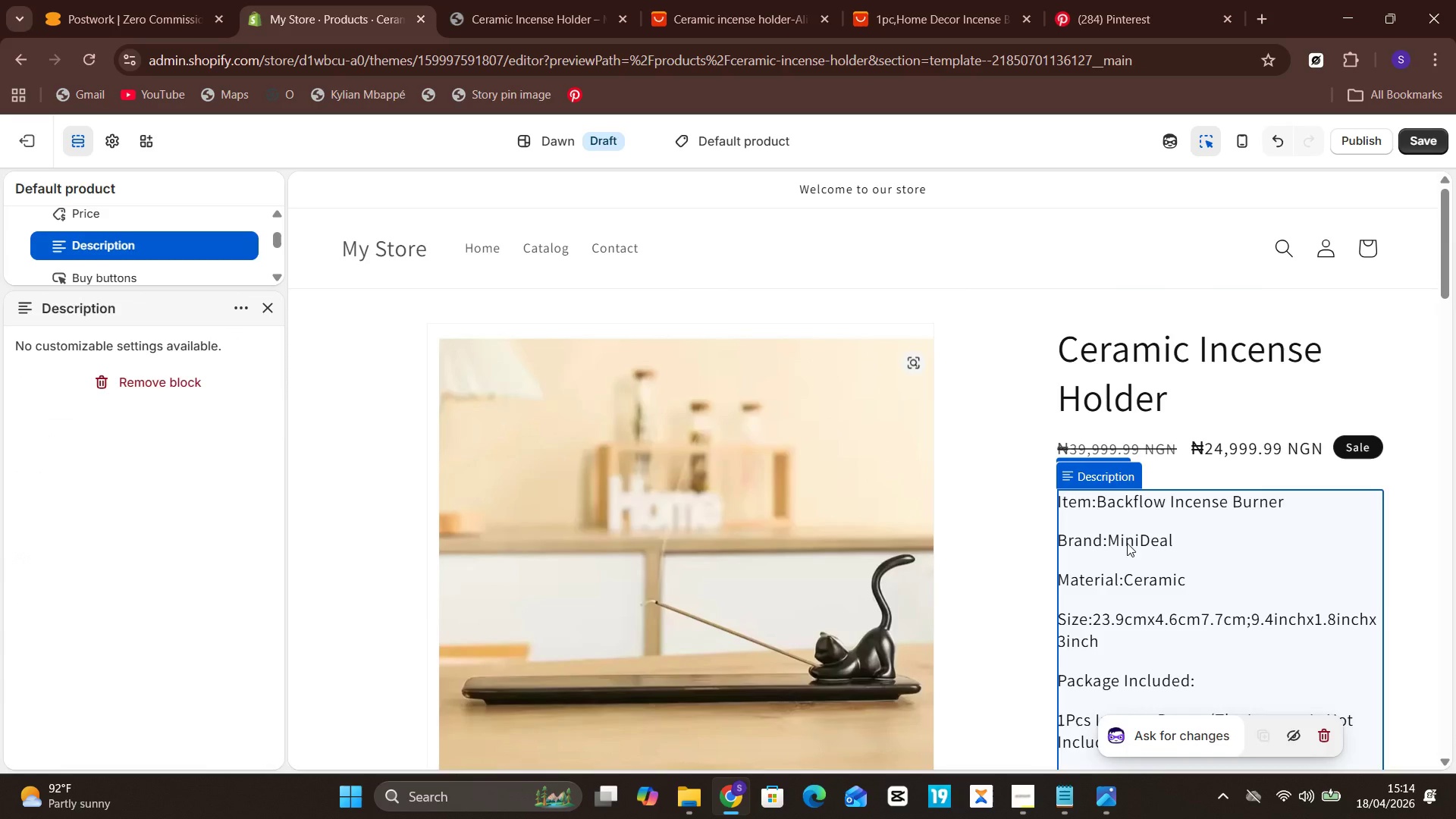 
double_click([1127, 543])
 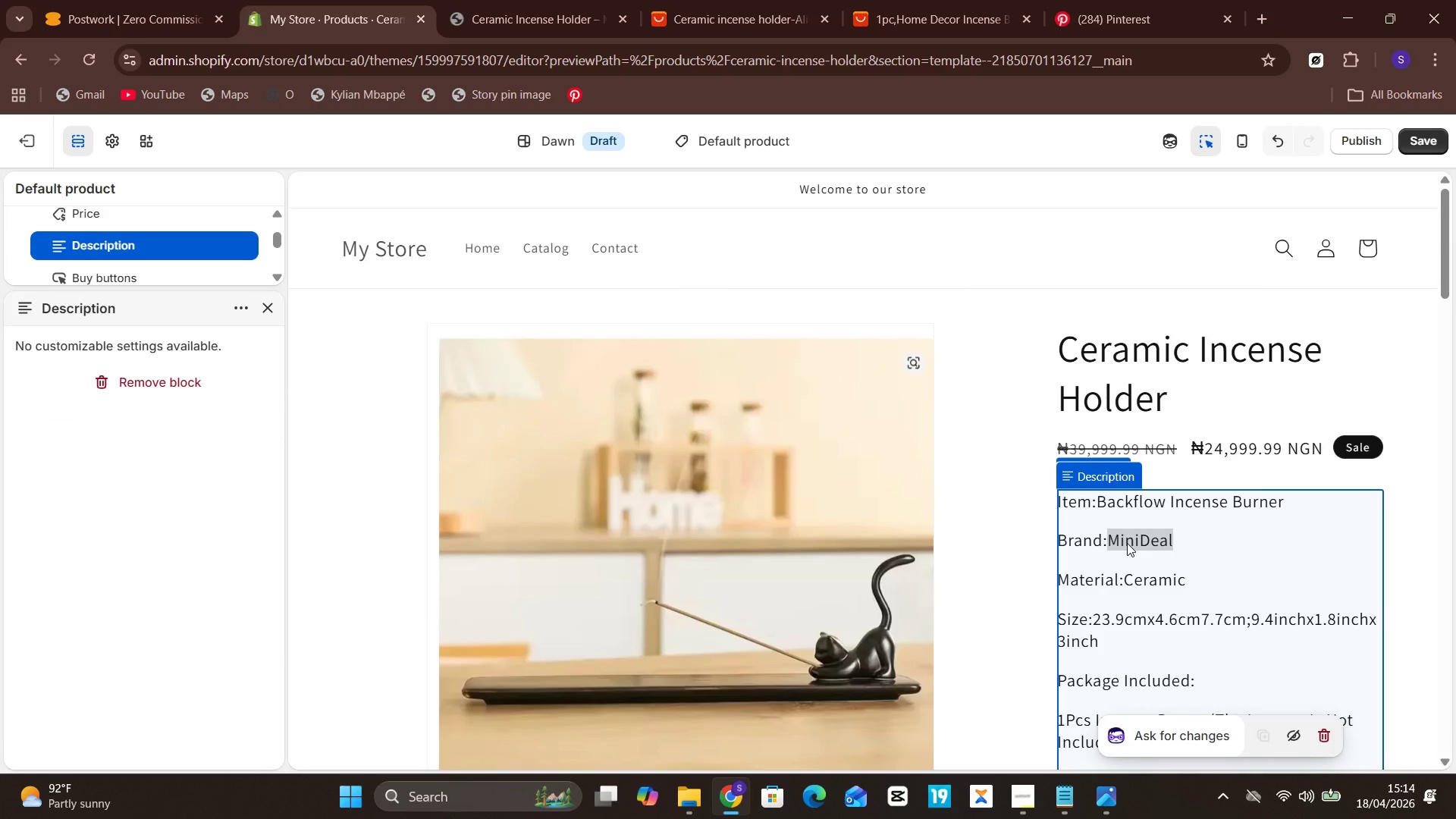 
left_click([1127, 543])
 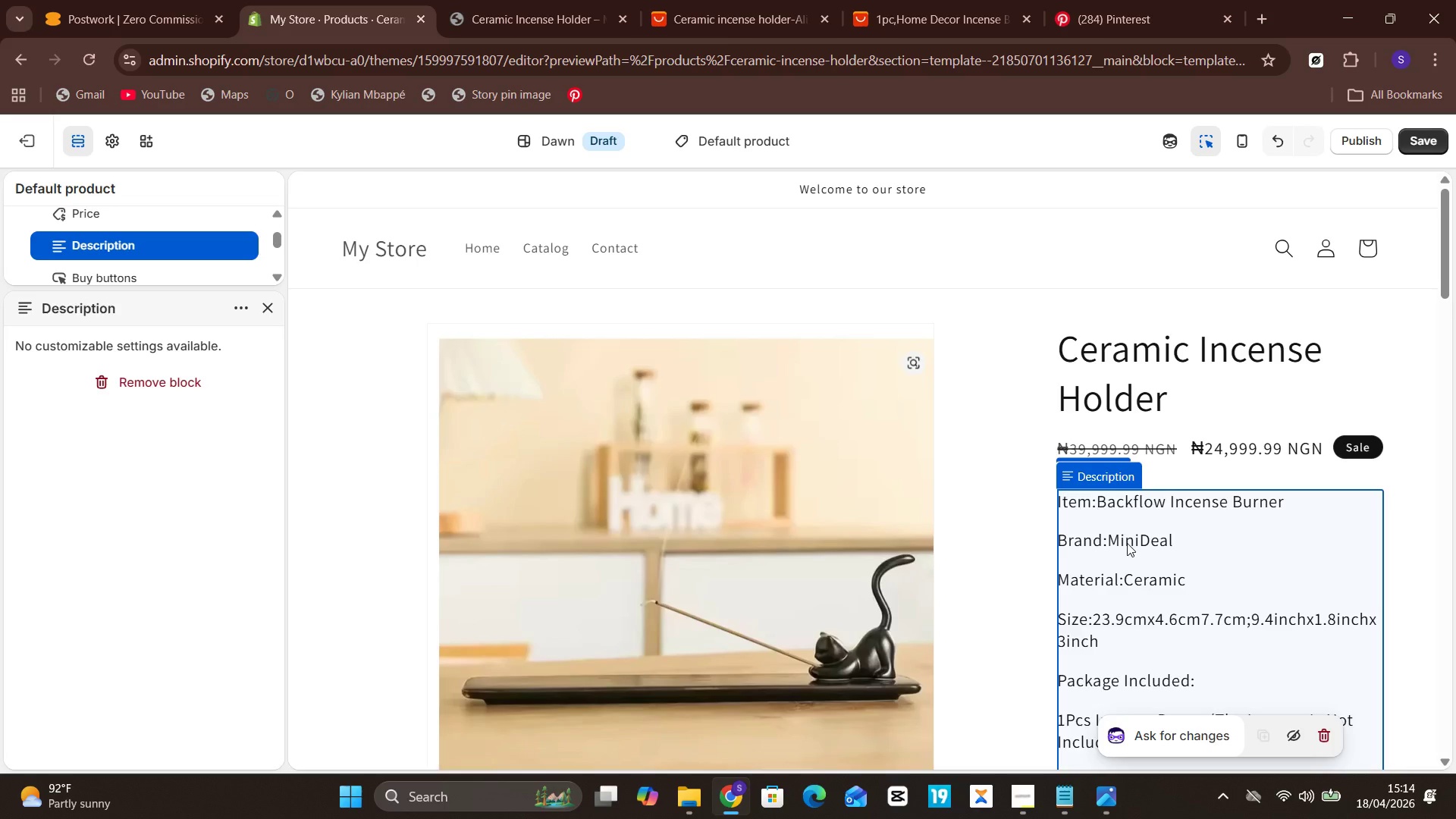 
left_click([1127, 543])
 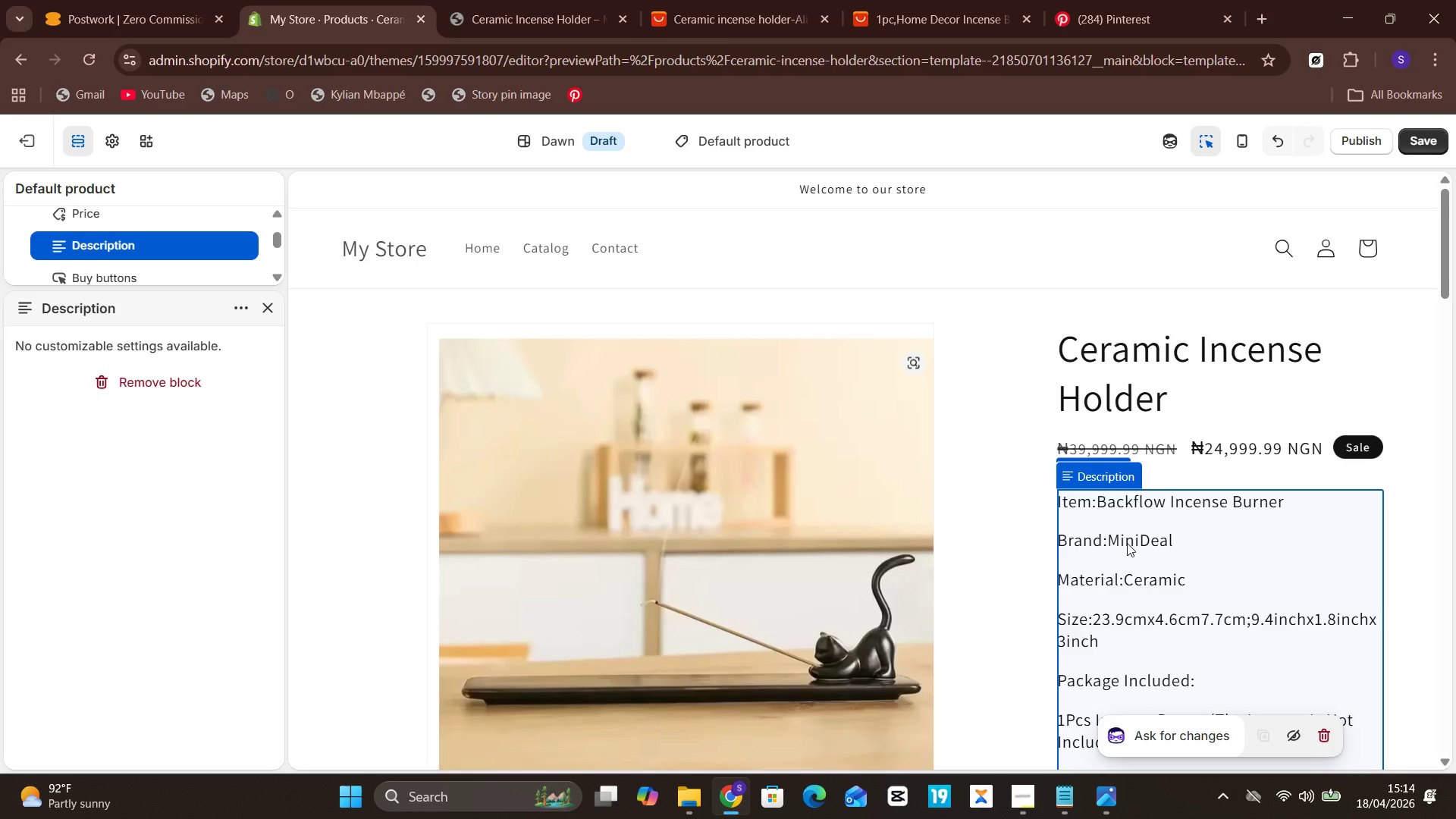 
key(X)
 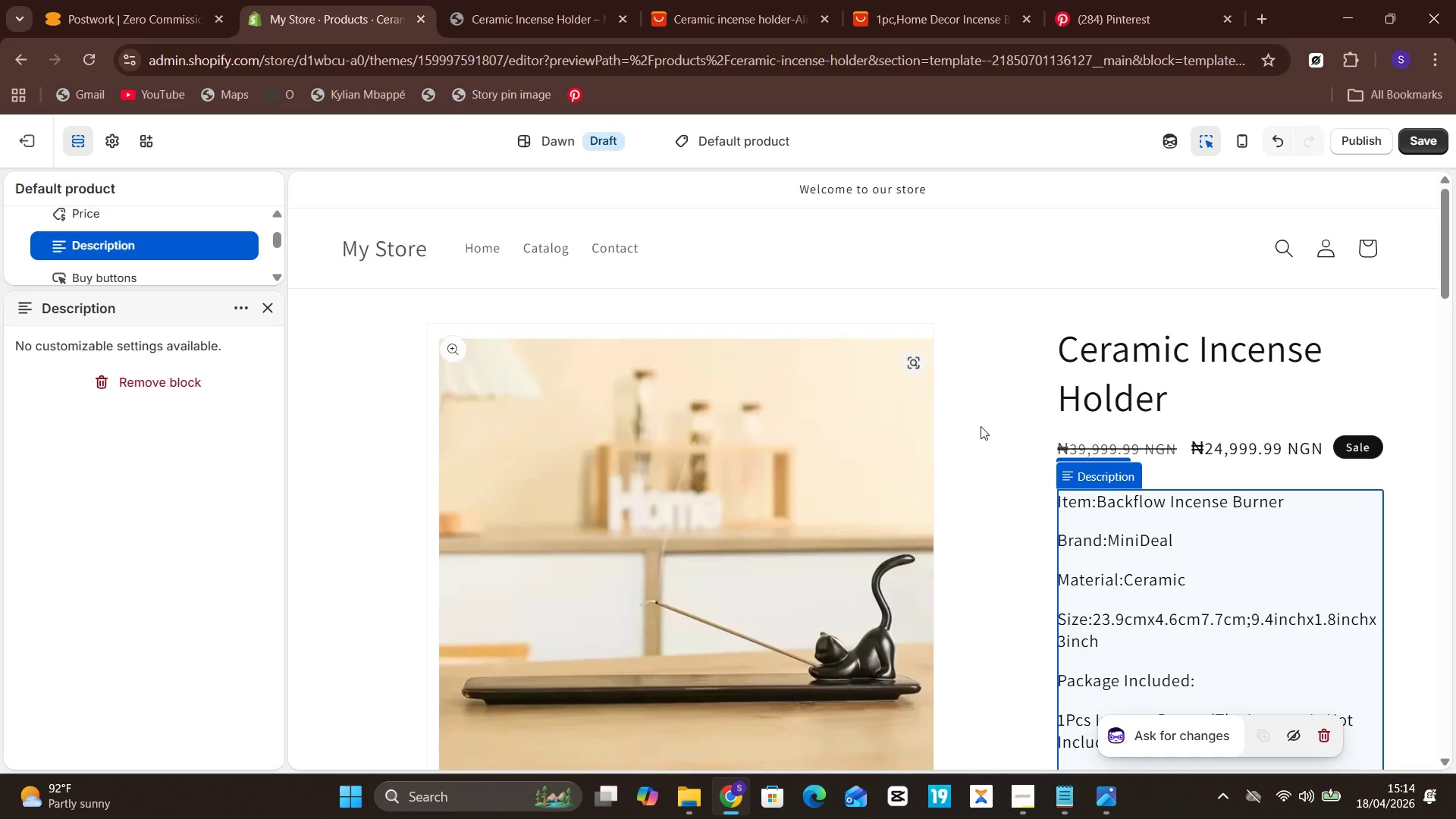 
left_click([1278, 549])
 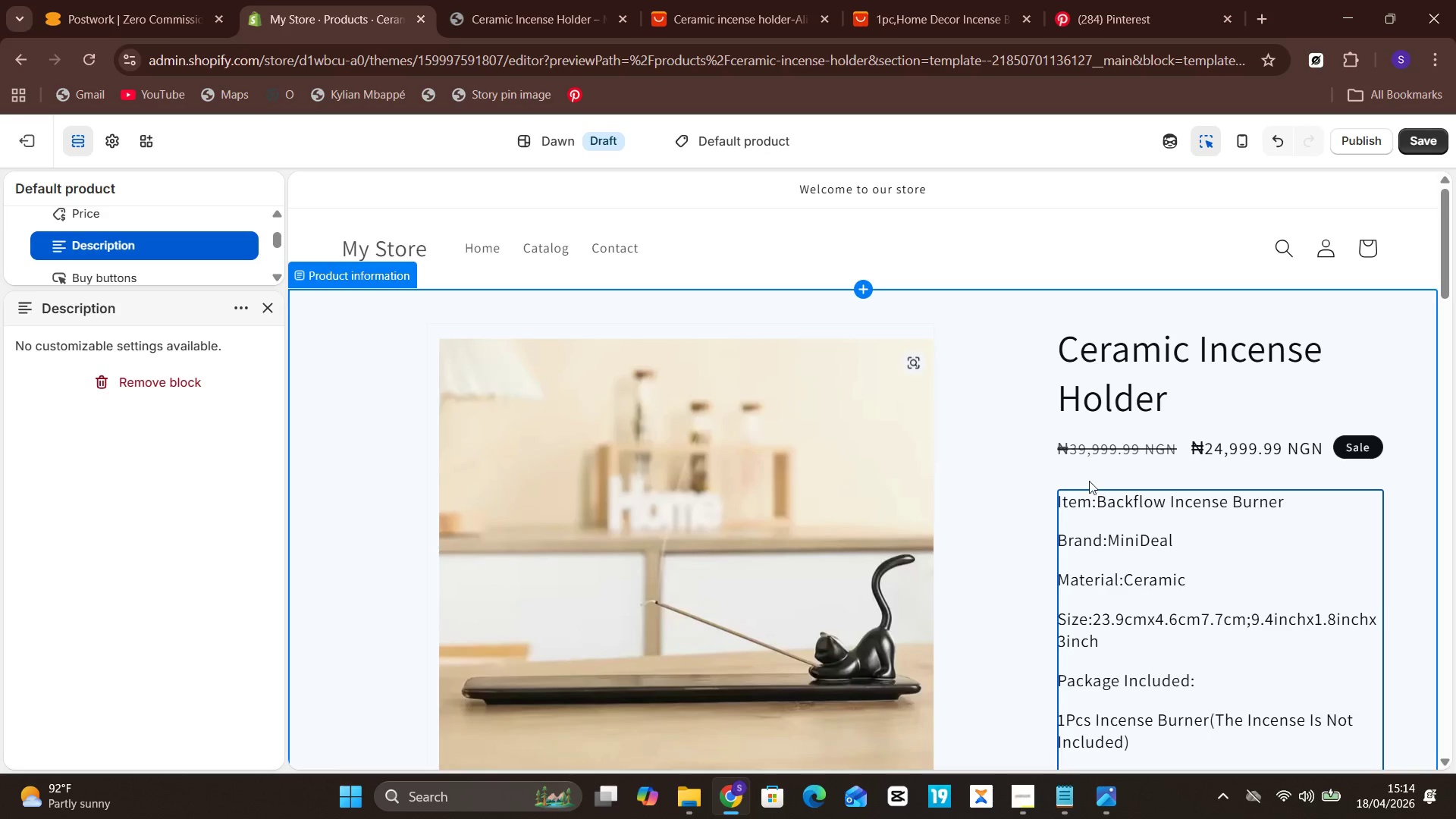 
left_click([1077, 498])
 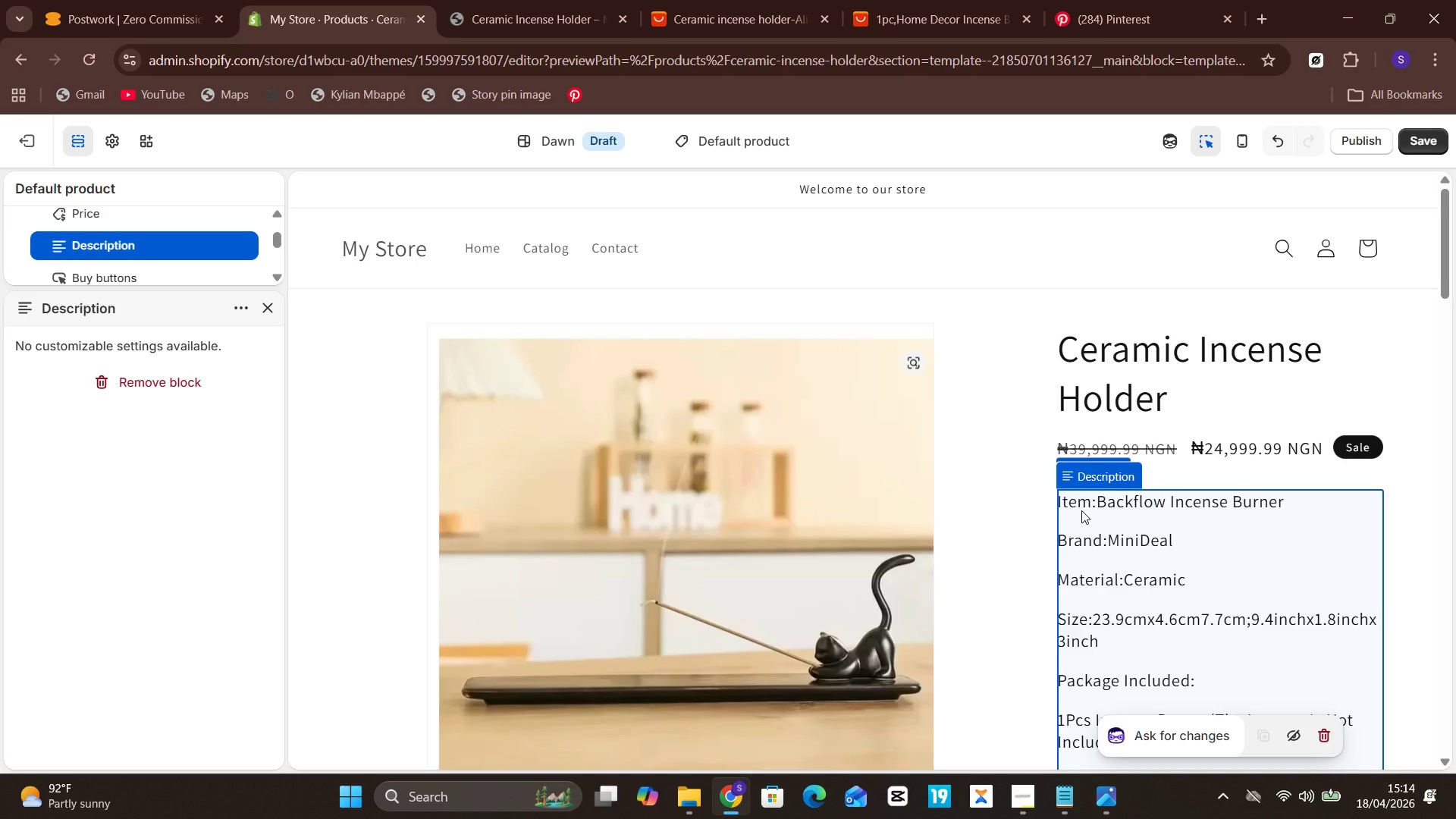 
left_click([1082, 510])
 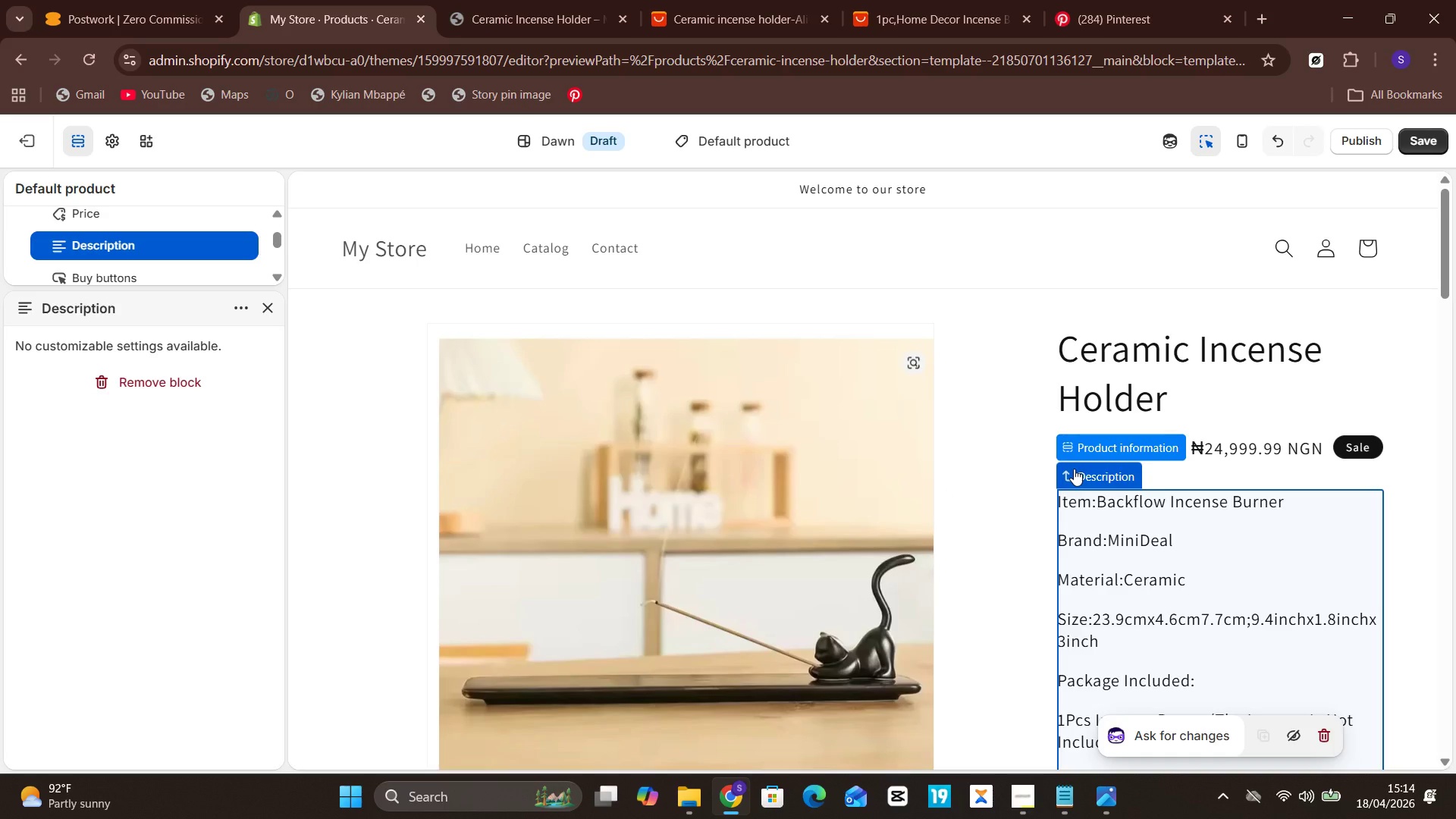 
double_click([1075, 469])
 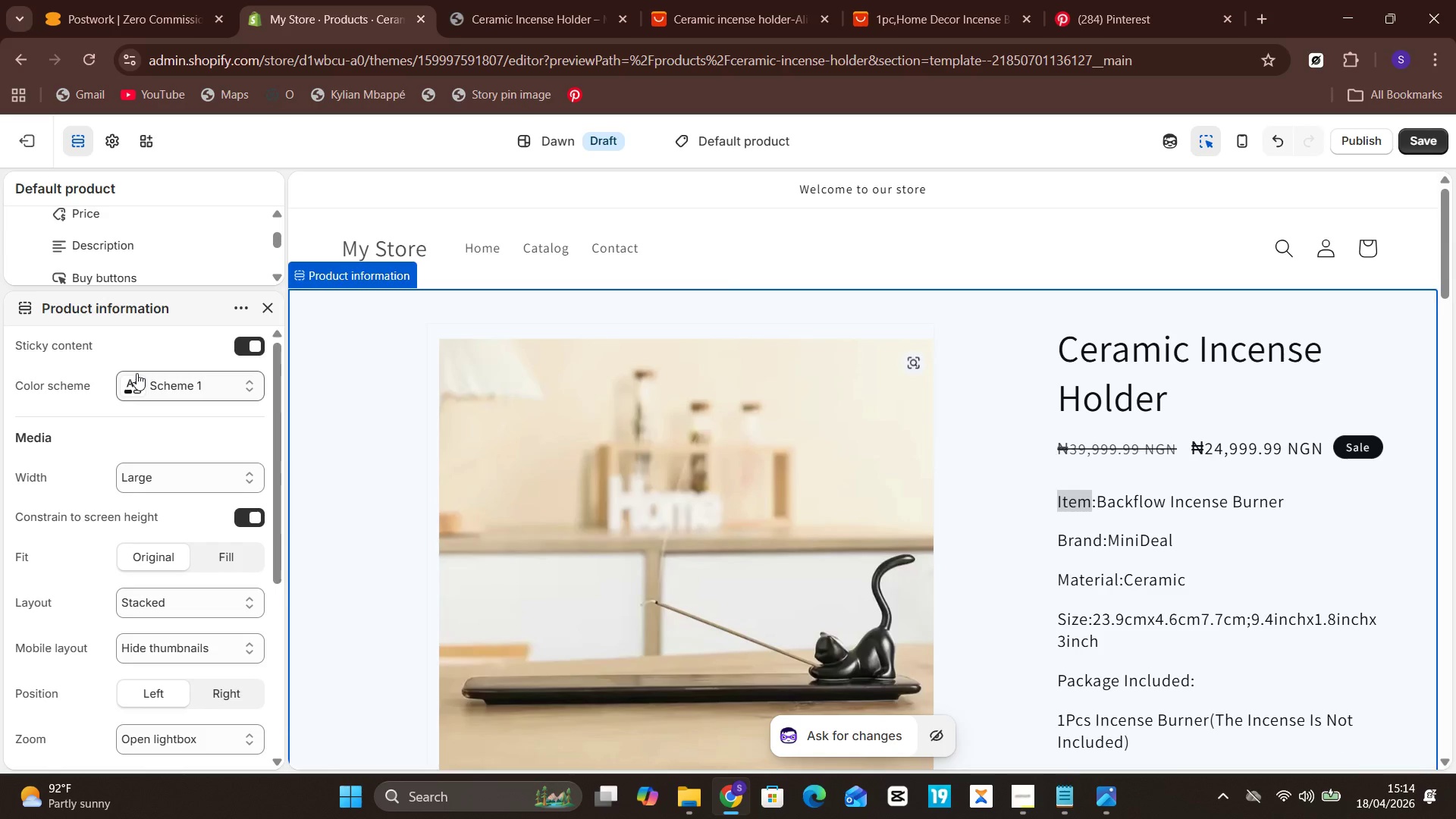 
scroll: coordinate [158, 400], scroll_direction: down, amount: 4.0
 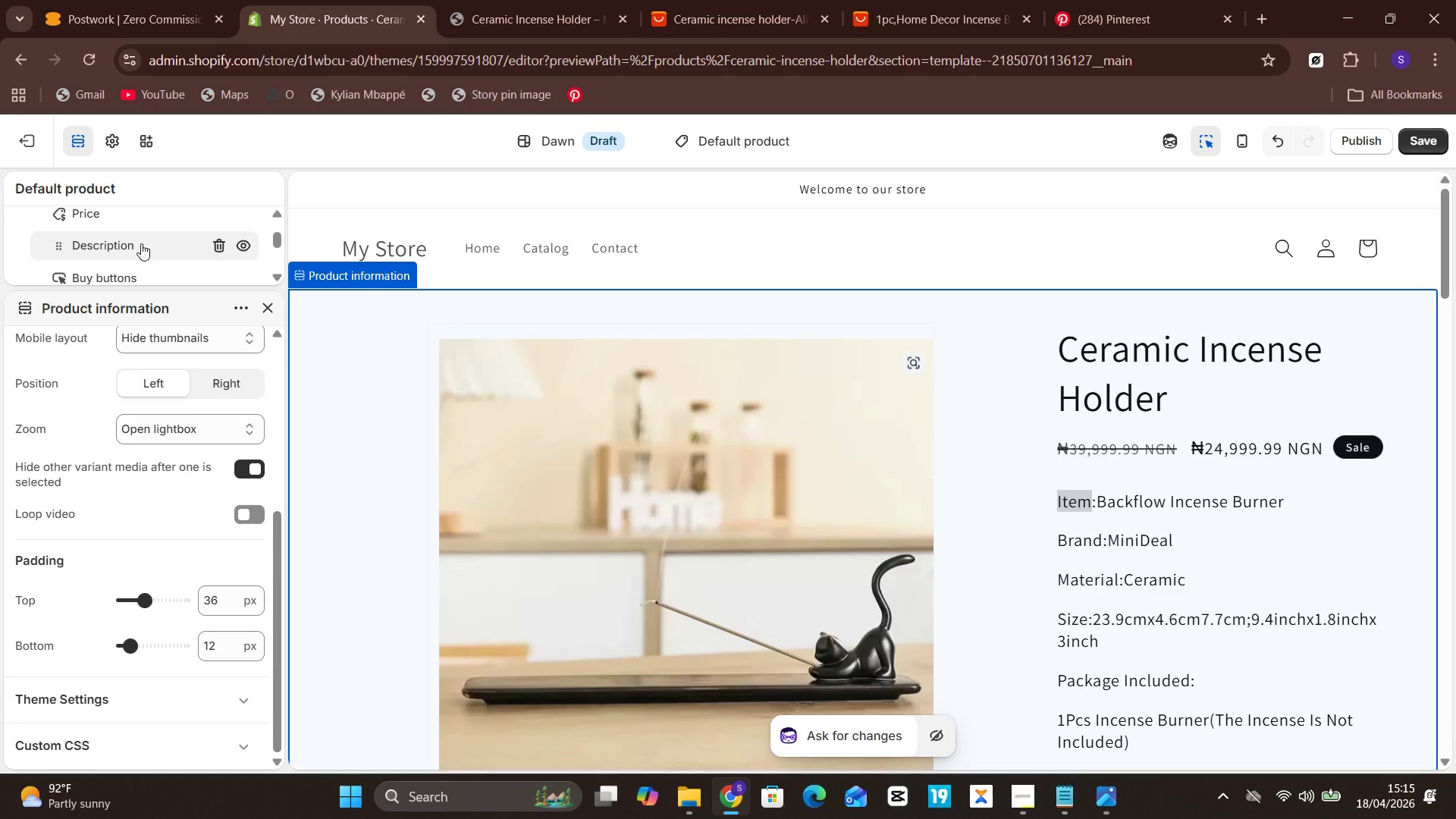 
left_click([114, 235])
 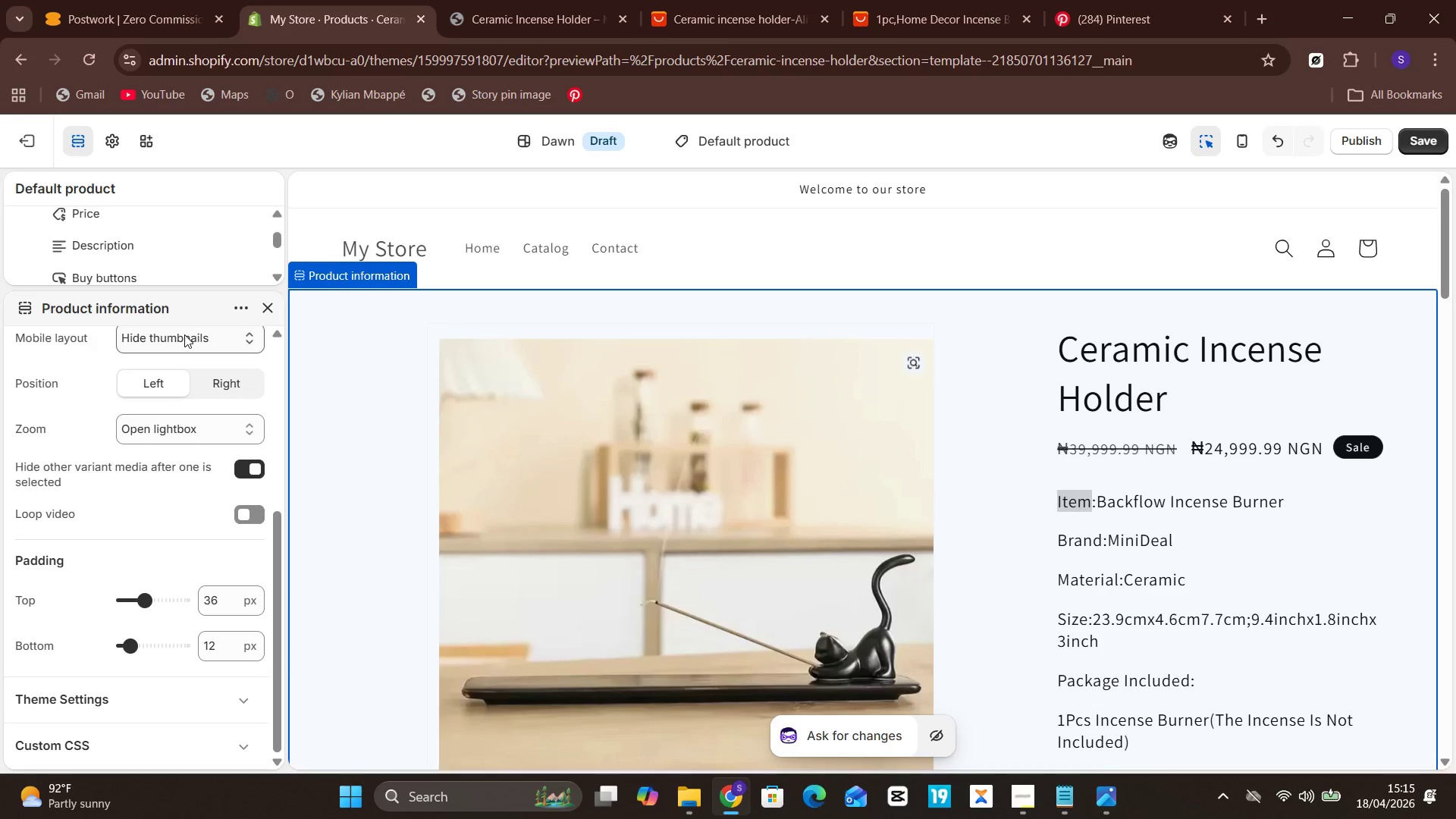 
wait(7.24)
 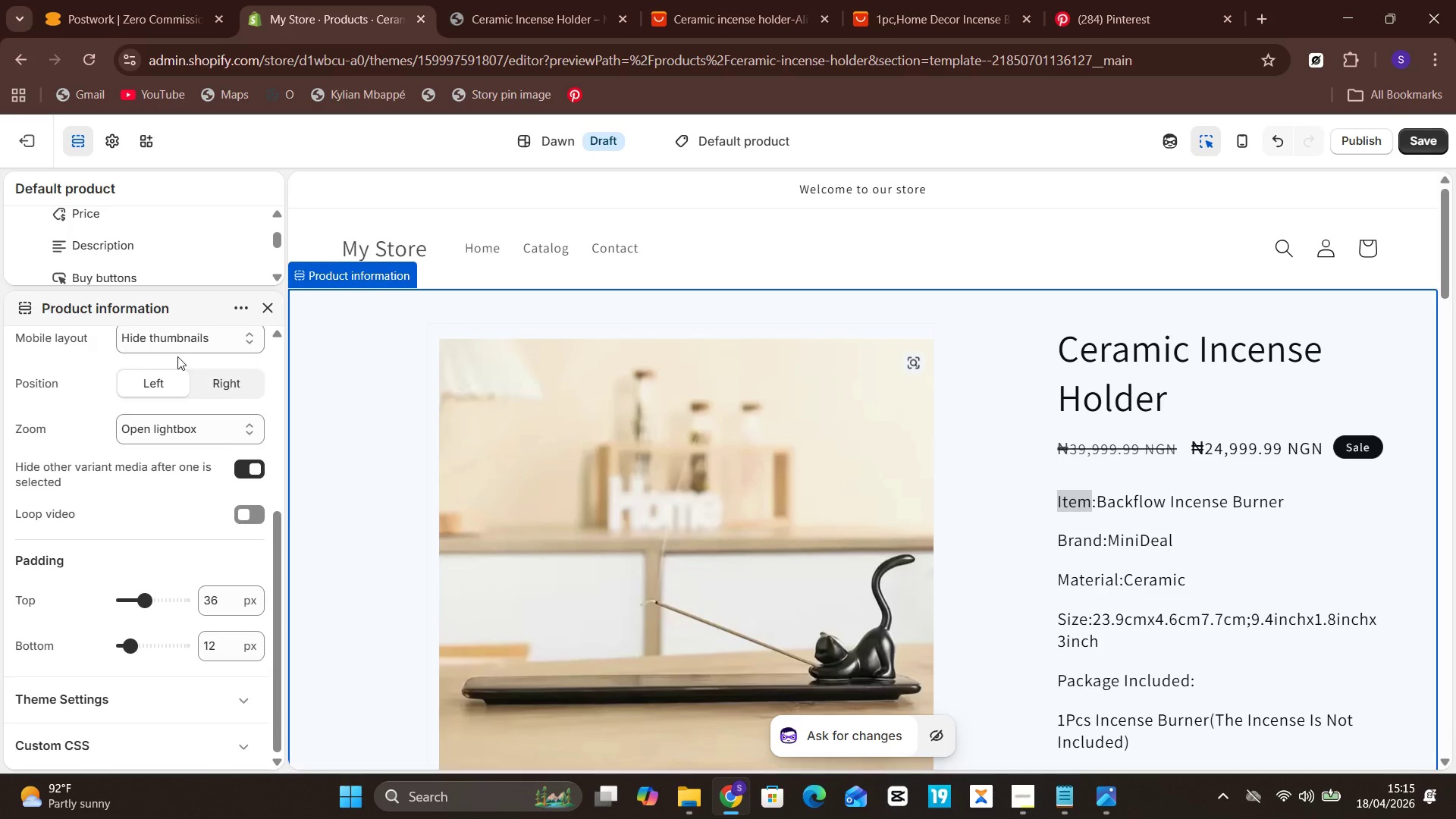 
scroll: coordinate [184, 334], scroll_direction: up, amount: 8.0
 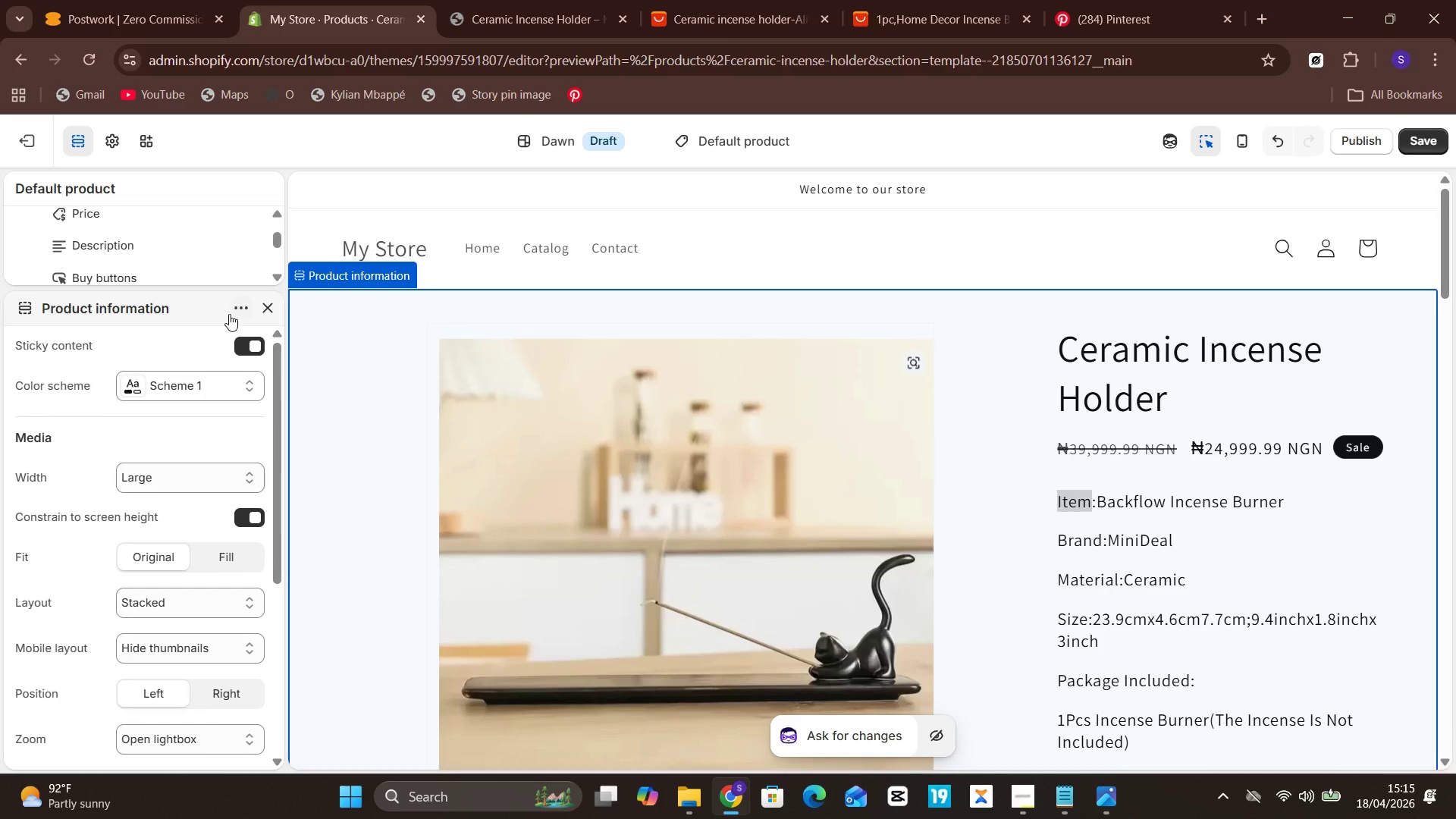 
left_click([233, 306])
 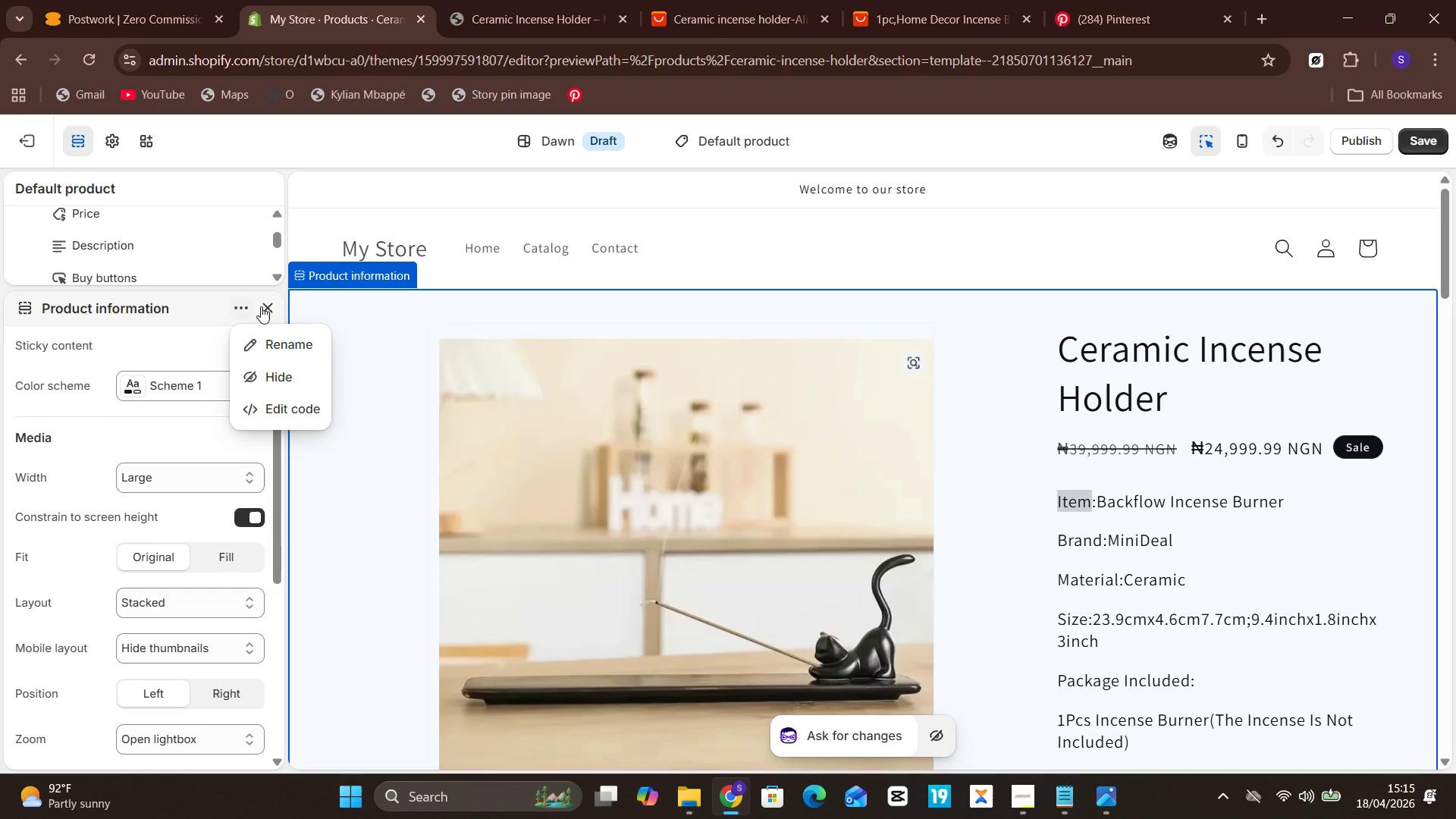 
left_click([263, 304])
 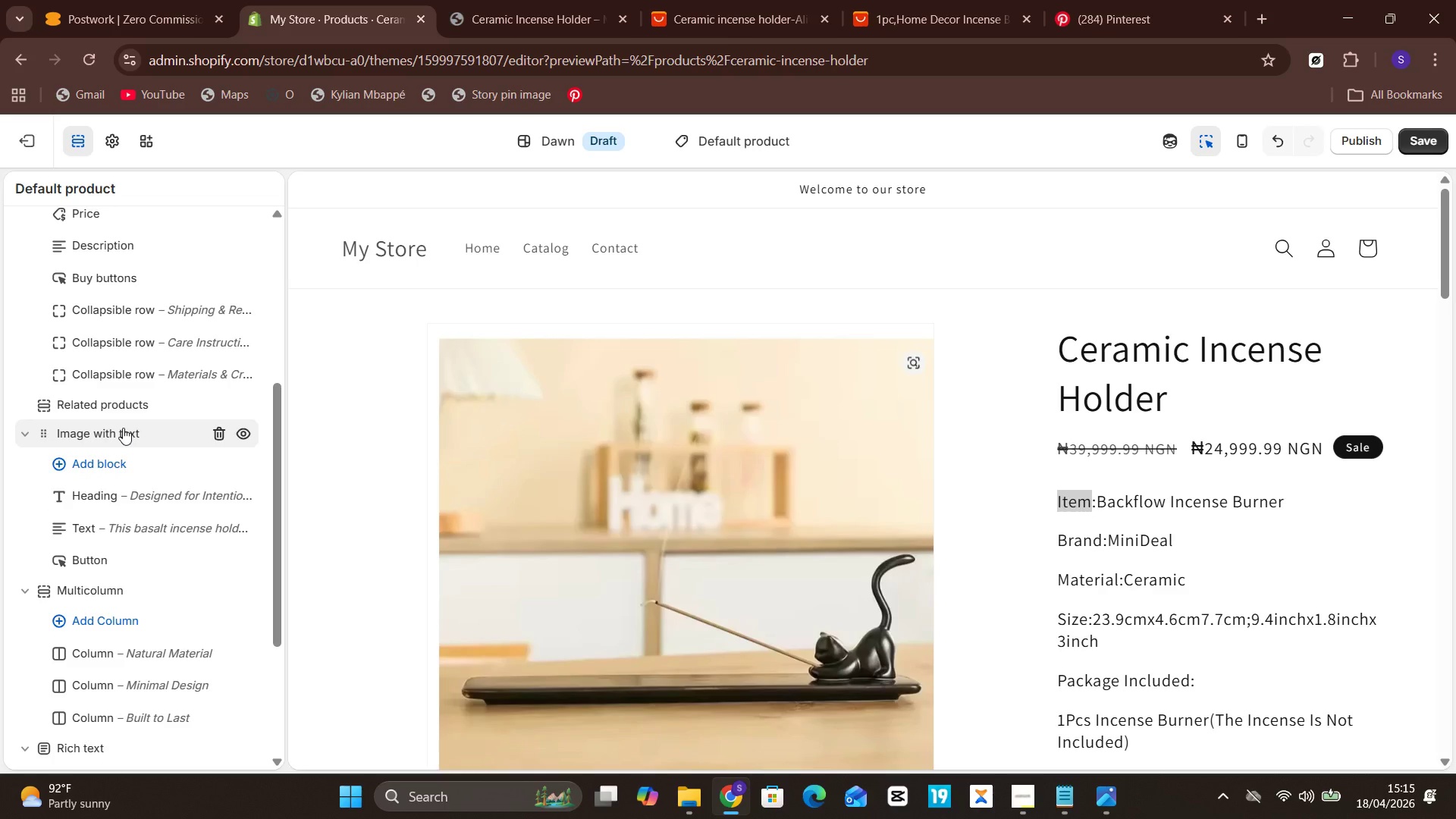 
scroll: coordinate [123, 428], scroll_direction: up, amount: 3.0
 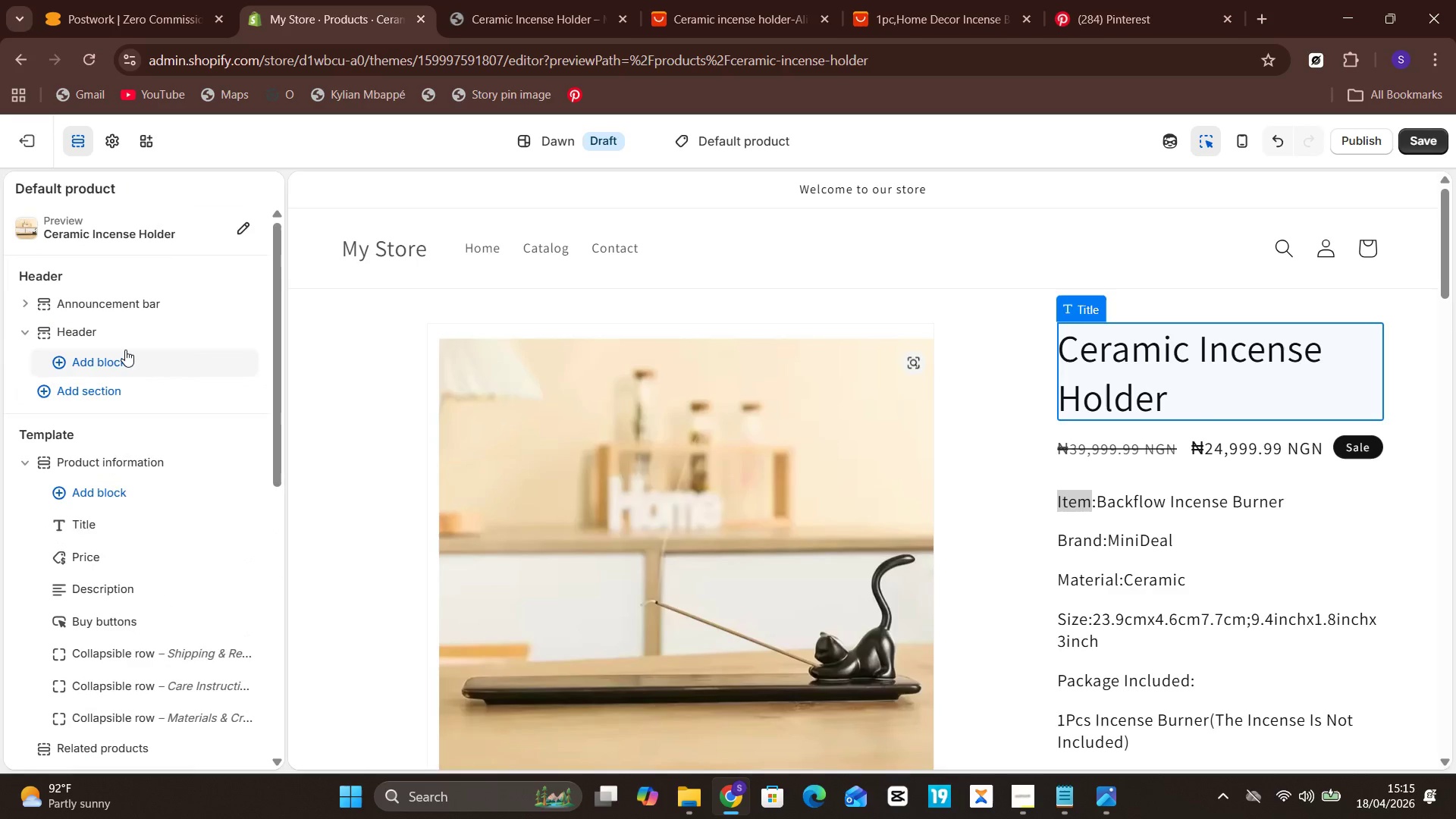 
mouse_move([95, 306])
 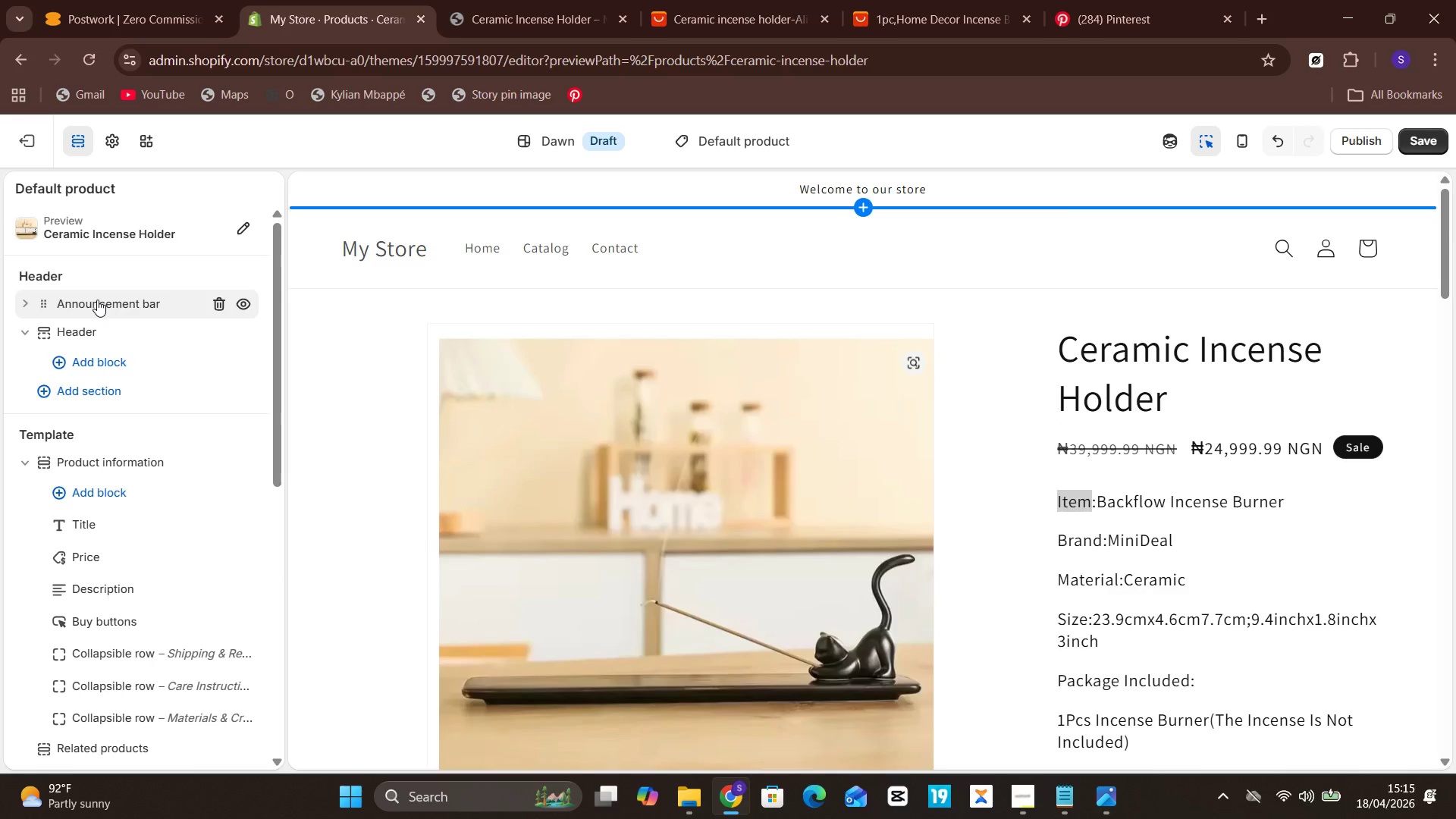 
double_click([97, 300])
 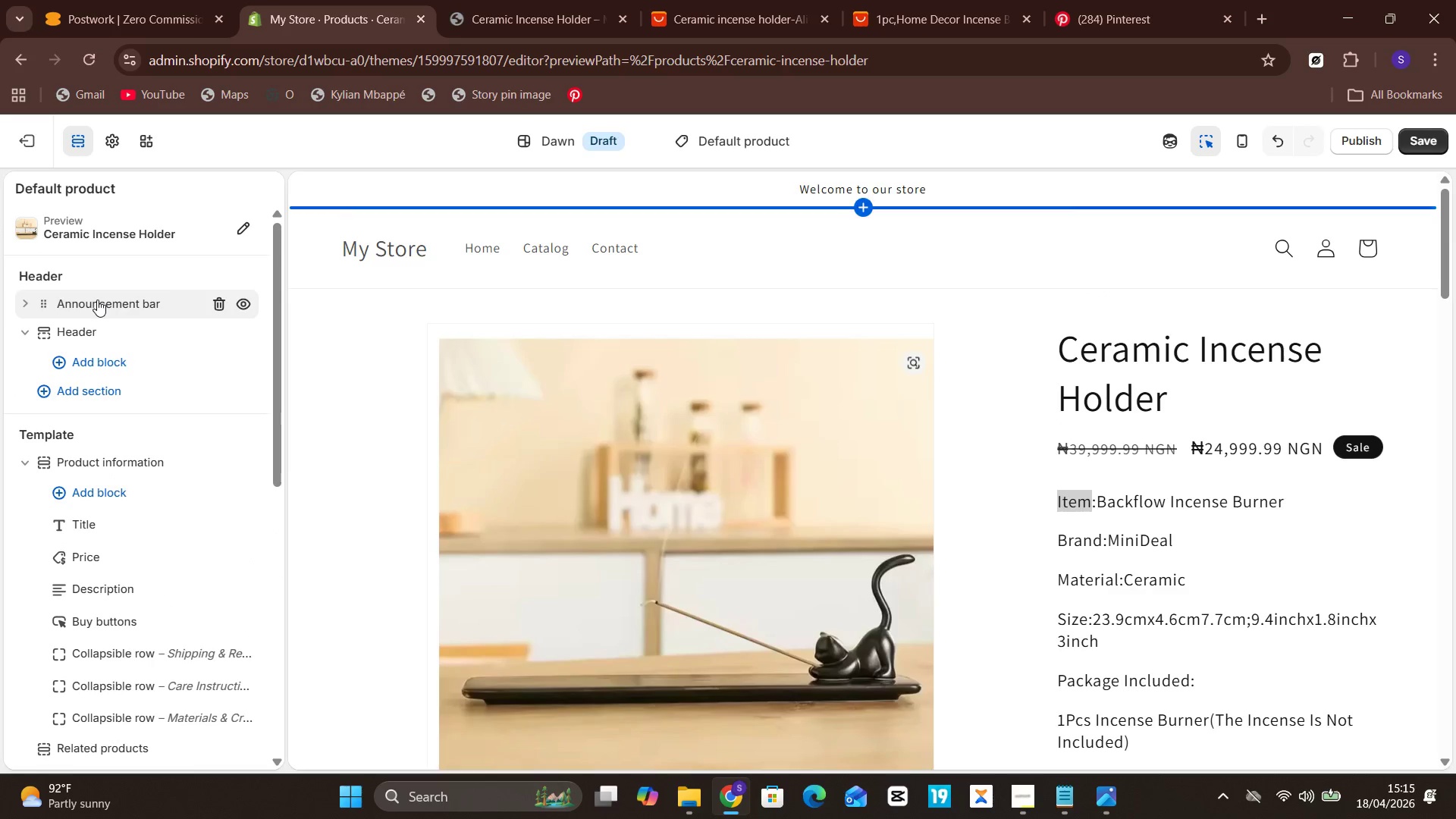 
triple_click([97, 300])
 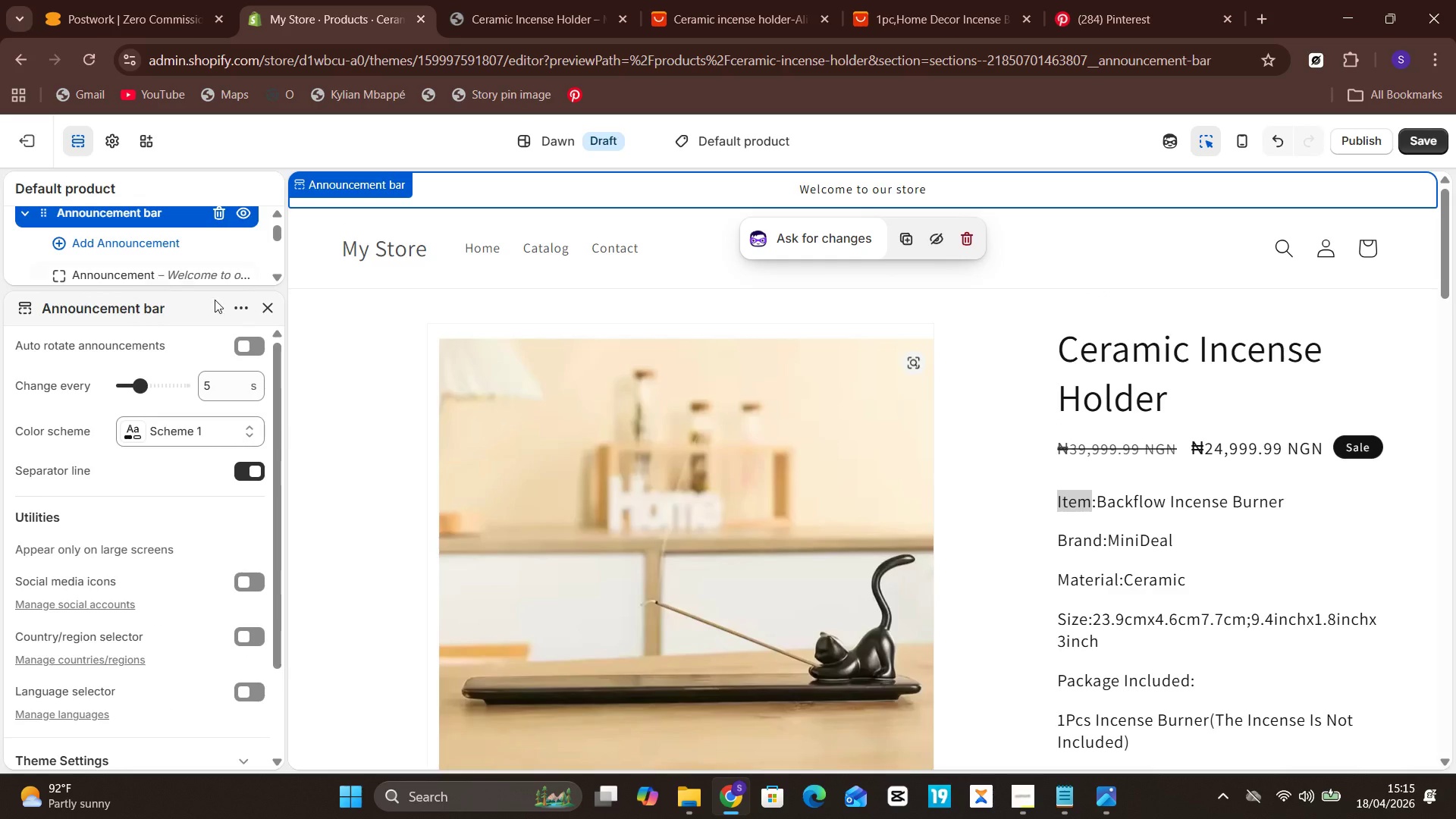 
double_click([265, 303])
 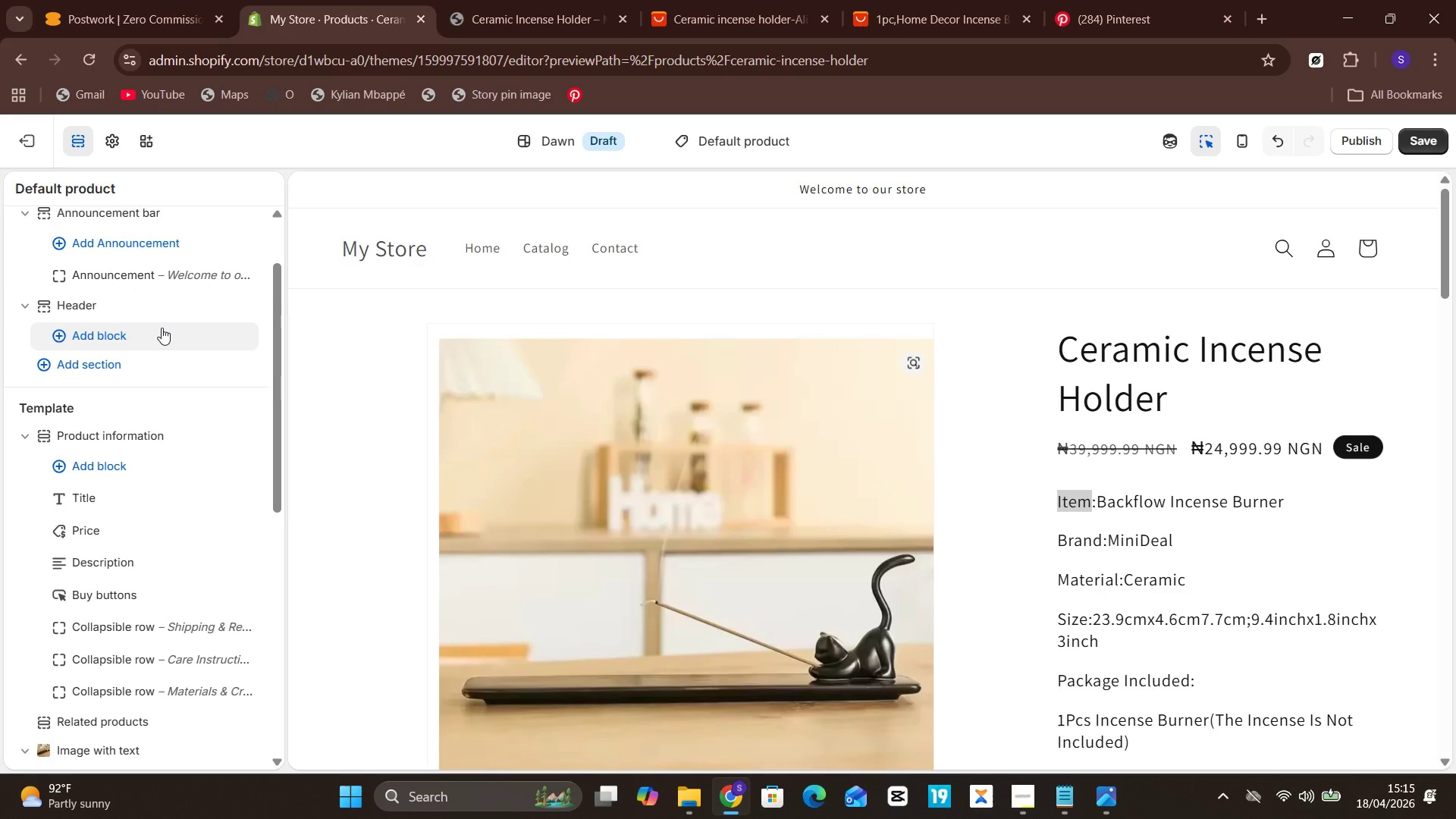 
scroll: coordinate [162, 328], scroll_direction: up, amount: 3.0
 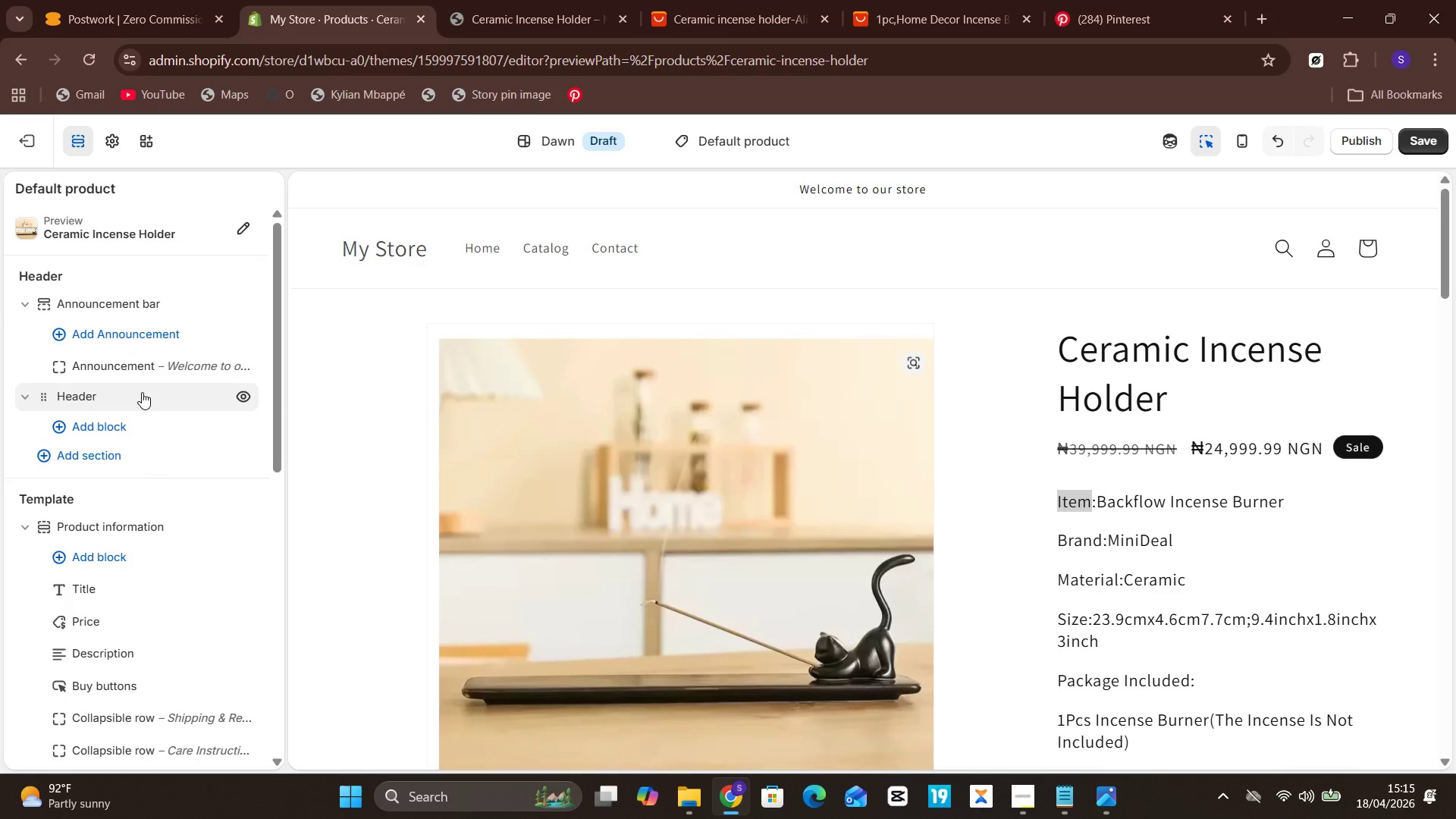 
double_click([142, 392])
 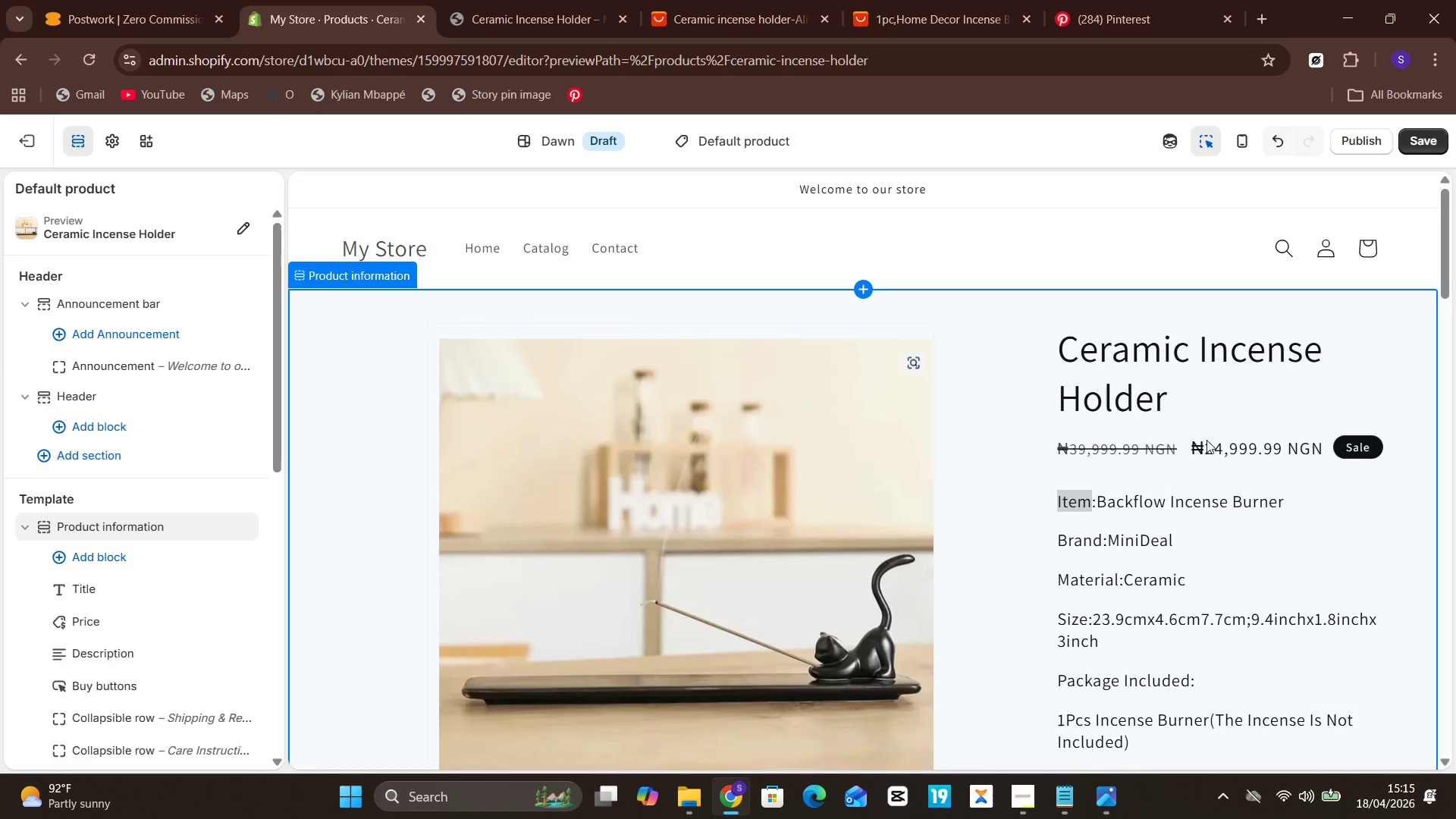 
wait(7.27)
 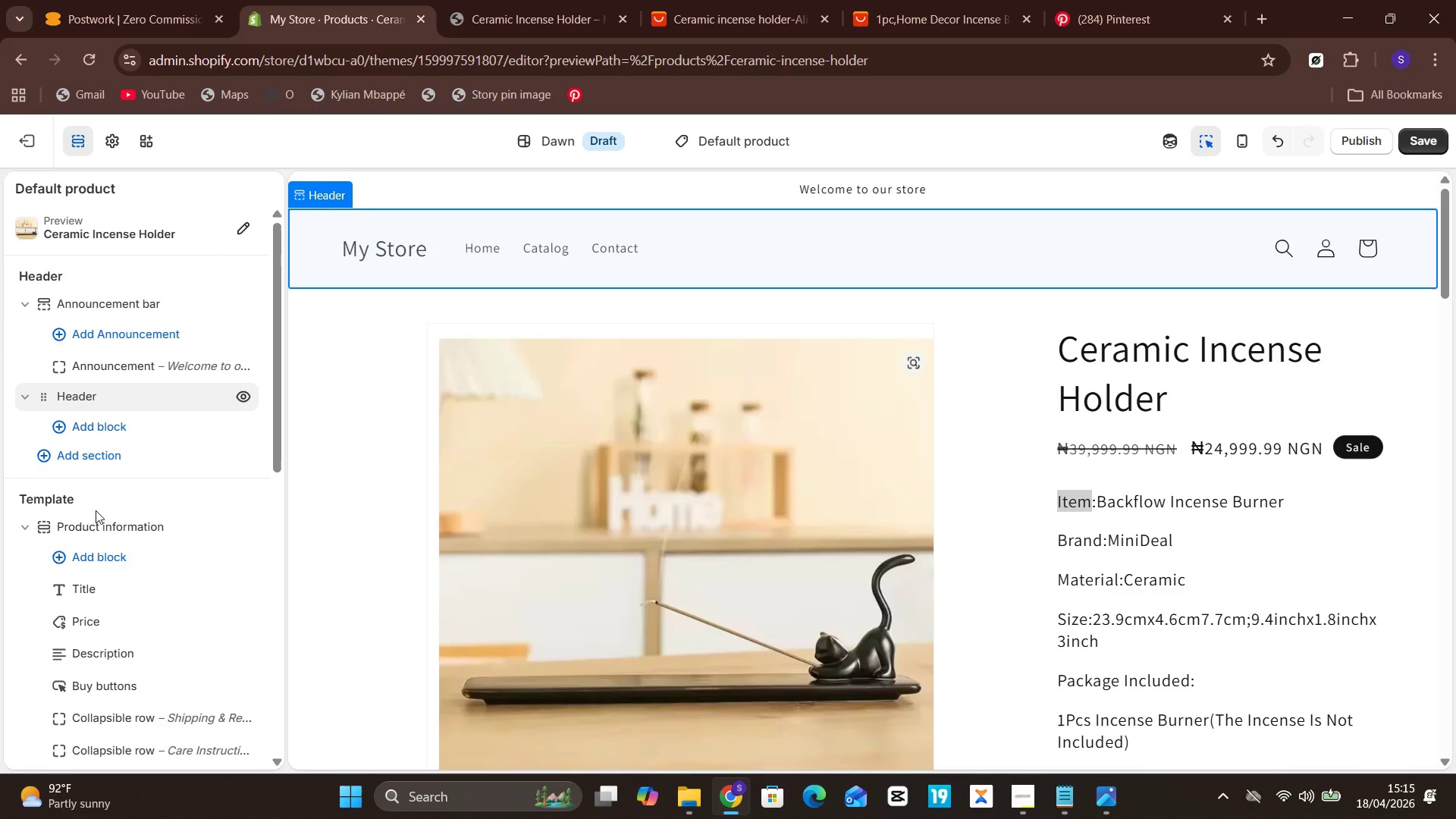 
left_click([1173, 570])
 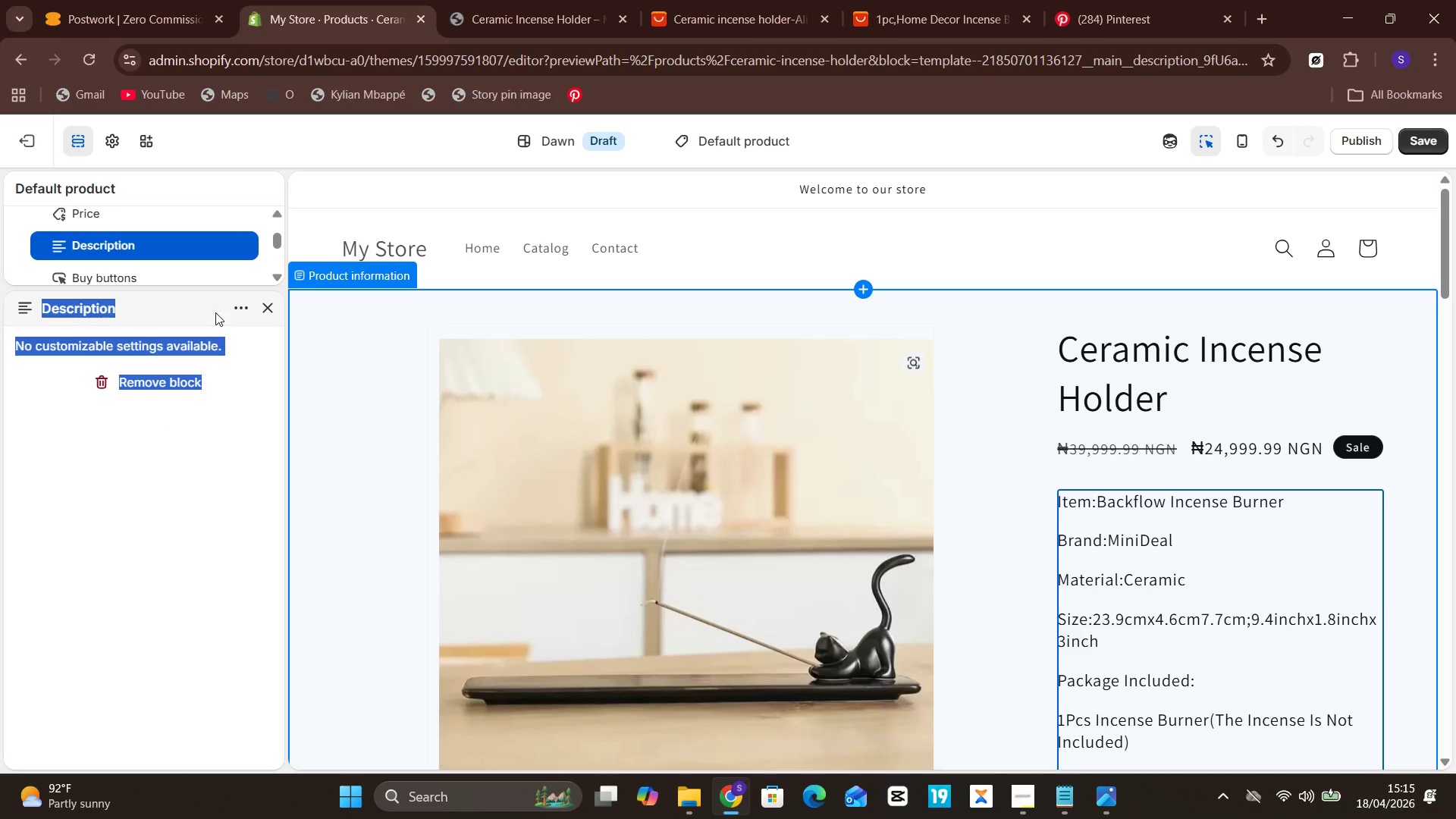 
left_click([272, 309])
 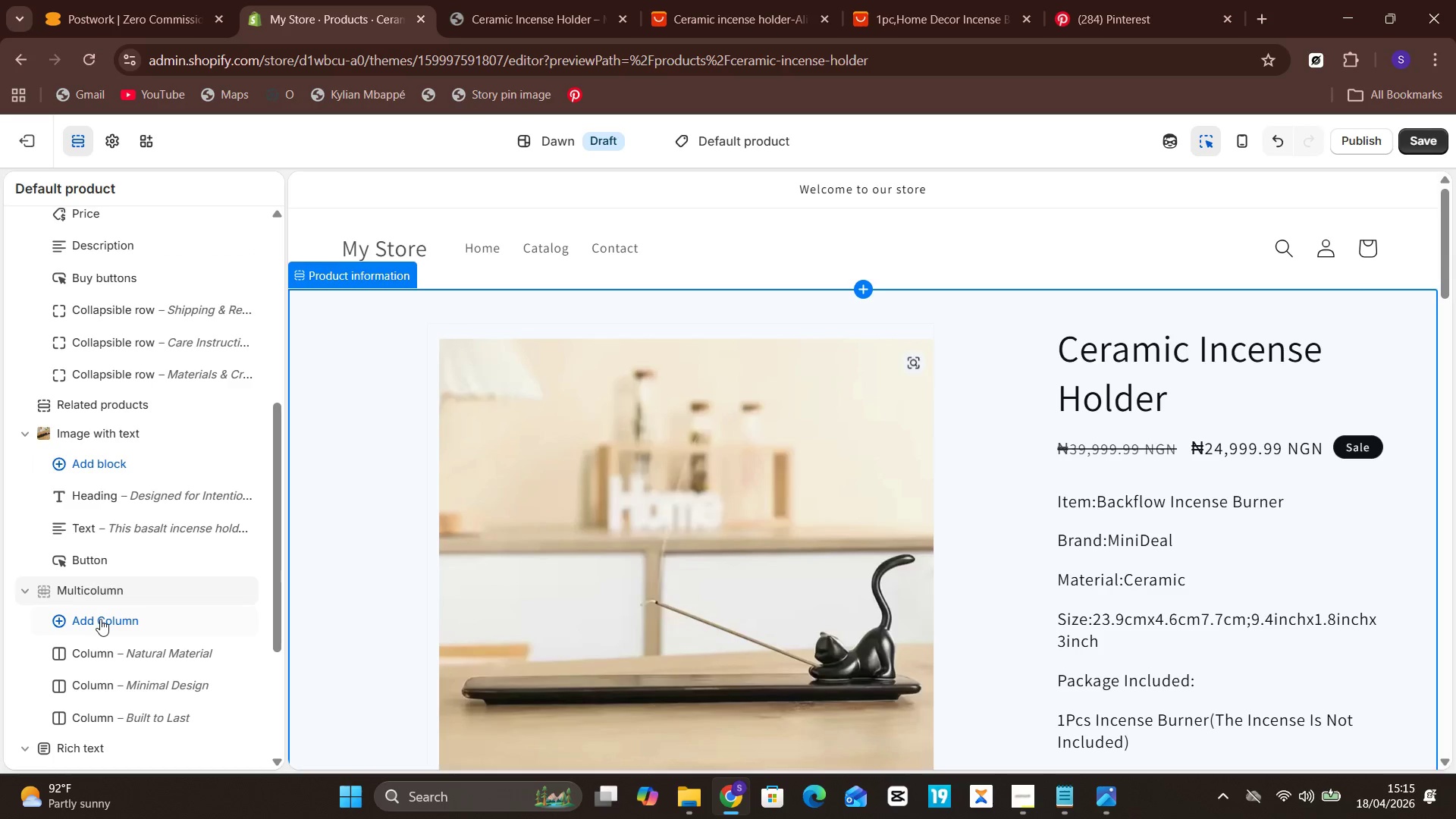 
scroll: coordinate [142, 475], scroll_direction: up, amount: 1.0
 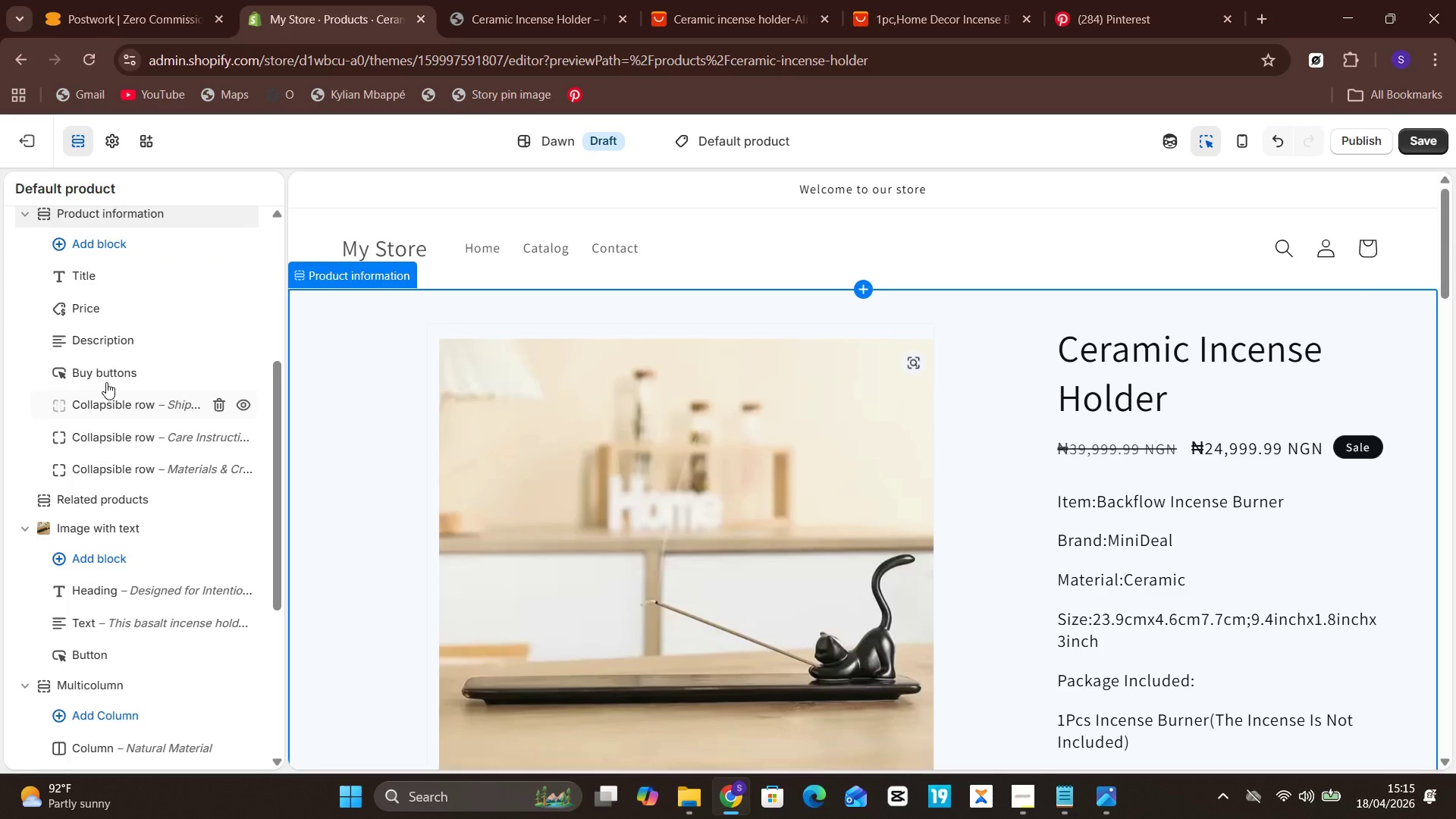 
mouse_move([108, 337])
 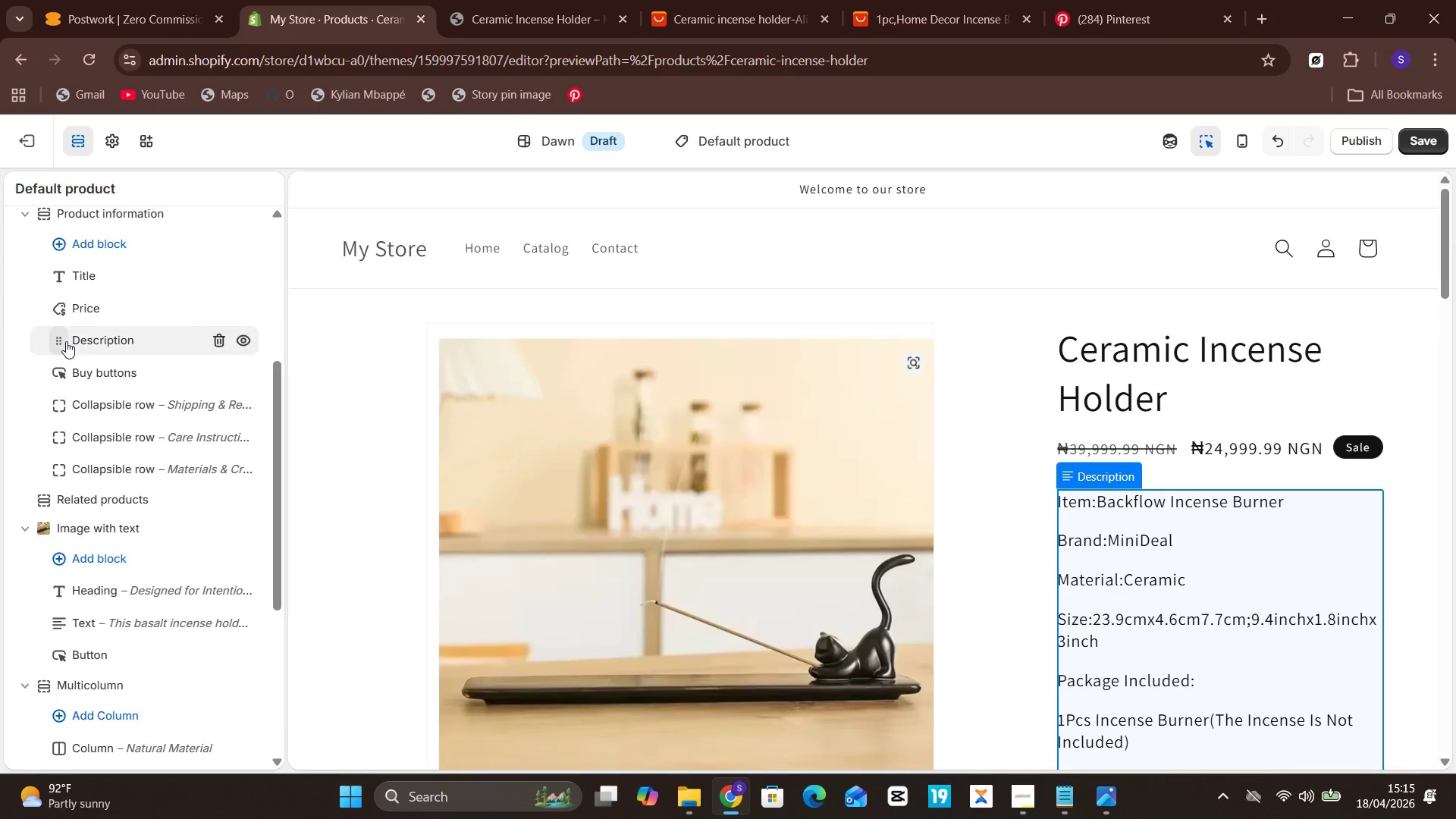 
double_click([66, 341])
 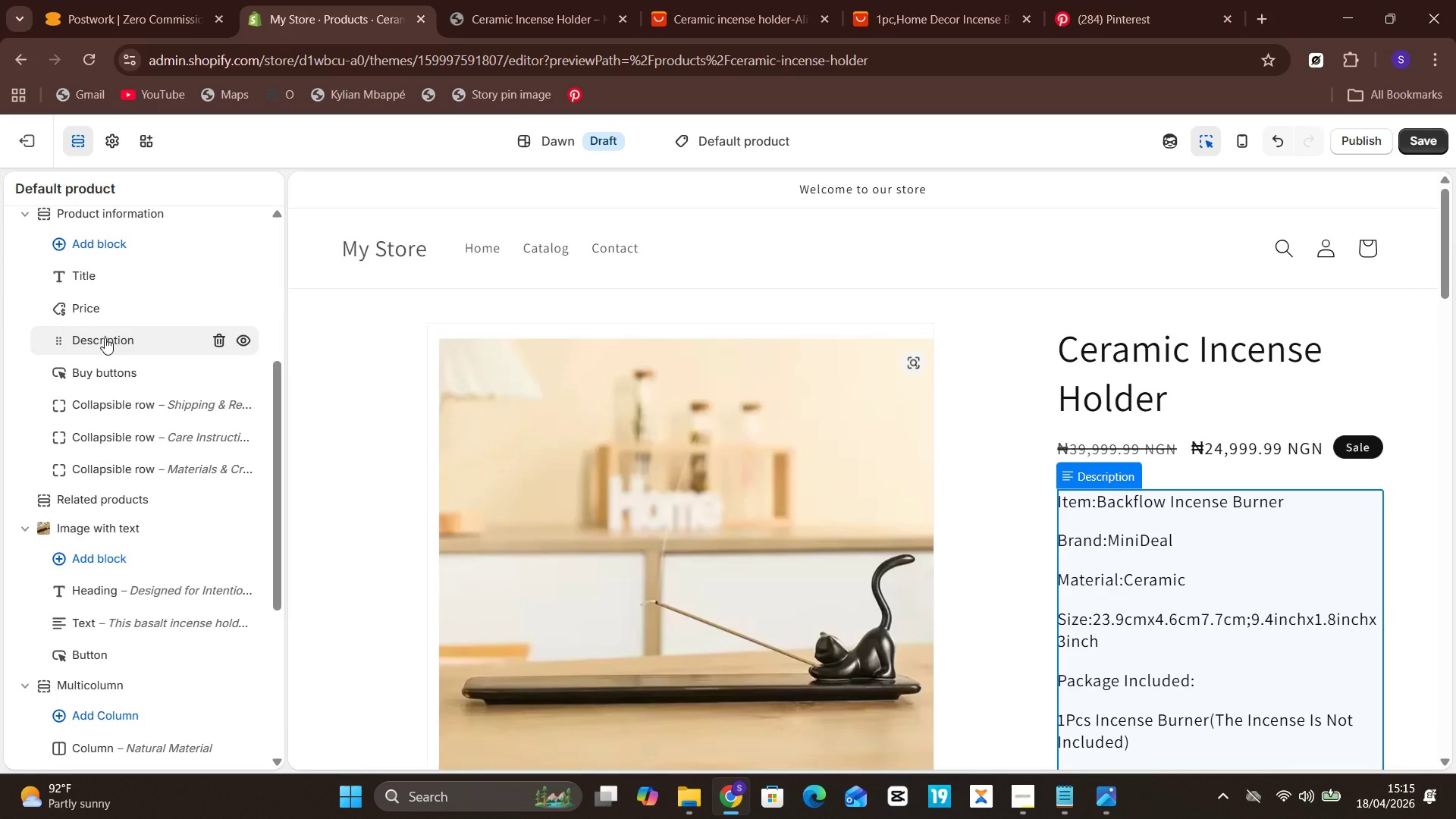 
double_click([105, 337])
 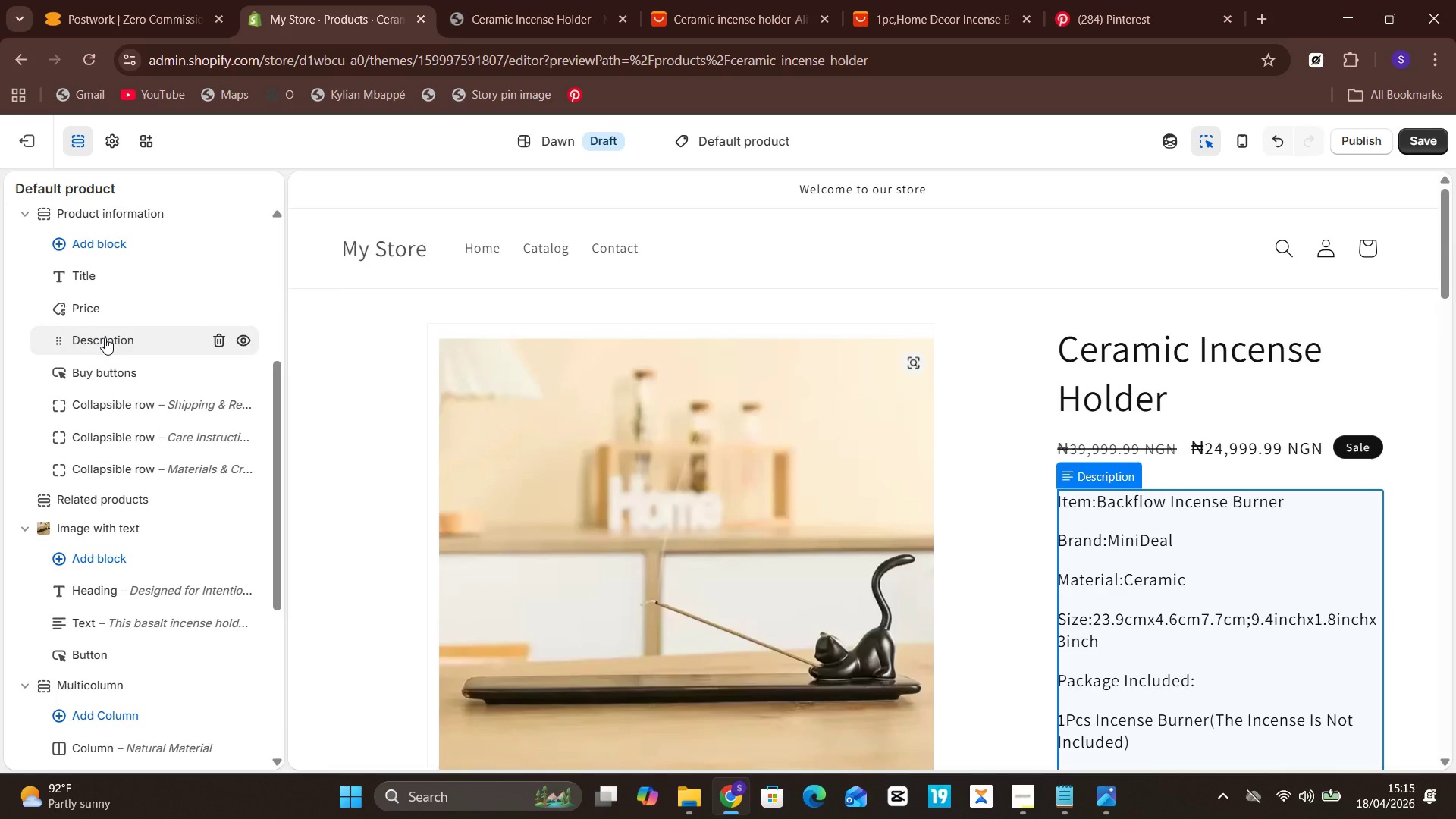 
left_click([105, 337])
 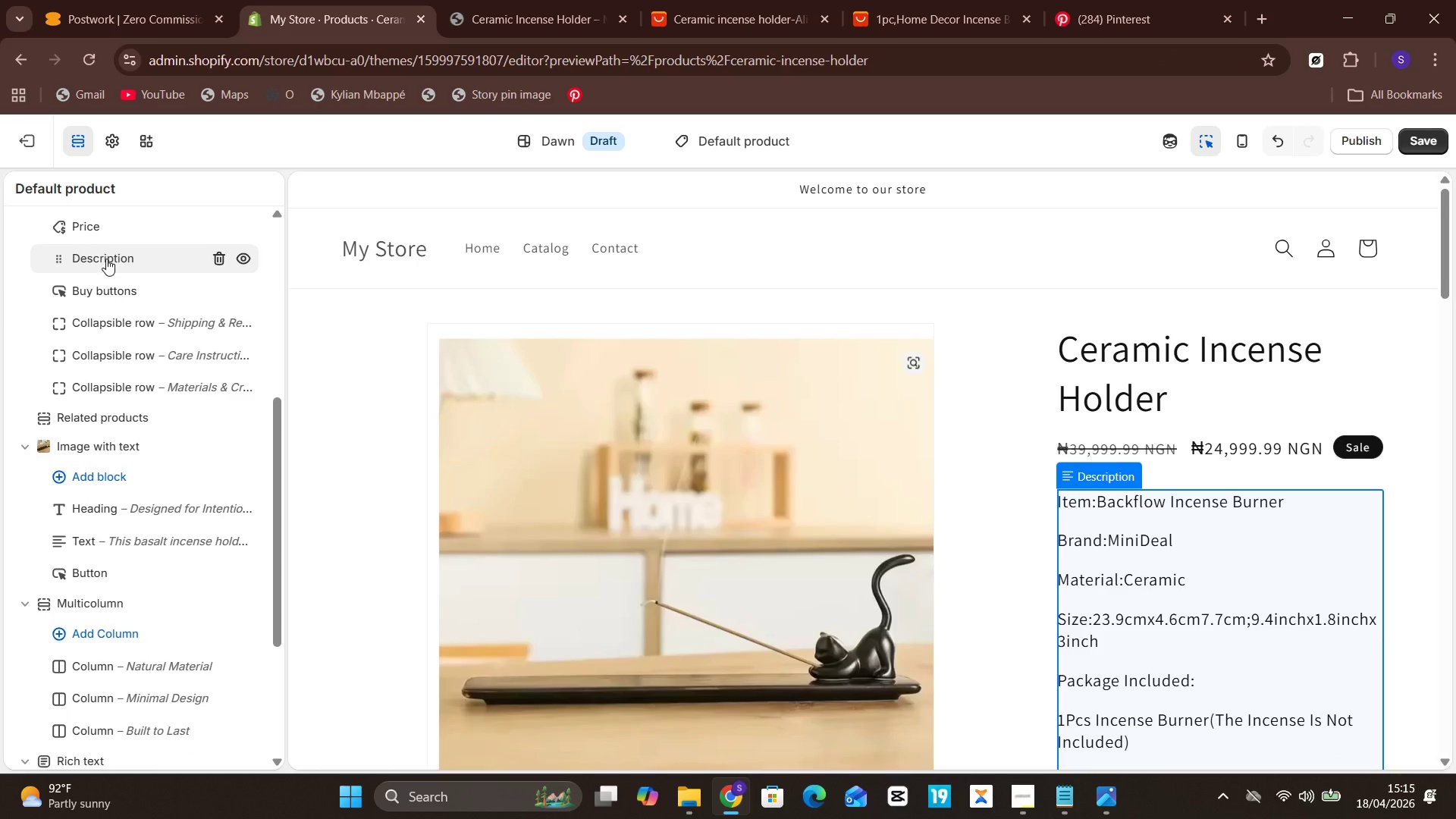 
left_click([106, 259])
 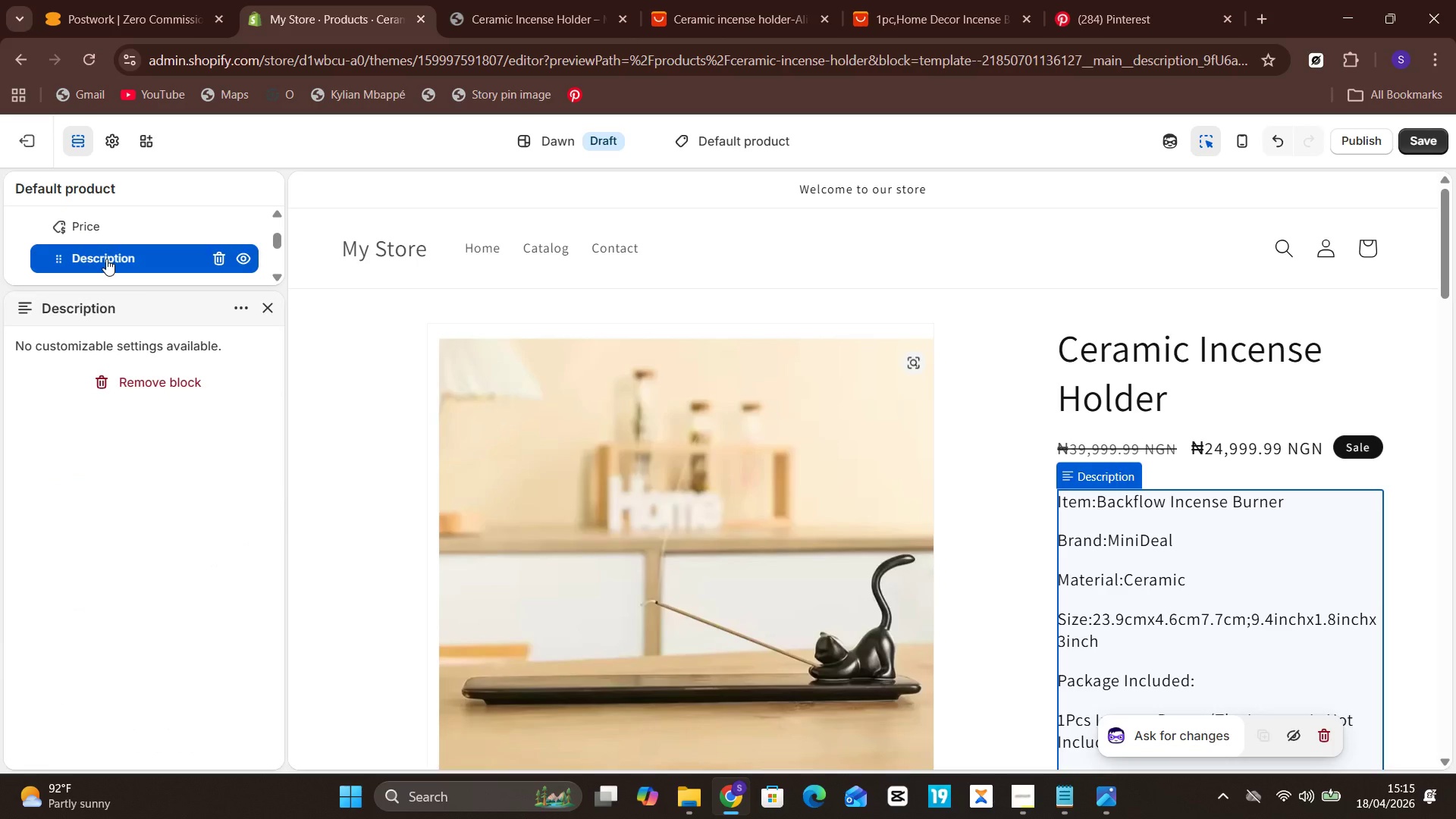 
left_click([106, 259])
 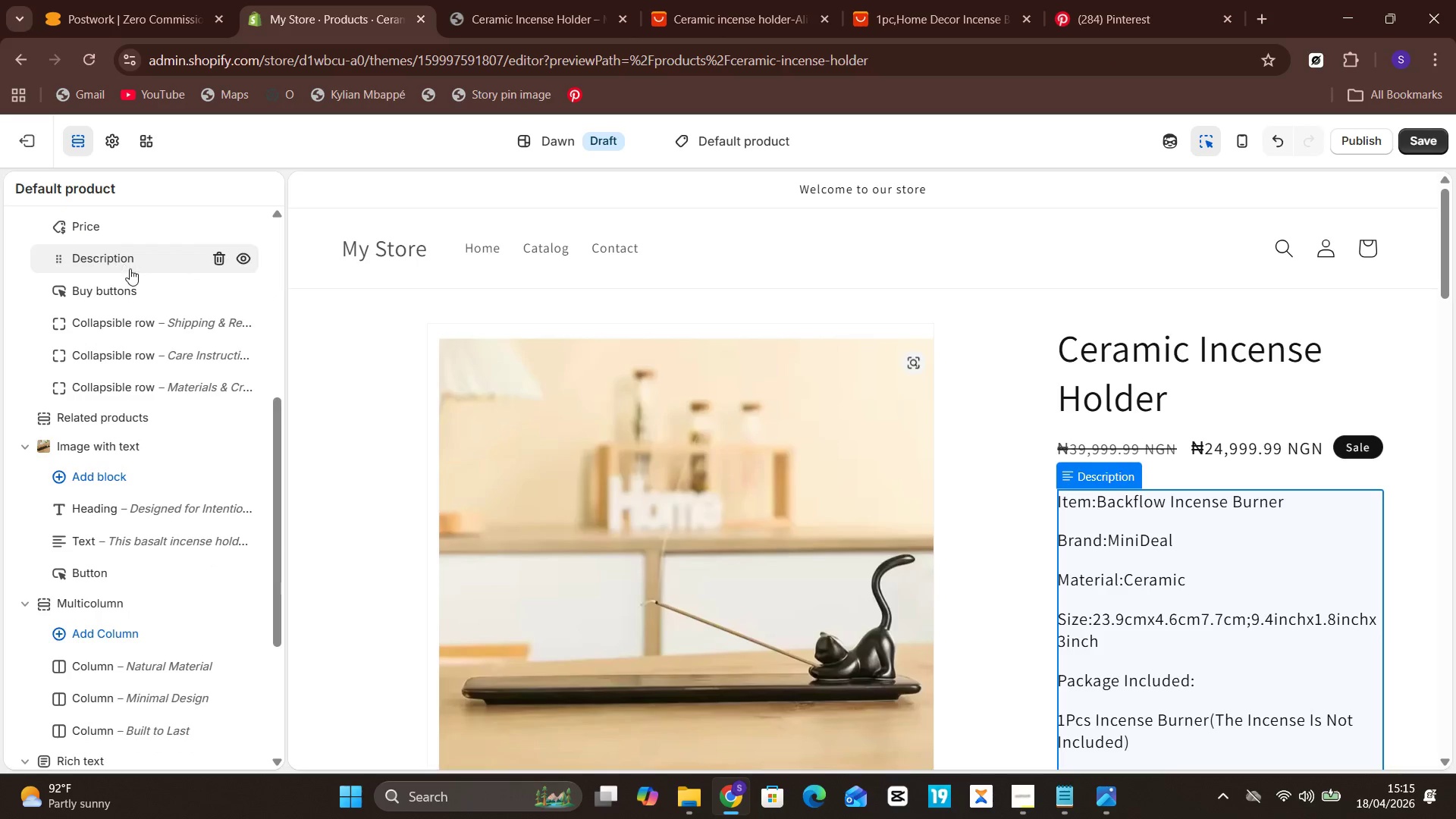 
scroll: coordinate [1279, 513], scroll_direction: none, amount: 0.0
 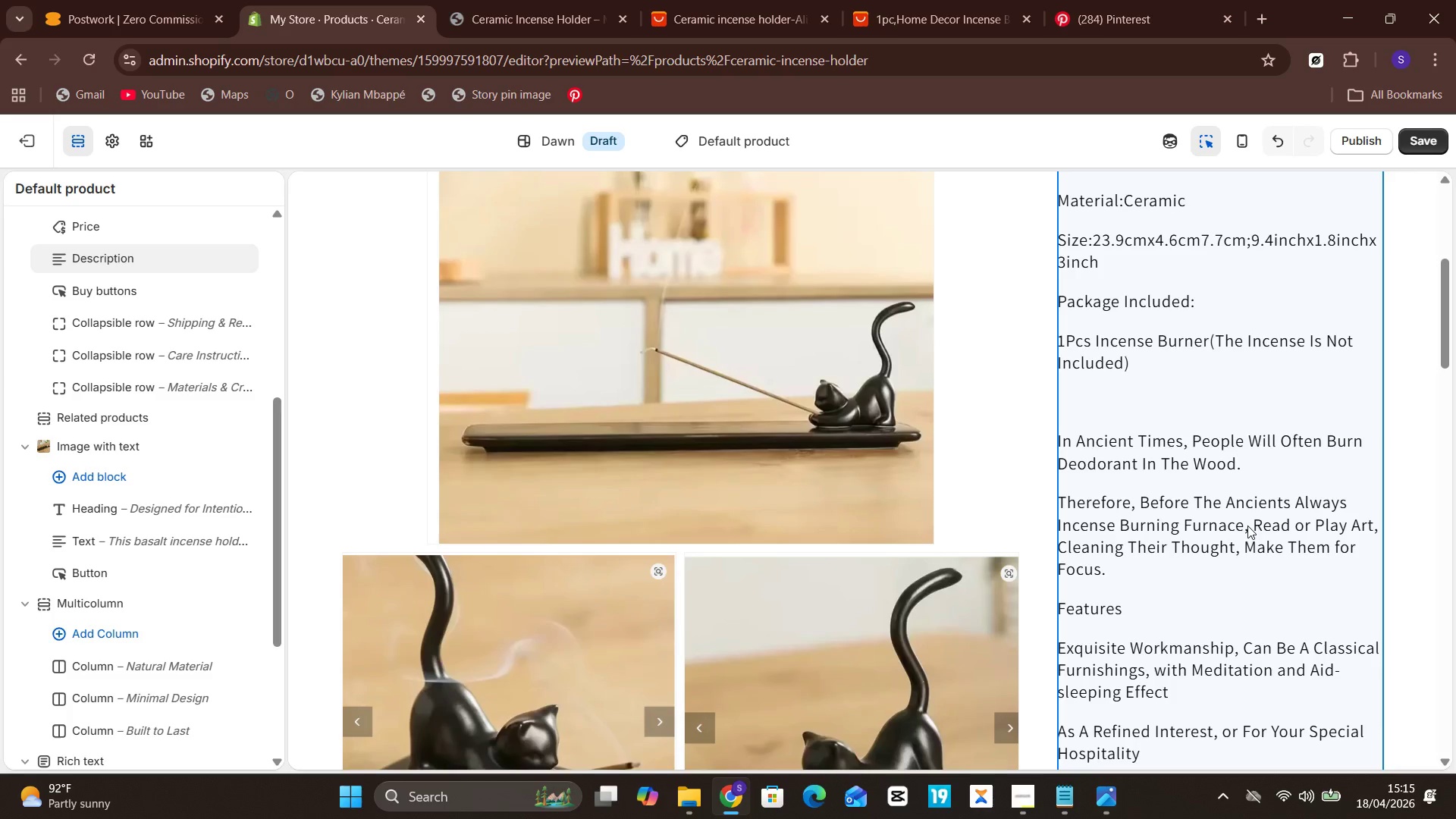 
left_click([1233, 529])
 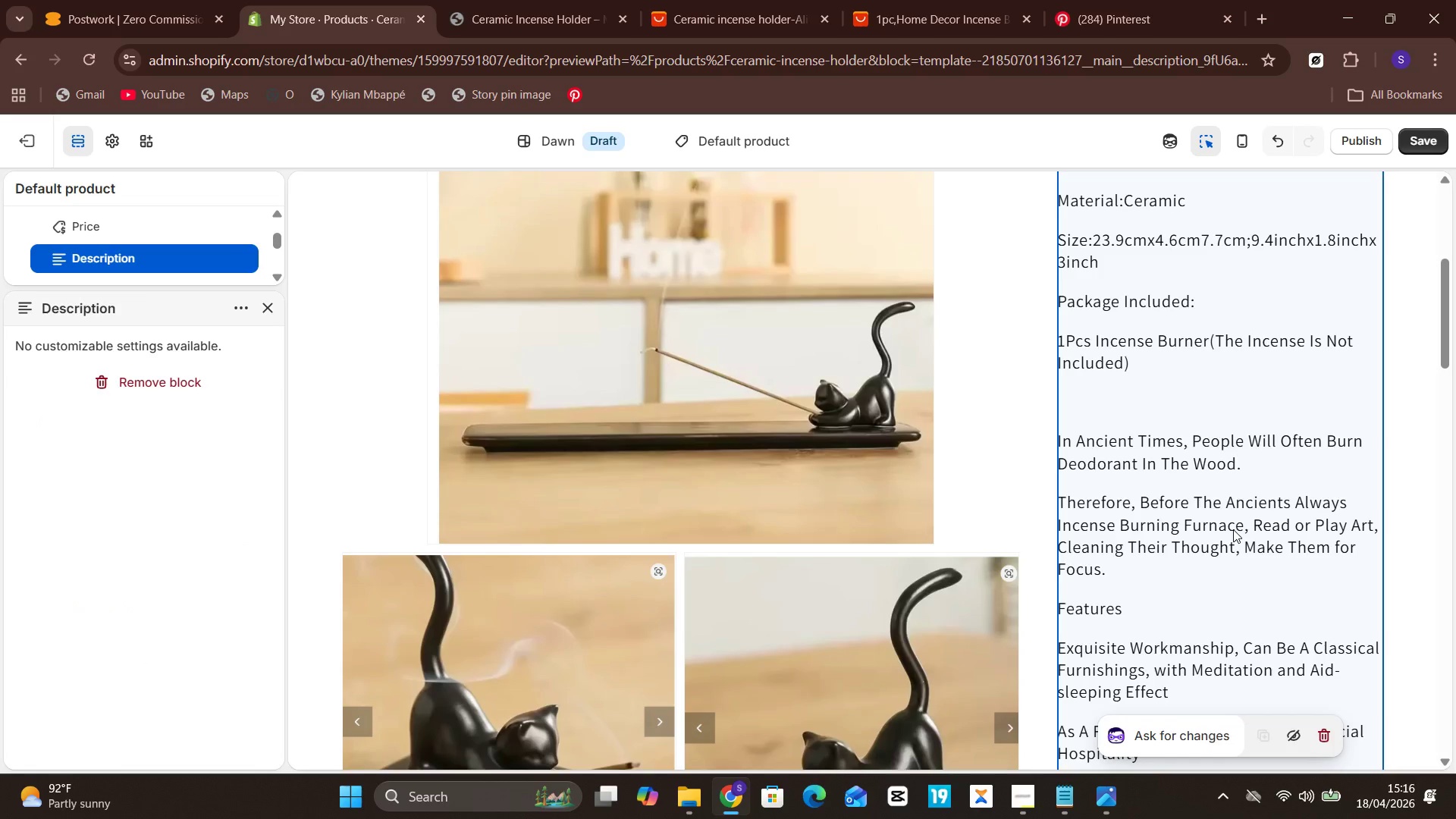 
scroll: coordinate [1242, 520], scroll_direction: down, amount: 1.0
 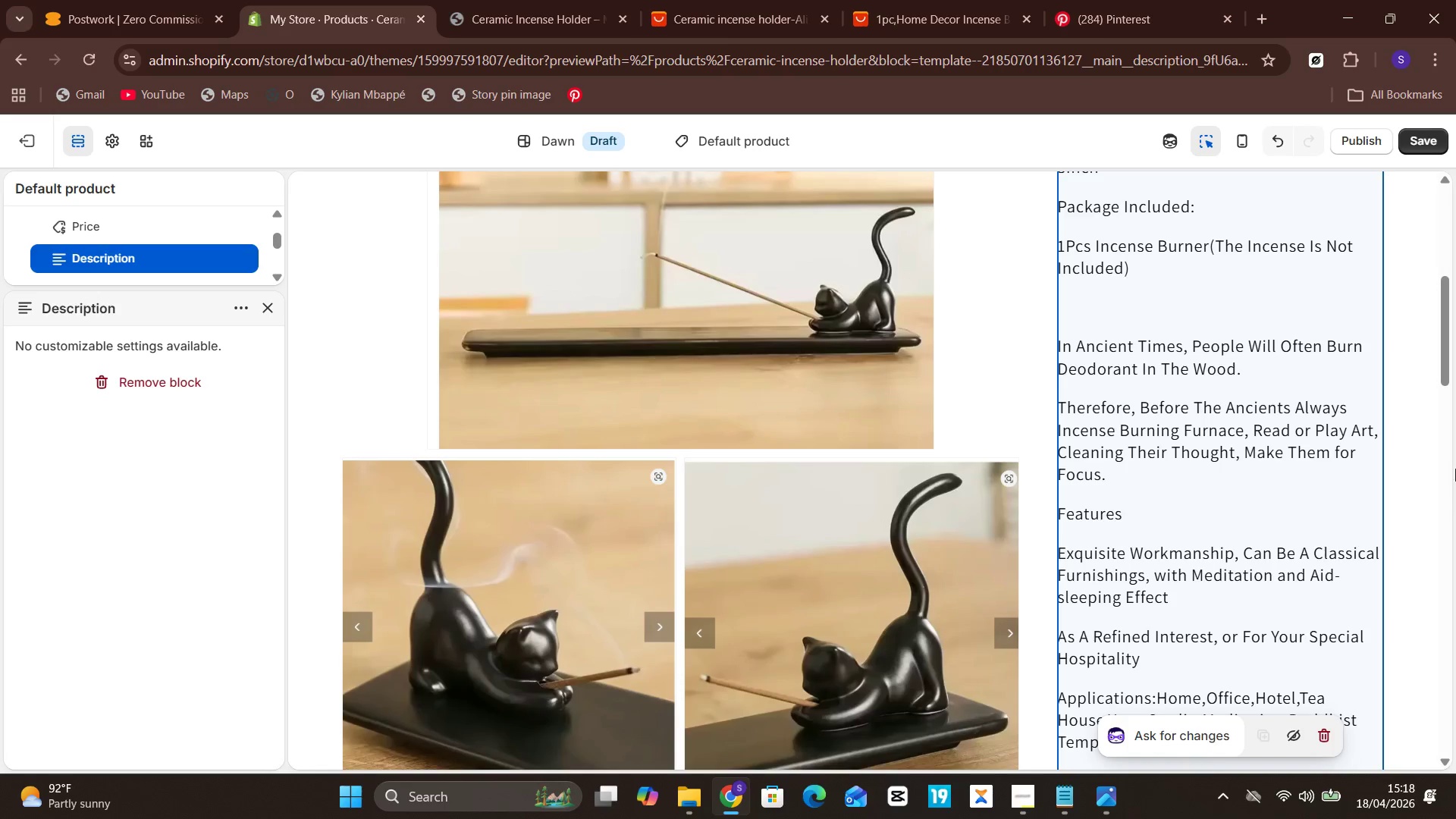 
wait(129.62)
 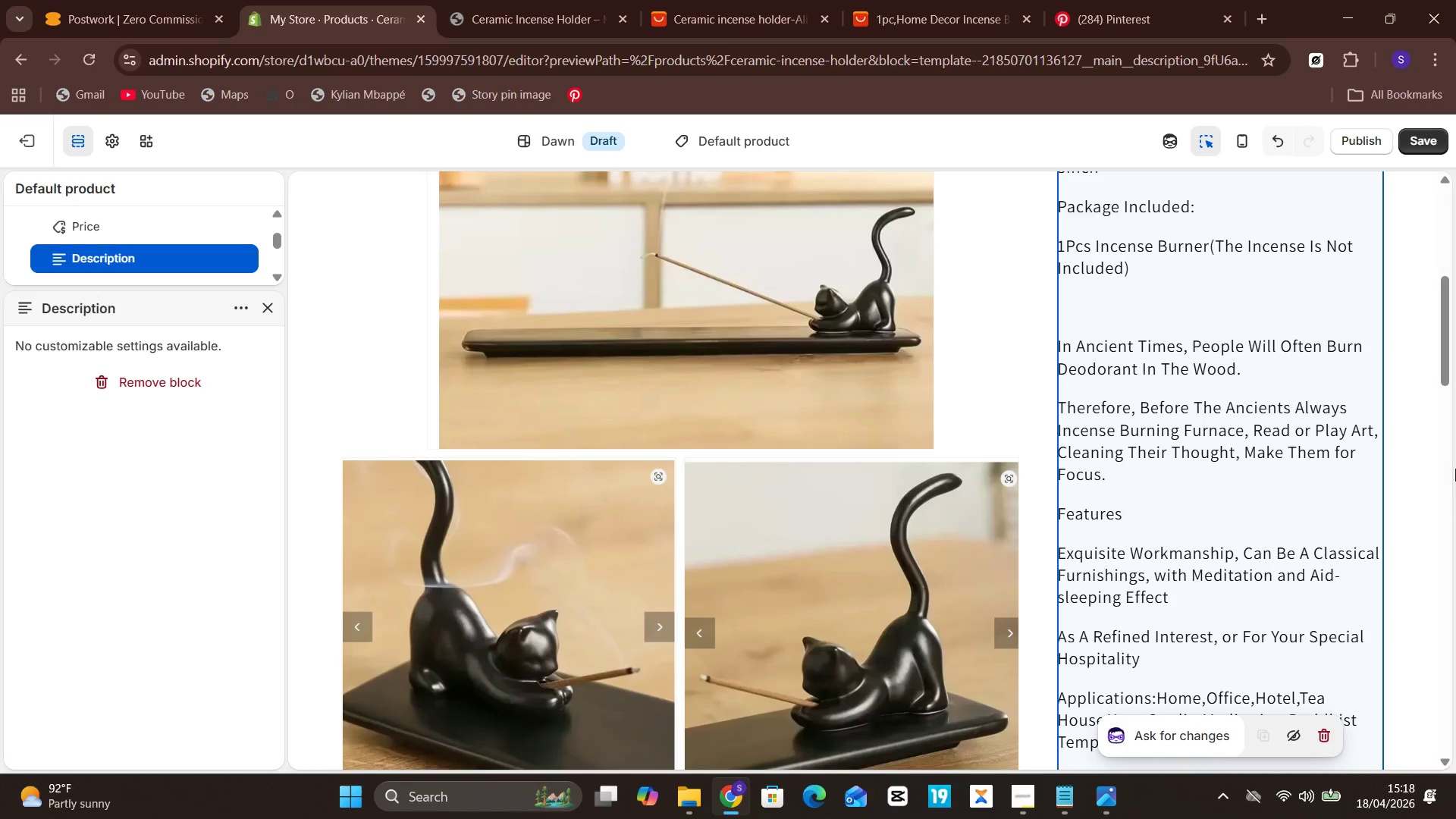 
left_click([1418, 136])
 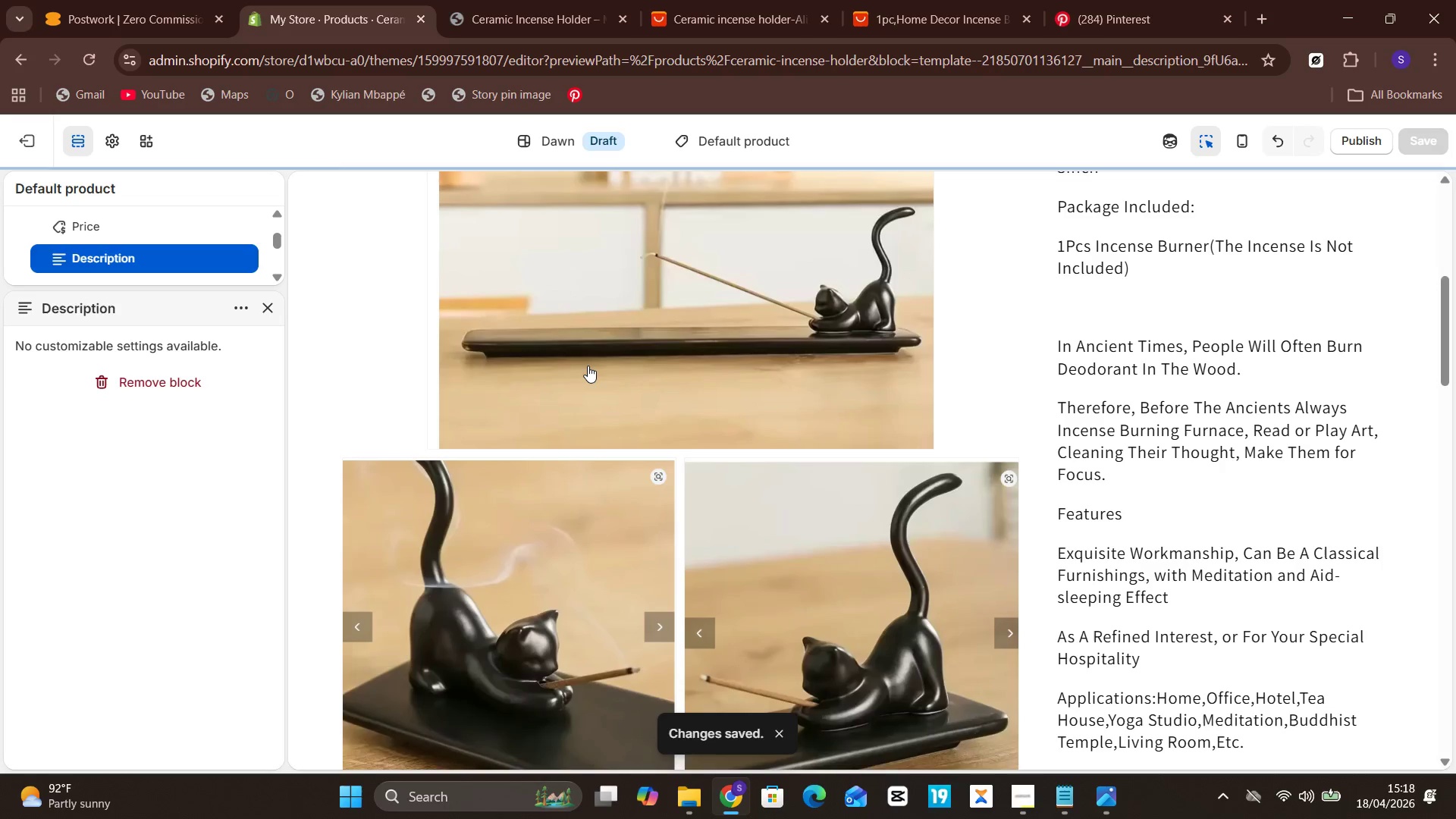 
wait(5.5)
 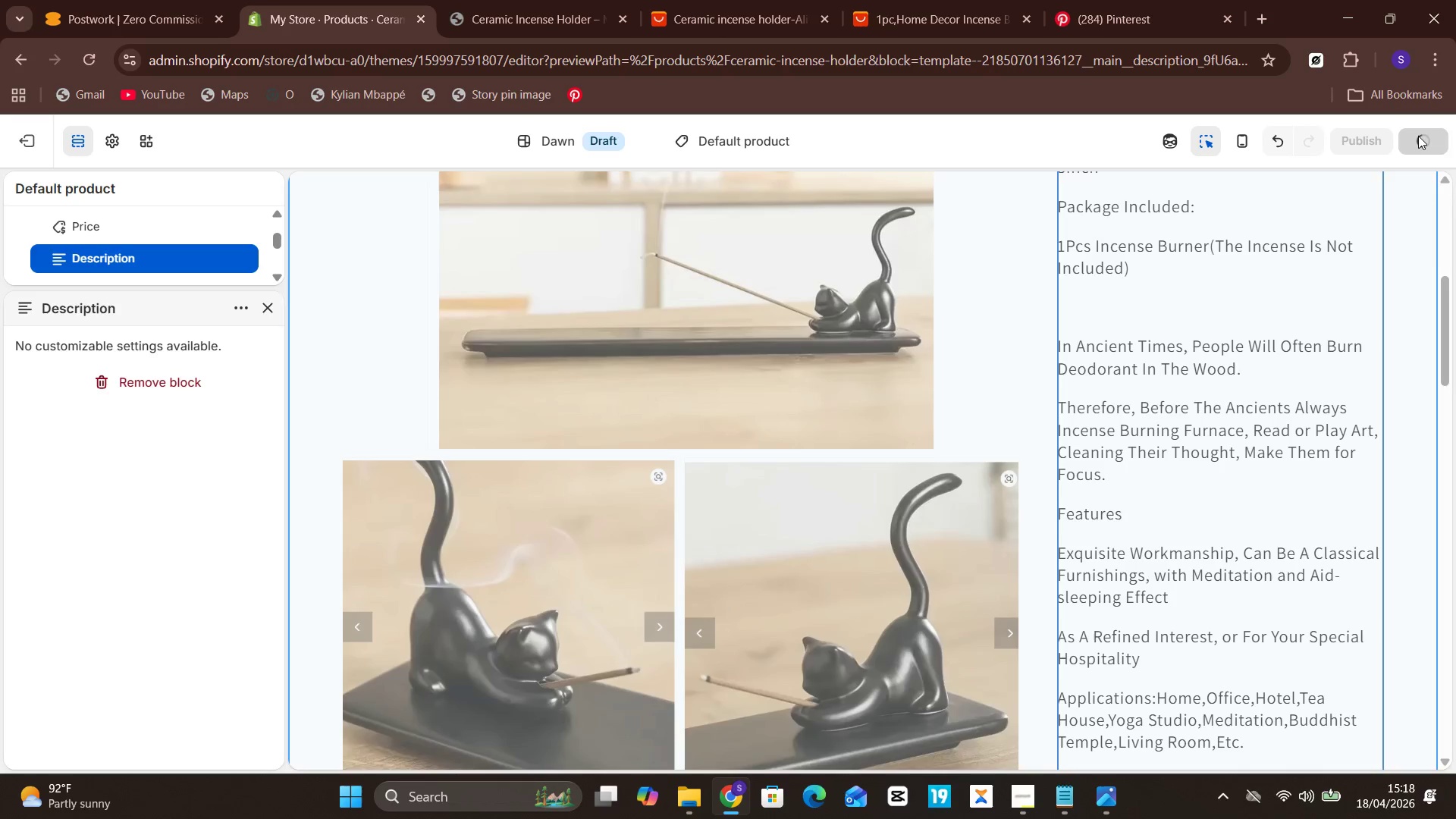 
scroll: coordinate [658, 315], scroll_direction: up, amount: 10.0
 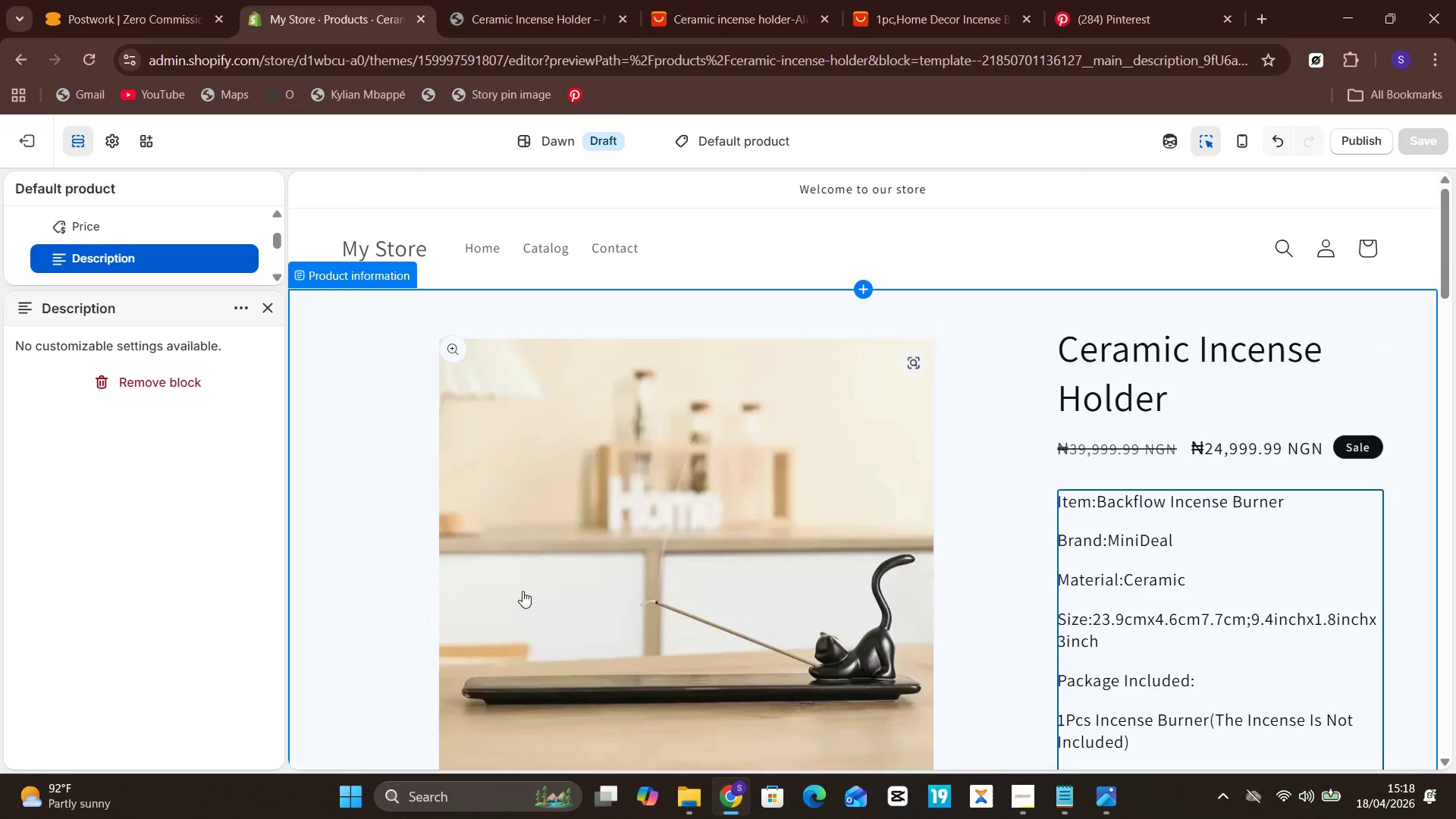 
wait(25.71)
 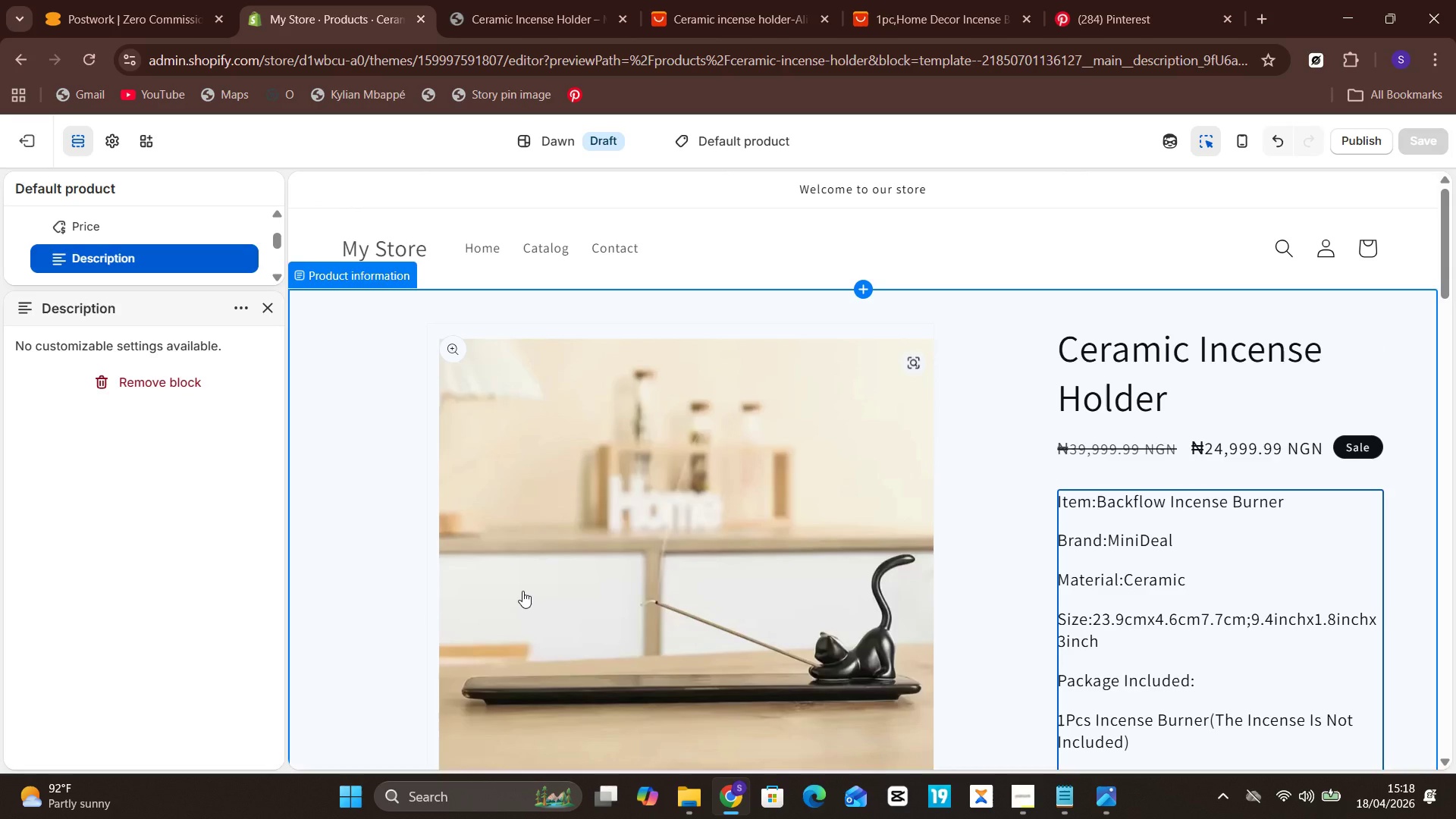 
mouse_move([28, 140])
 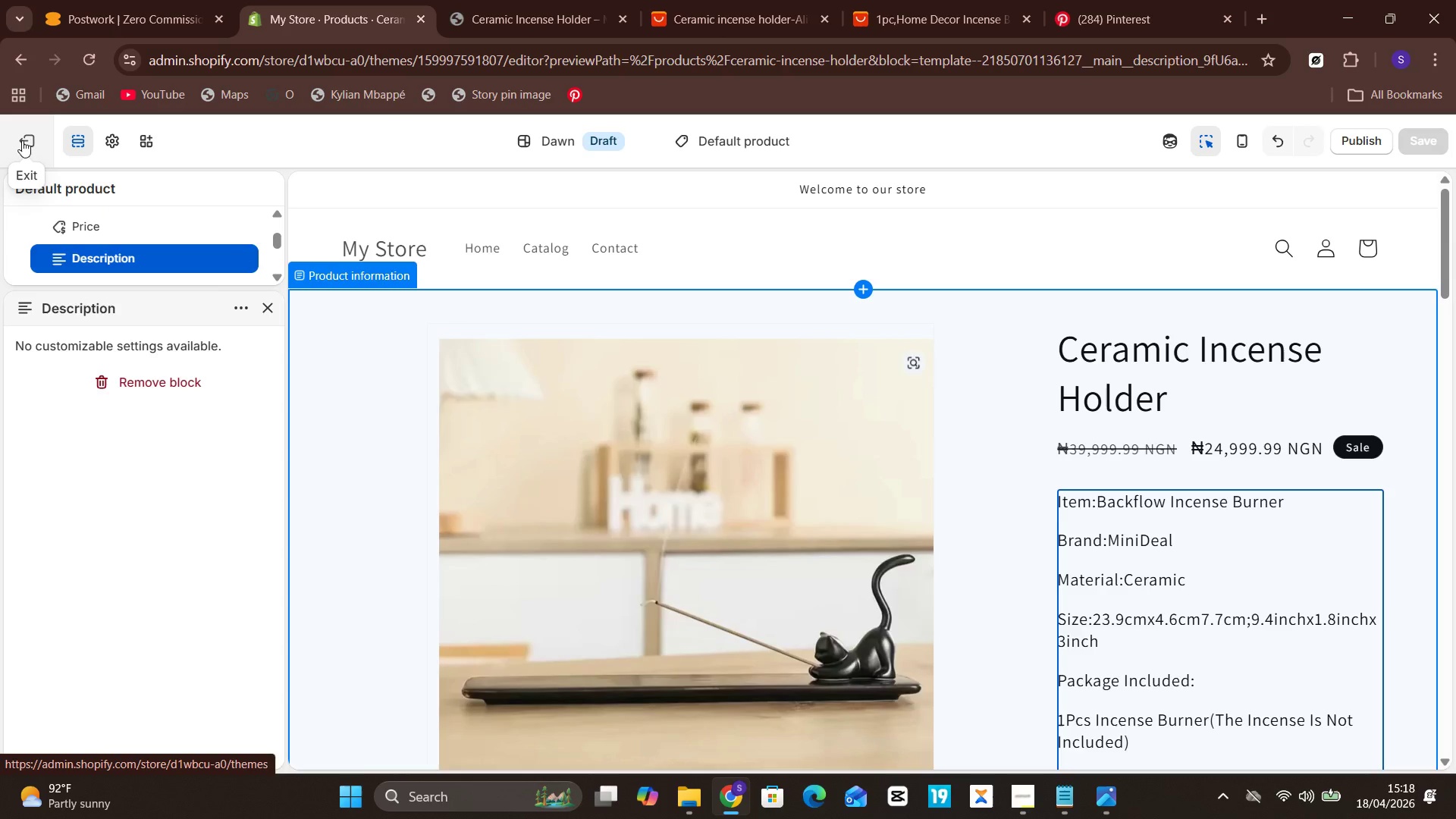 
mouse_move([136, 138])
 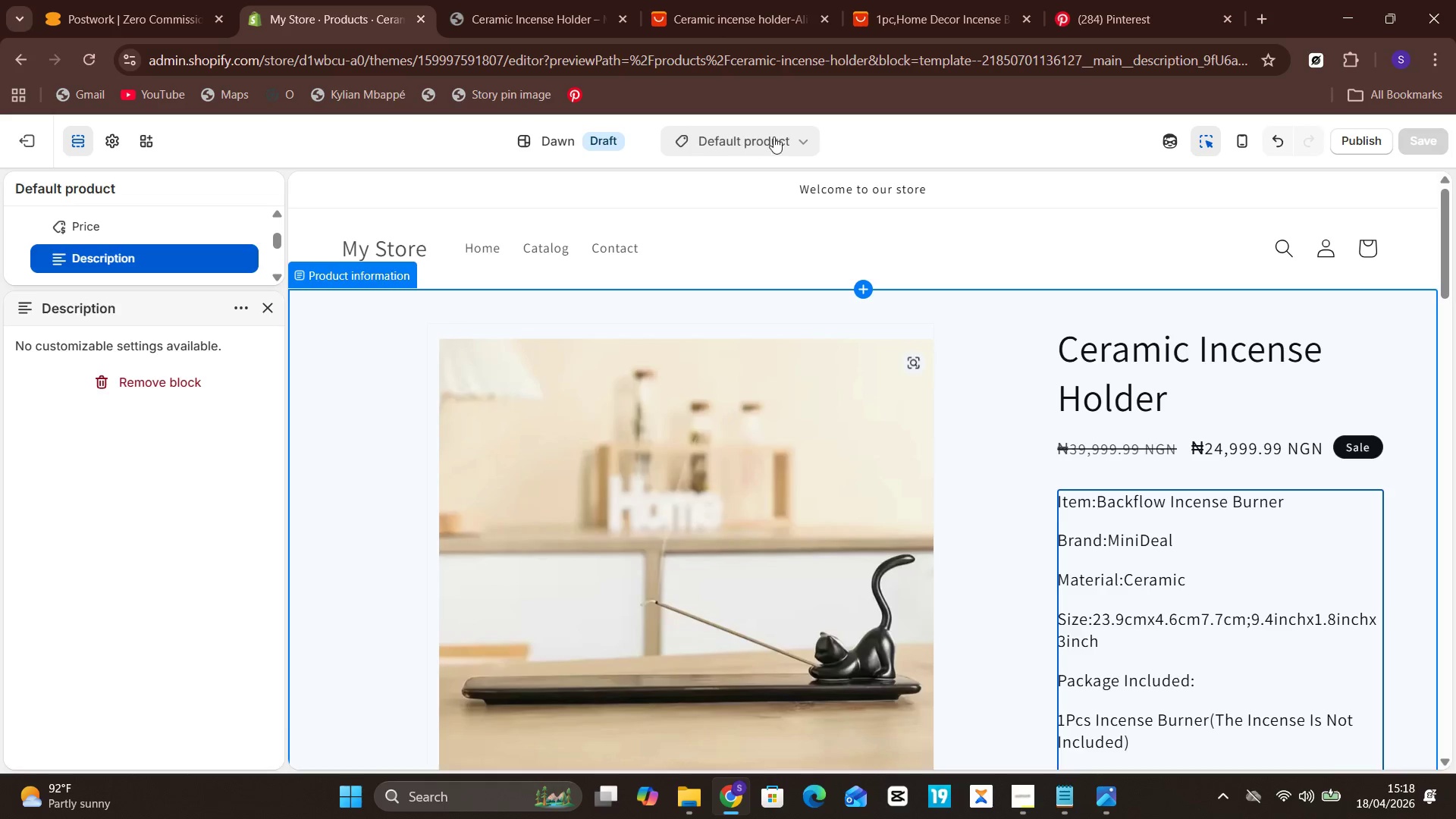 
left_click([803, 134])
 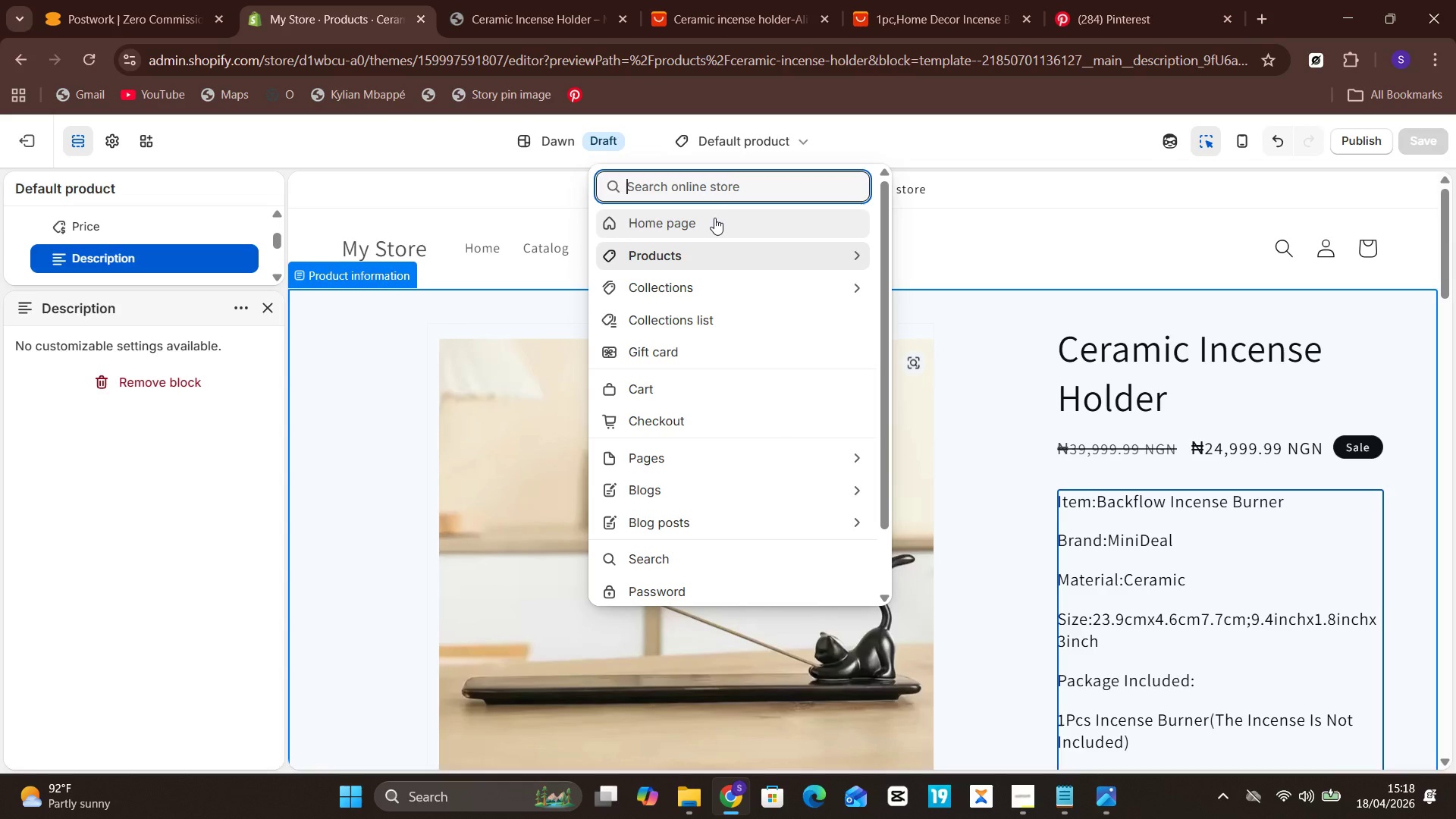 
wait(6.28)
 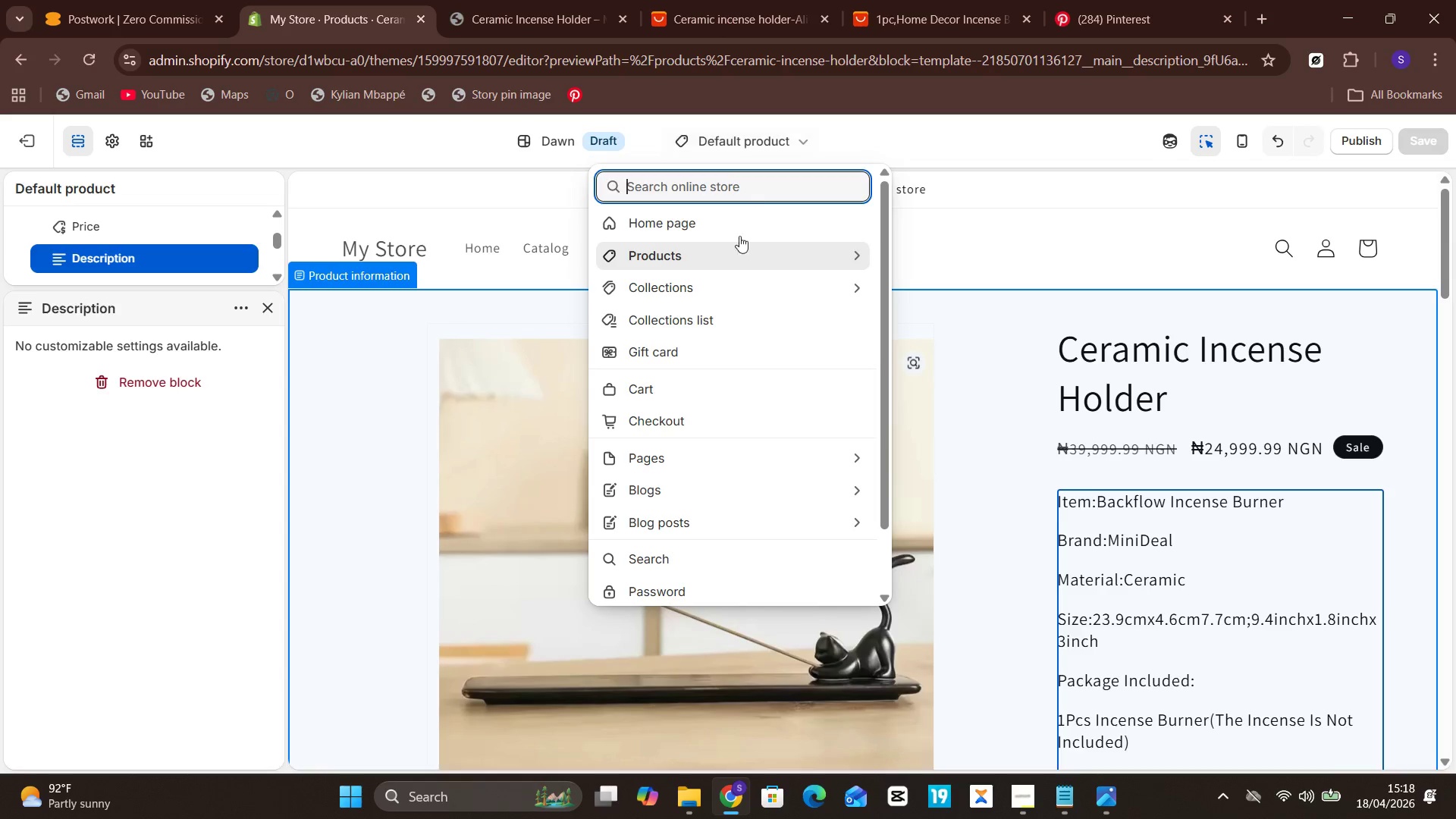 
left_click([714, 218])
 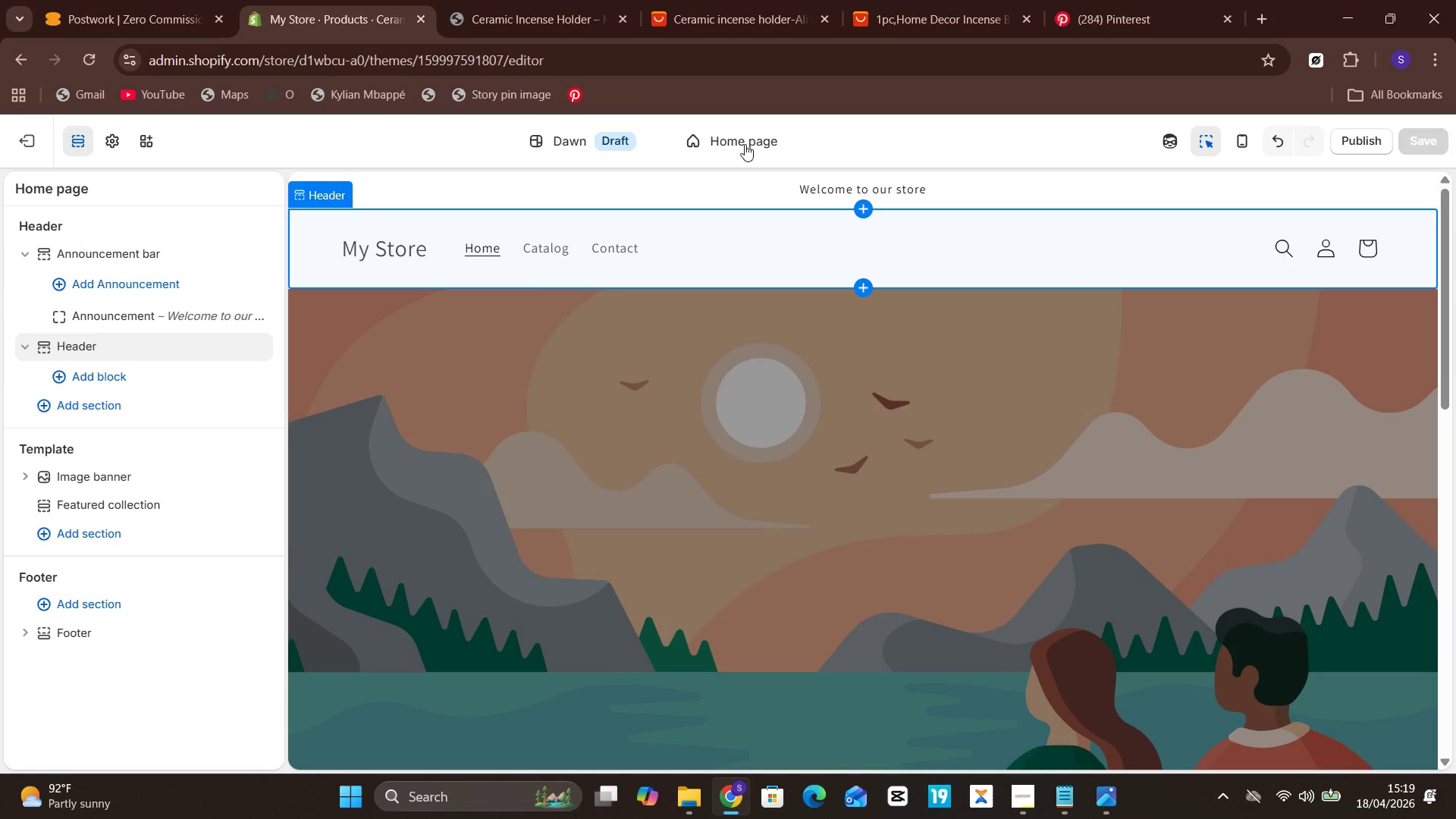 
double_click([770, 133])
 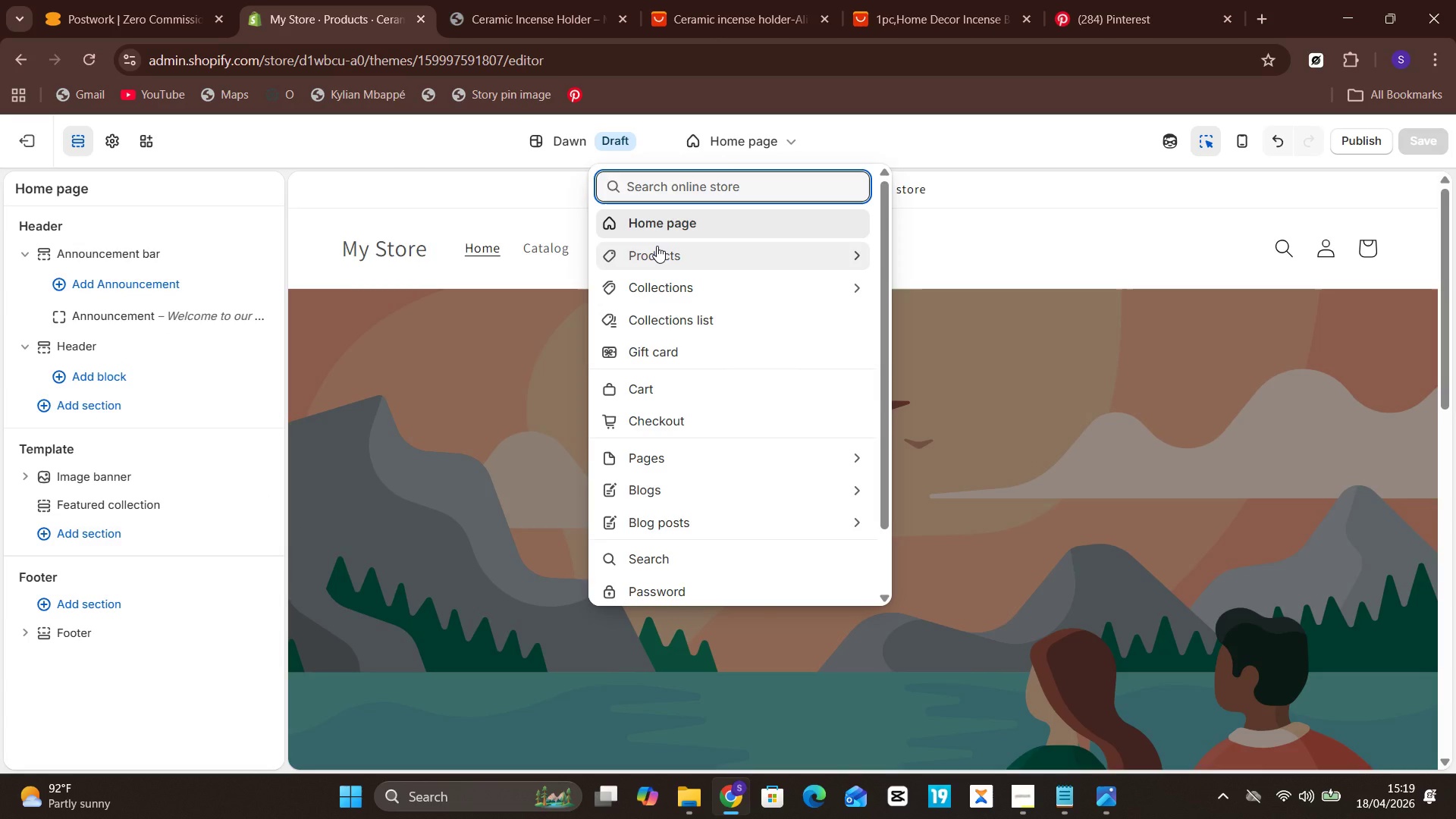 
wait(5.58)
 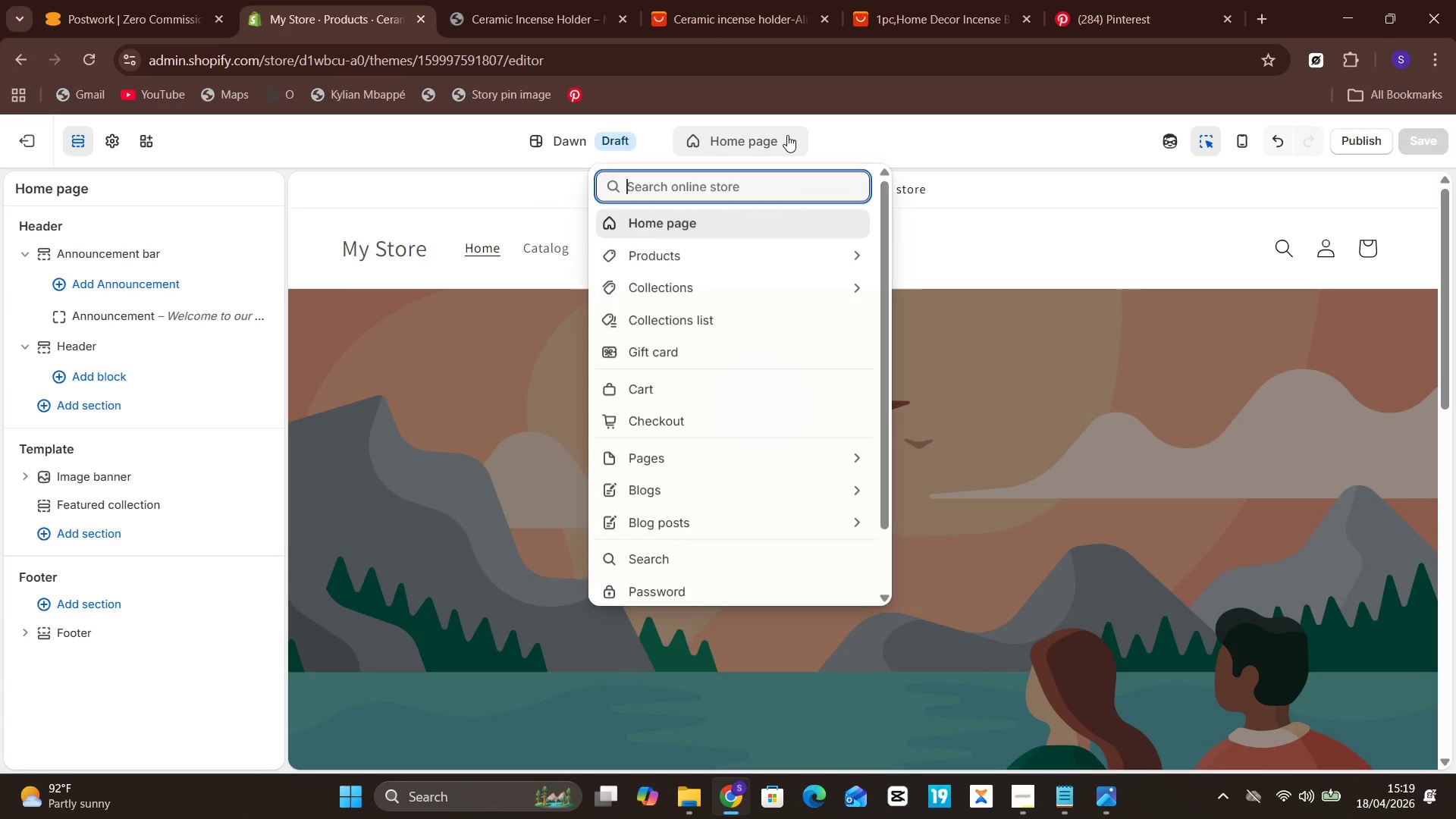 
double_click([791, 253])
 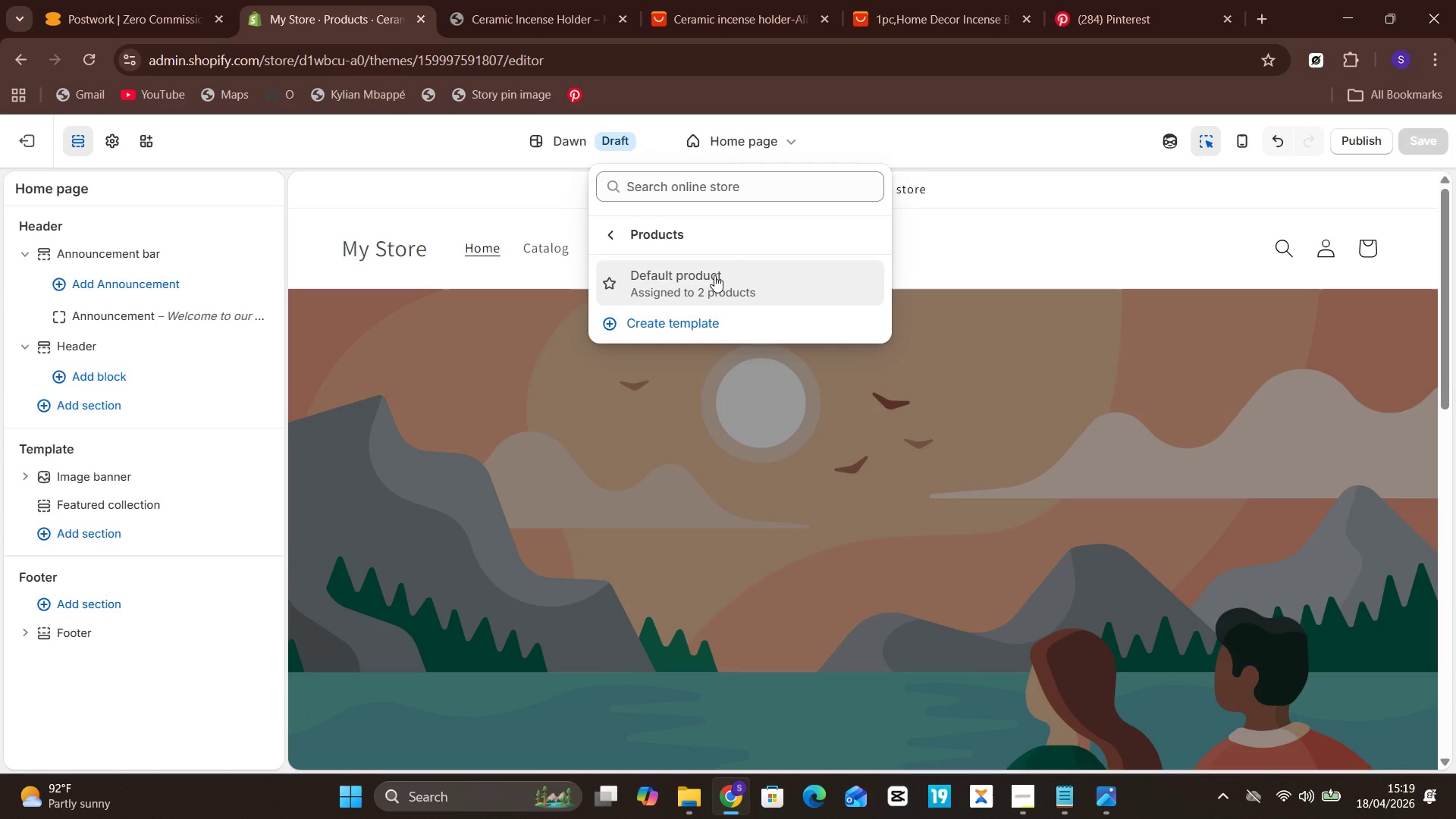 
left_click([678, 275])
 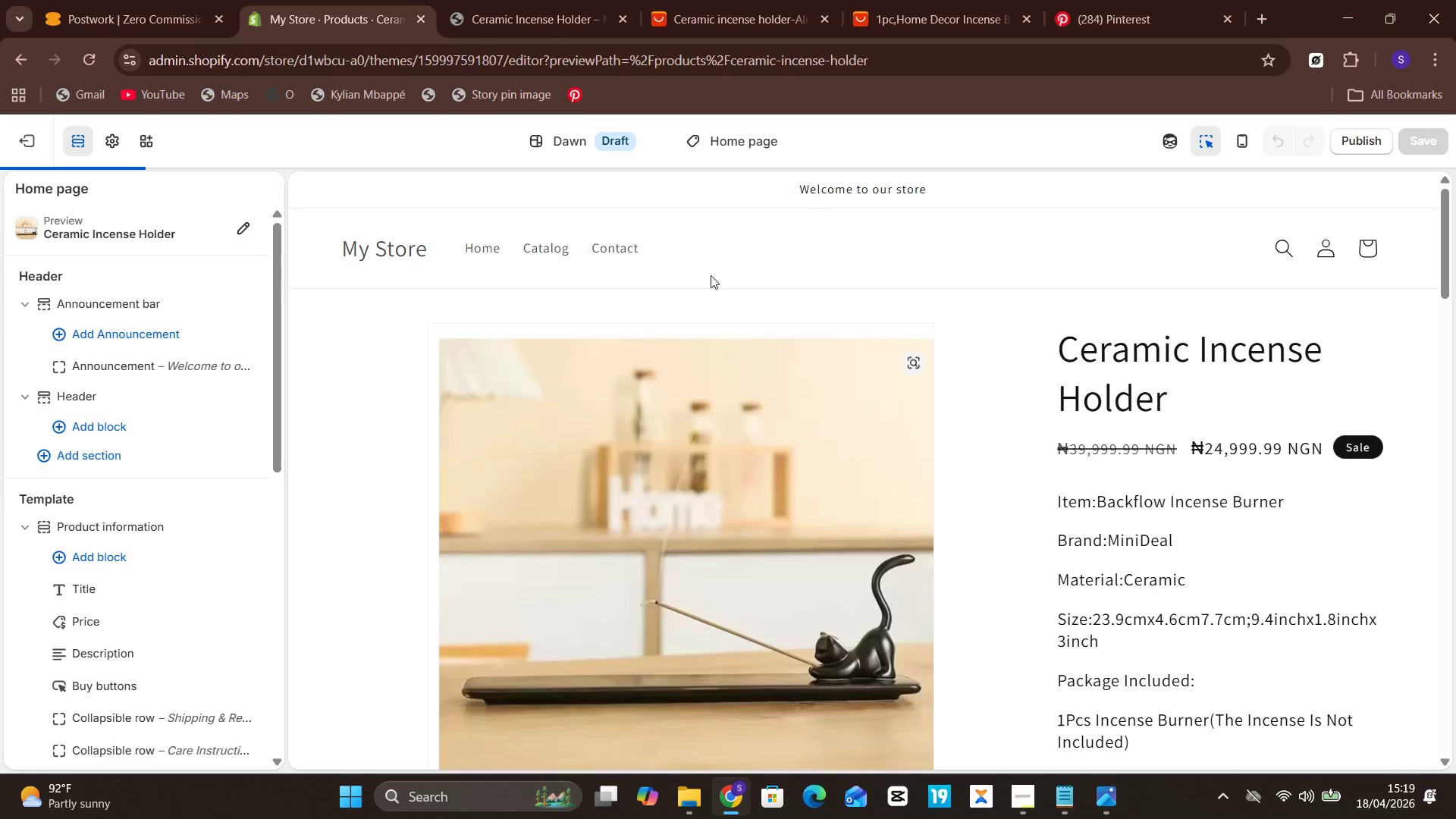 
scroll: coordinate [761, 484], scroll_direction: down, amount: 16.0
 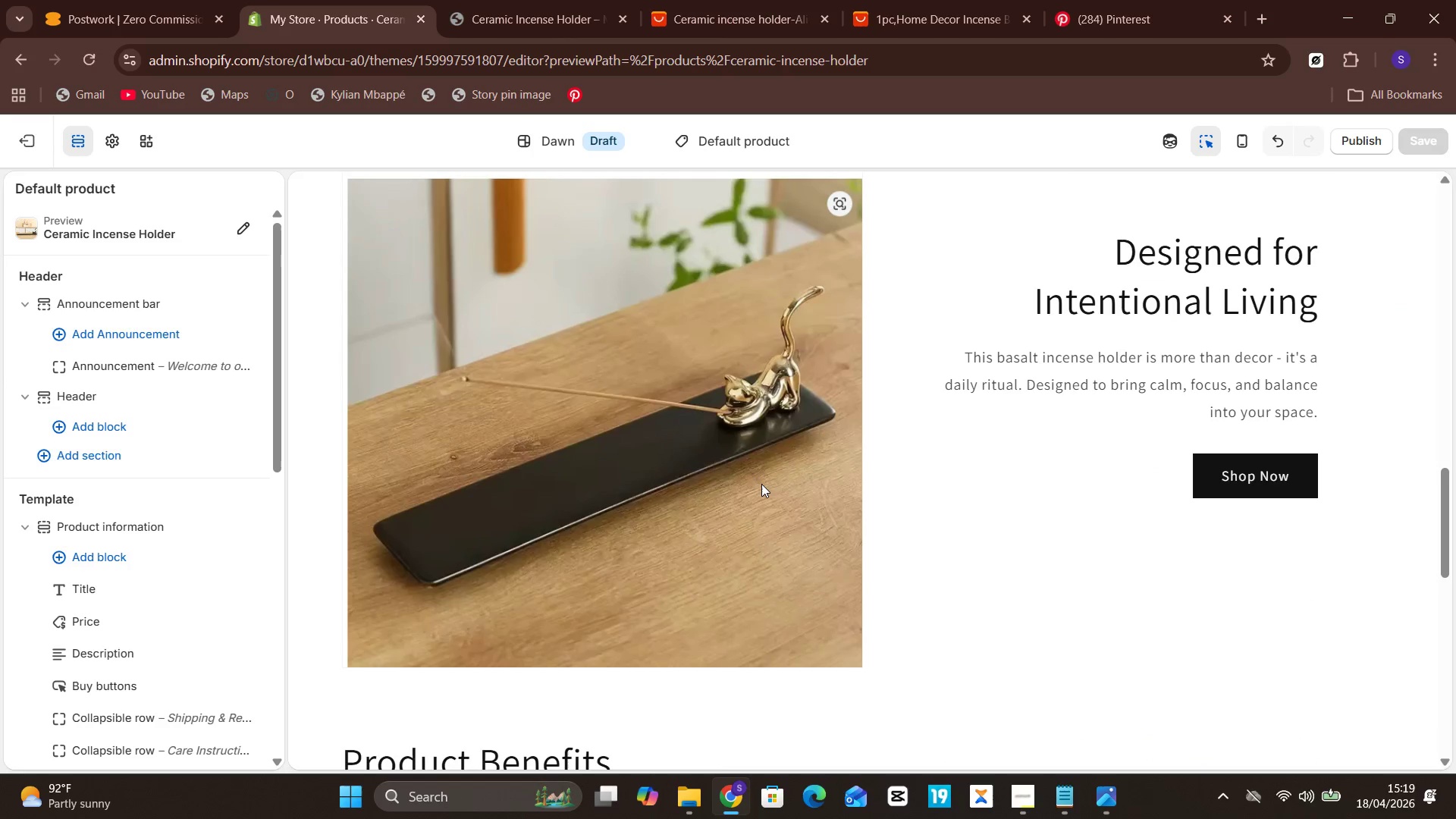 
scroll: coordinate [764, 482], scroll_direction: up, amount: 17.0
 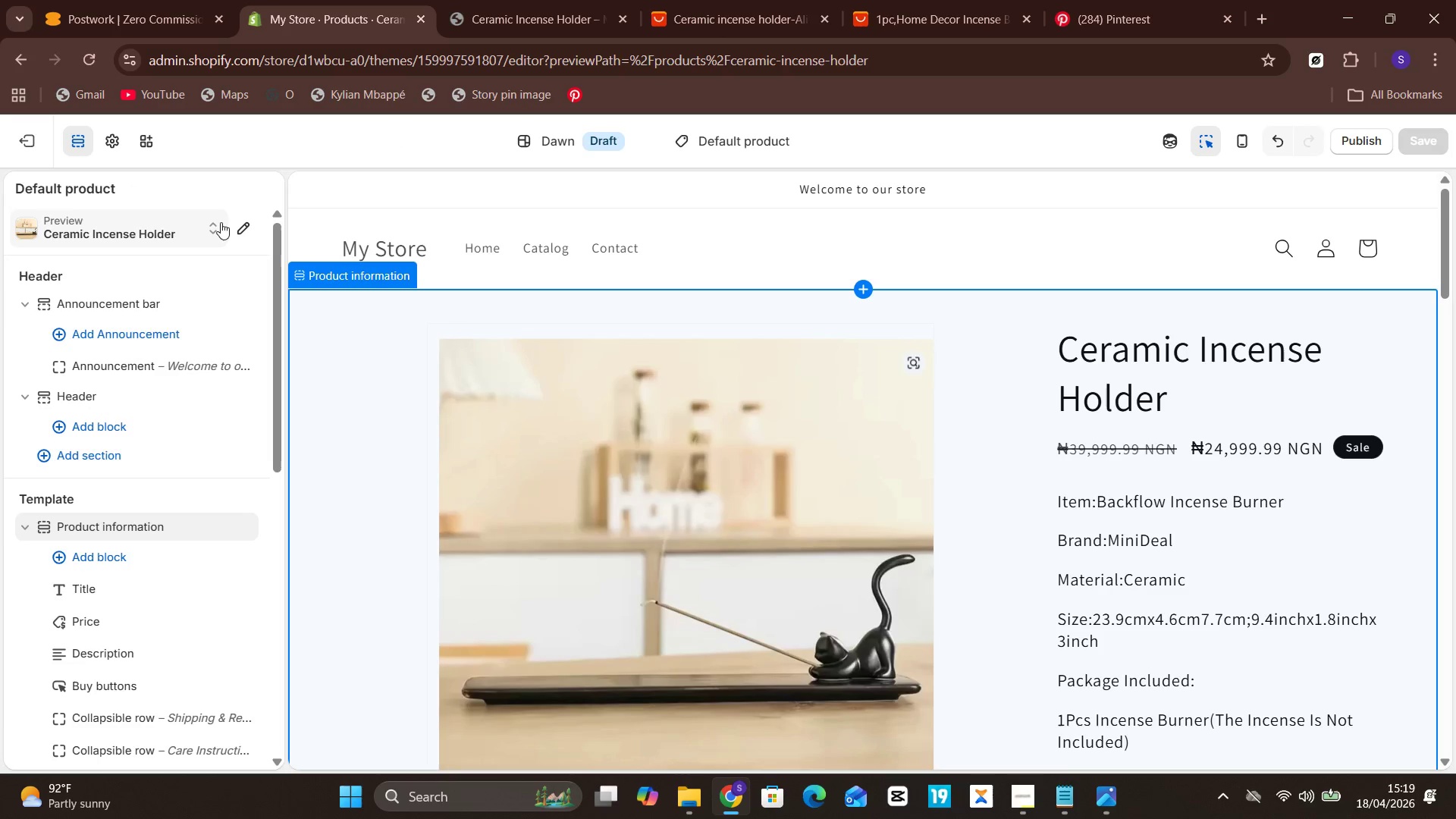 
double_click([235, 227])
 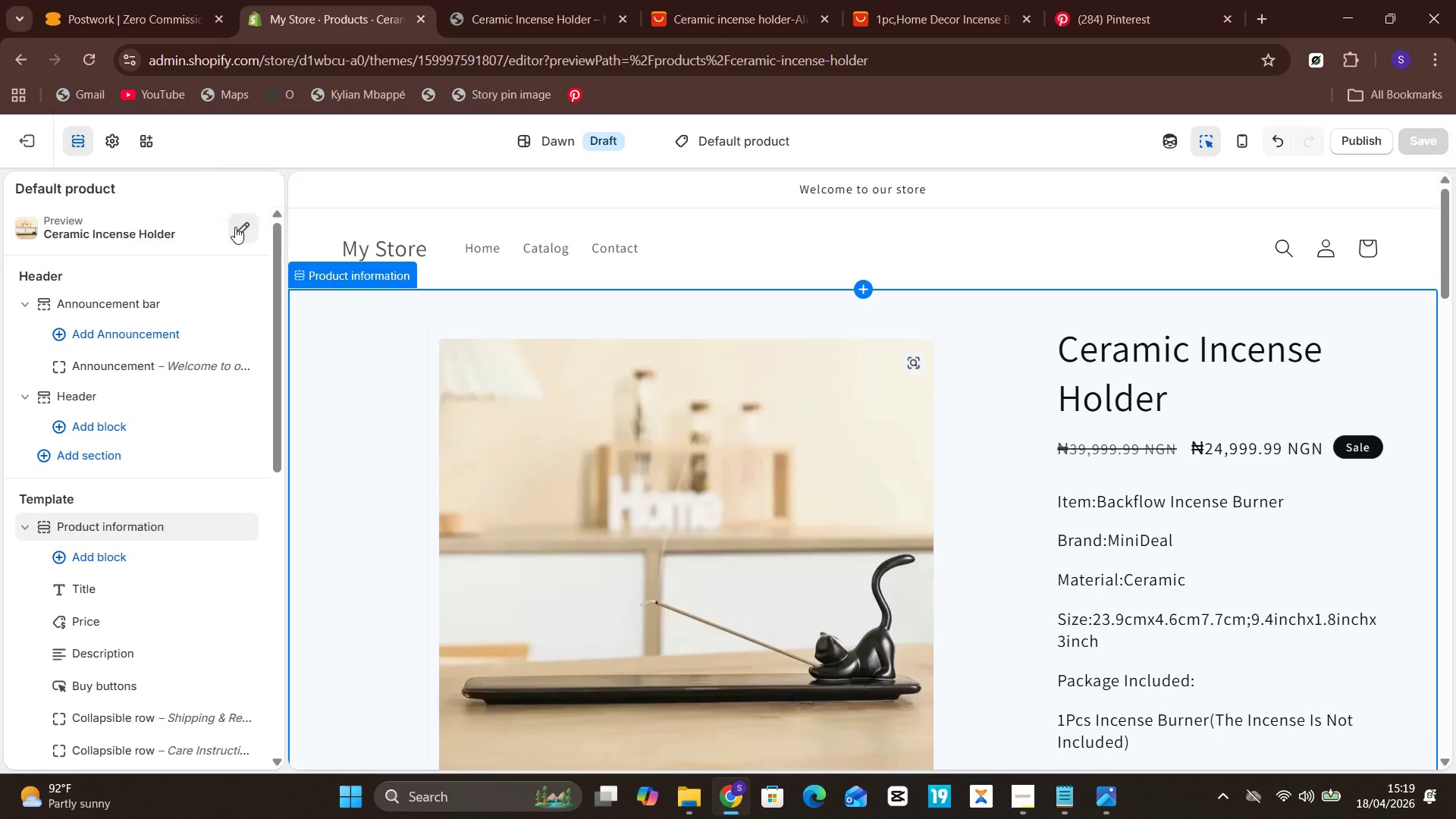 
triple_click([235, 227])
 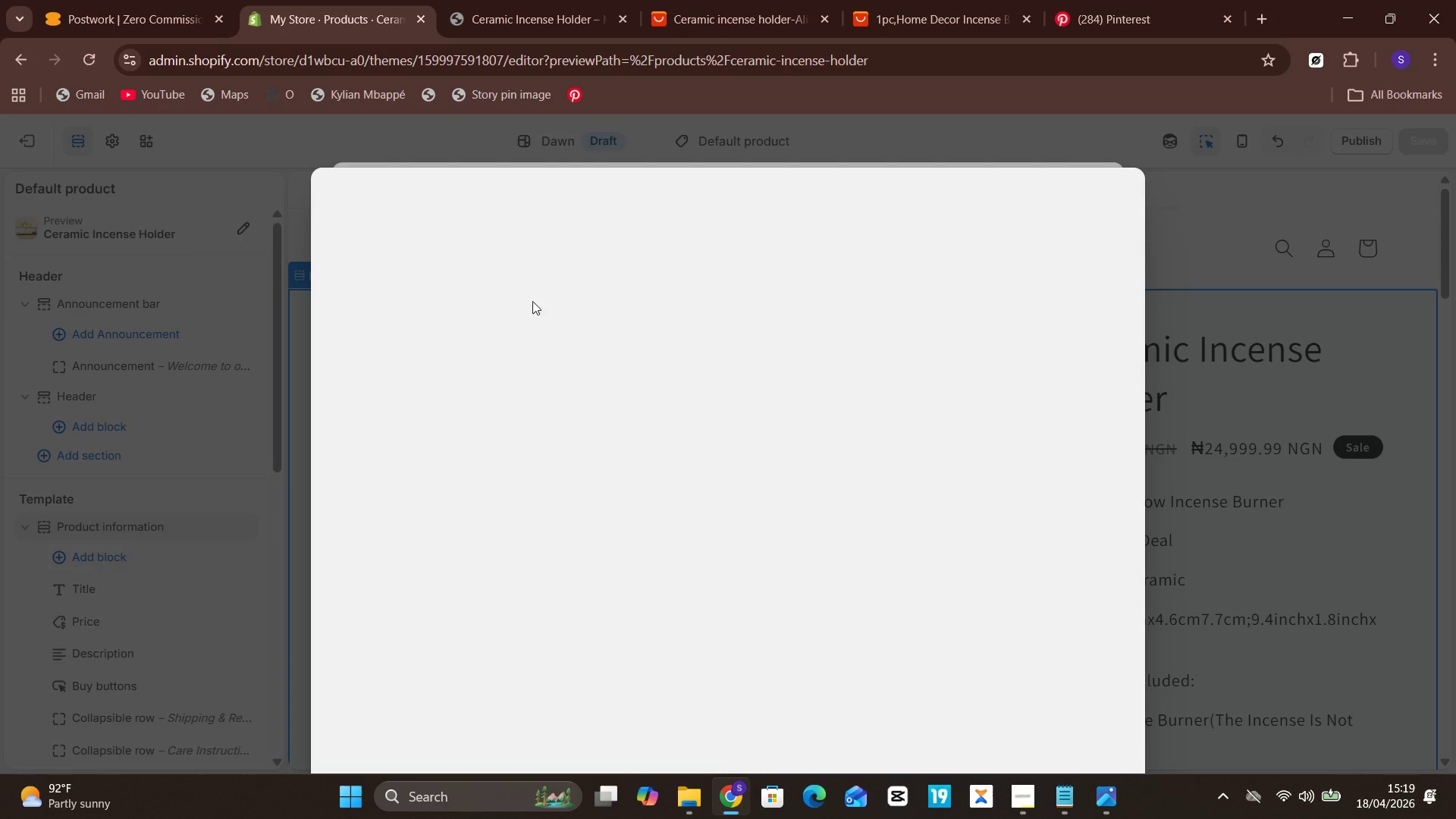 
mouse_move([693, 297])
 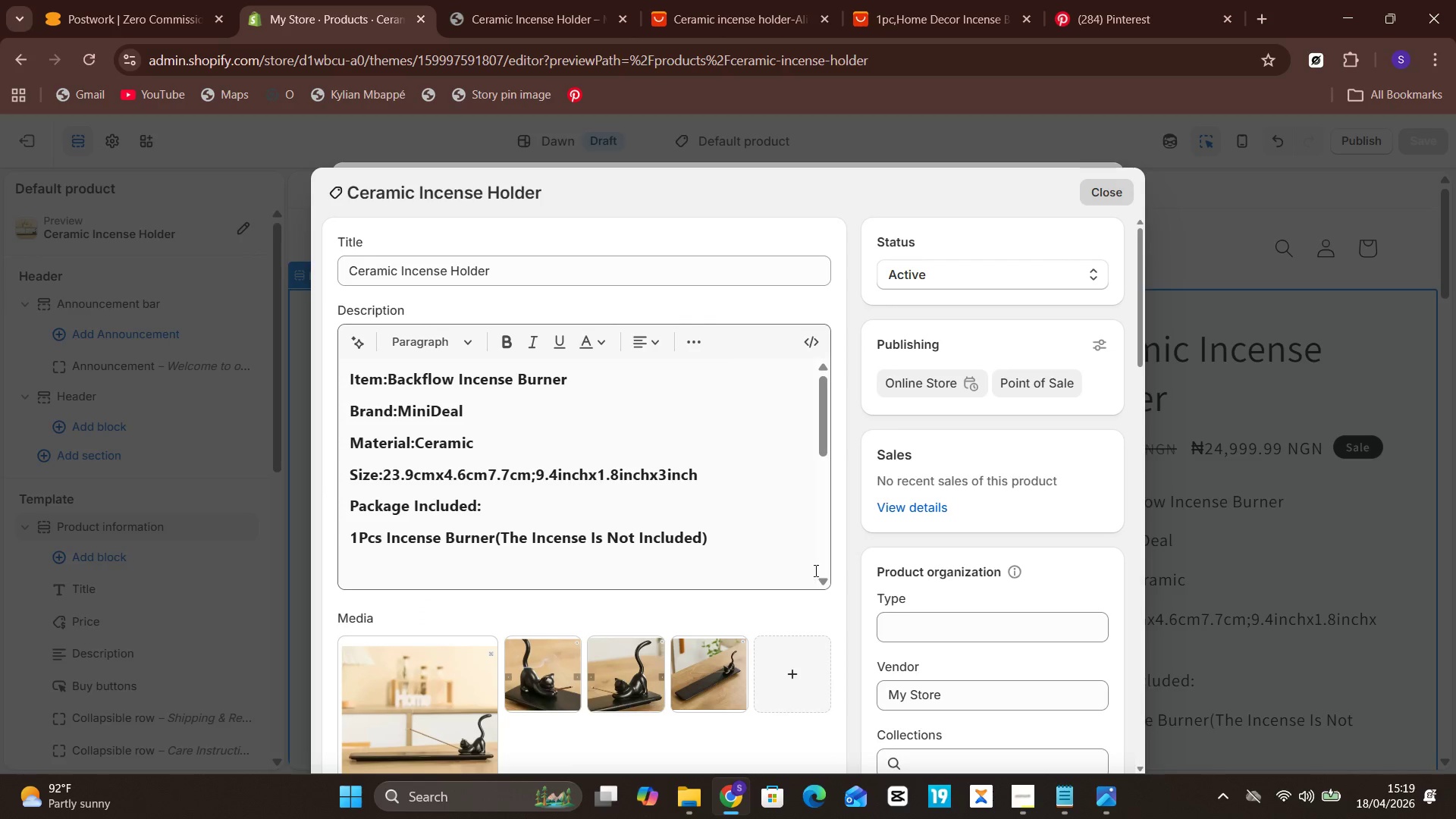 
scroll: coordinate [877, 538], scroll_direction: down, amount: 28.0
 